 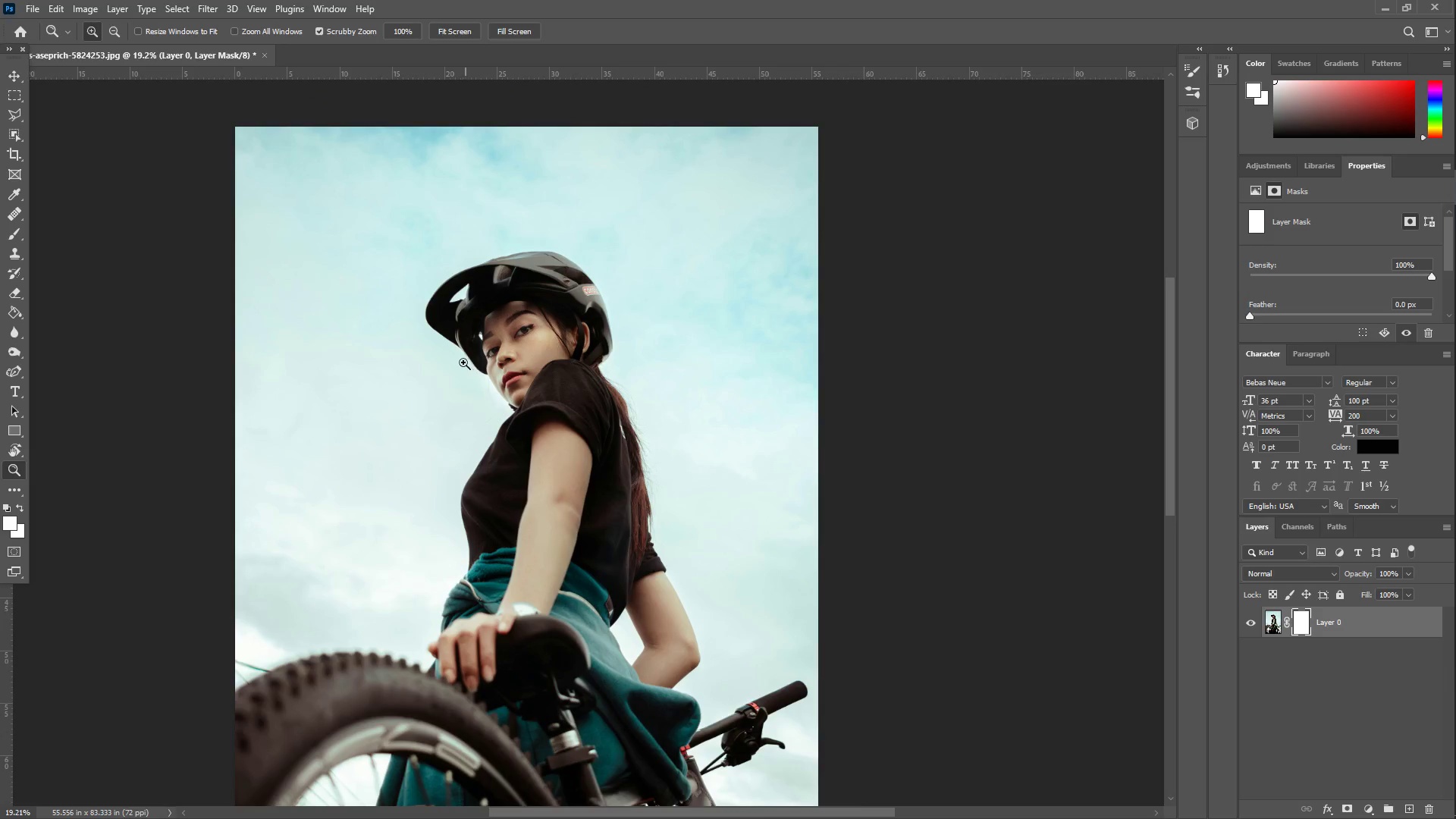 
left_click_drag(start_coordinate=[463, 361], to_coordinate=[532, 338])
 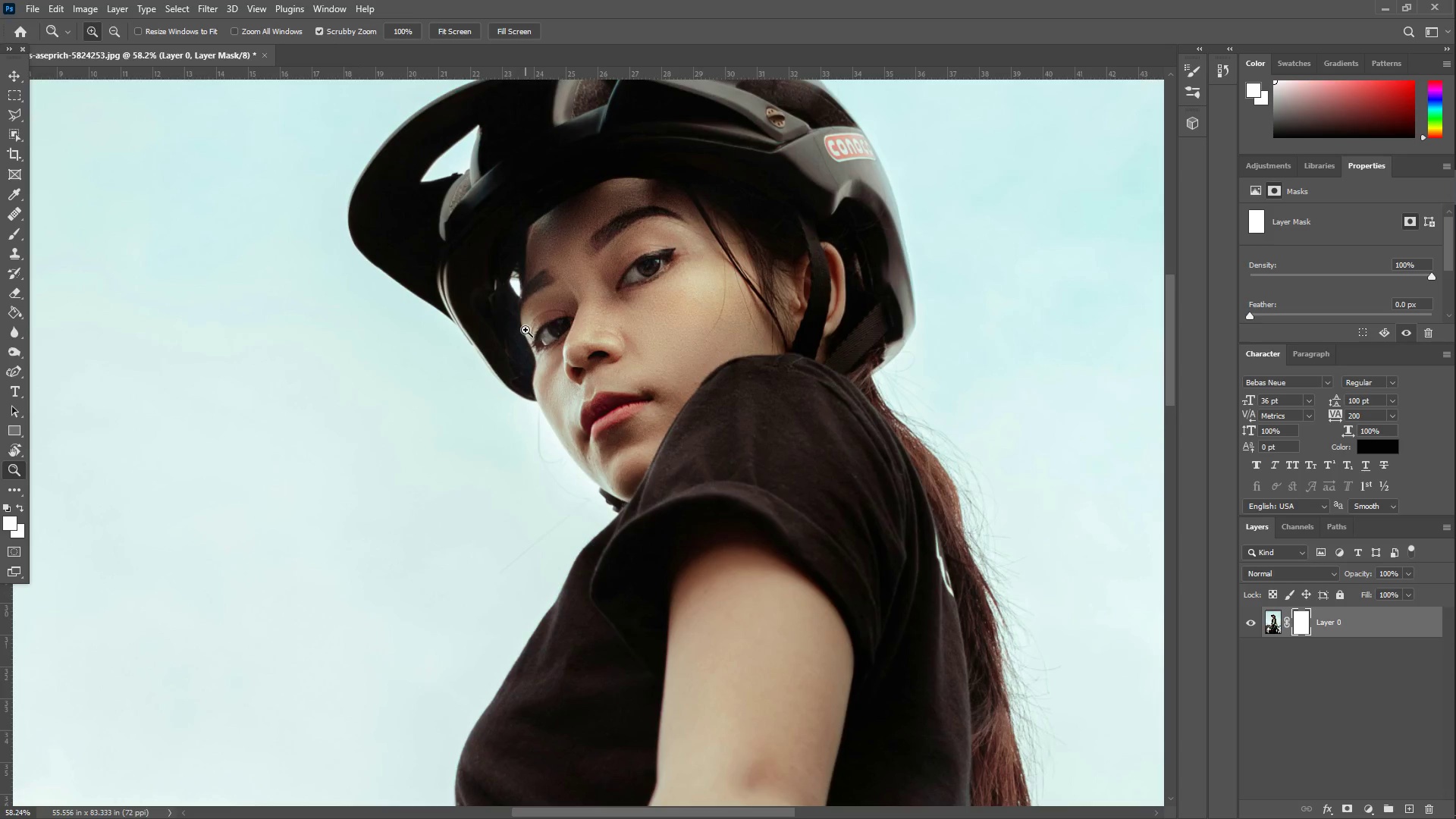 
scroll: coordinate [469, 366], scroll_direction: up, amount: 3.0
 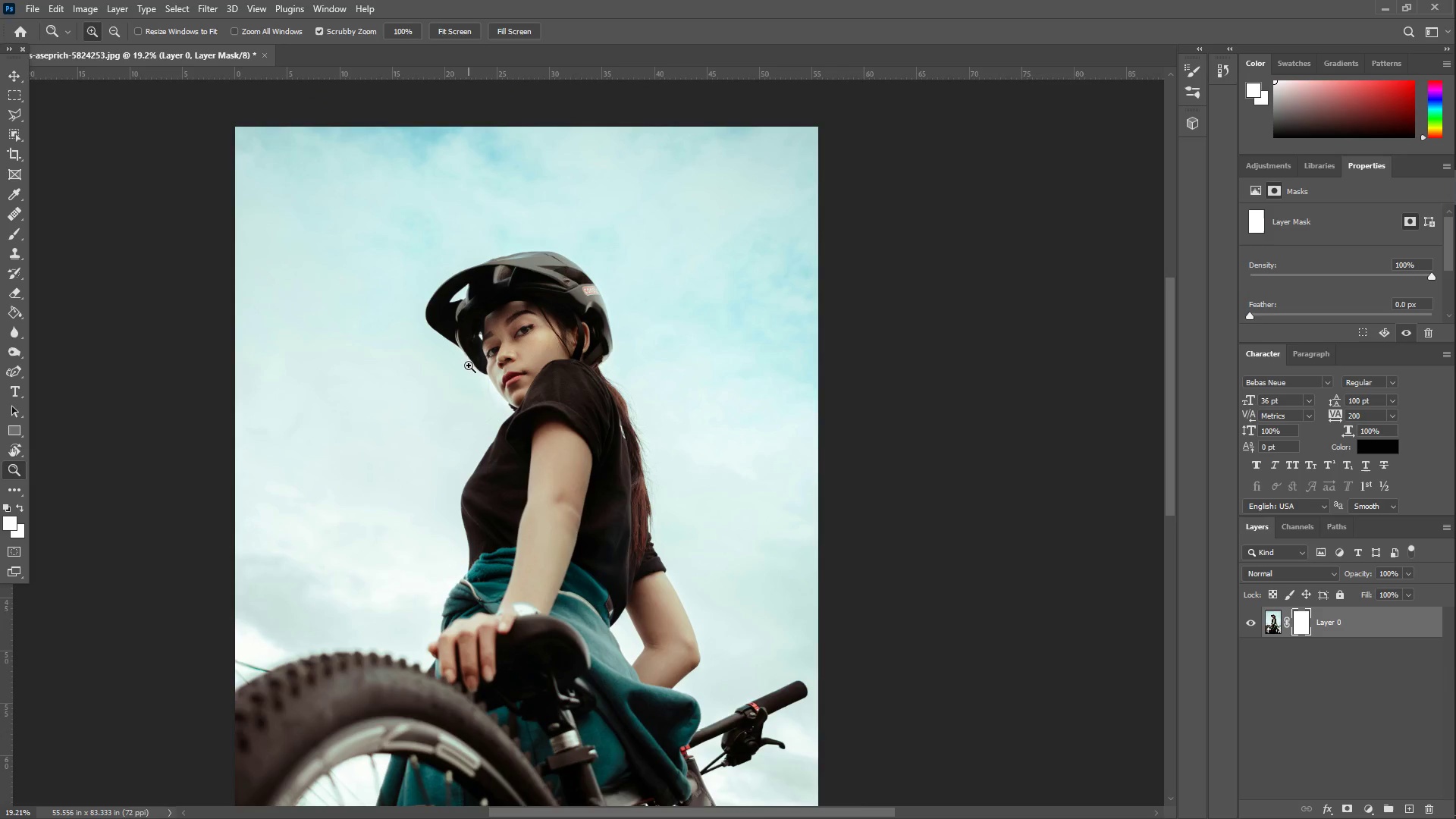 
left_click_drag(start_coordinate=[669, 375], to_coordinate=[633, 381])
 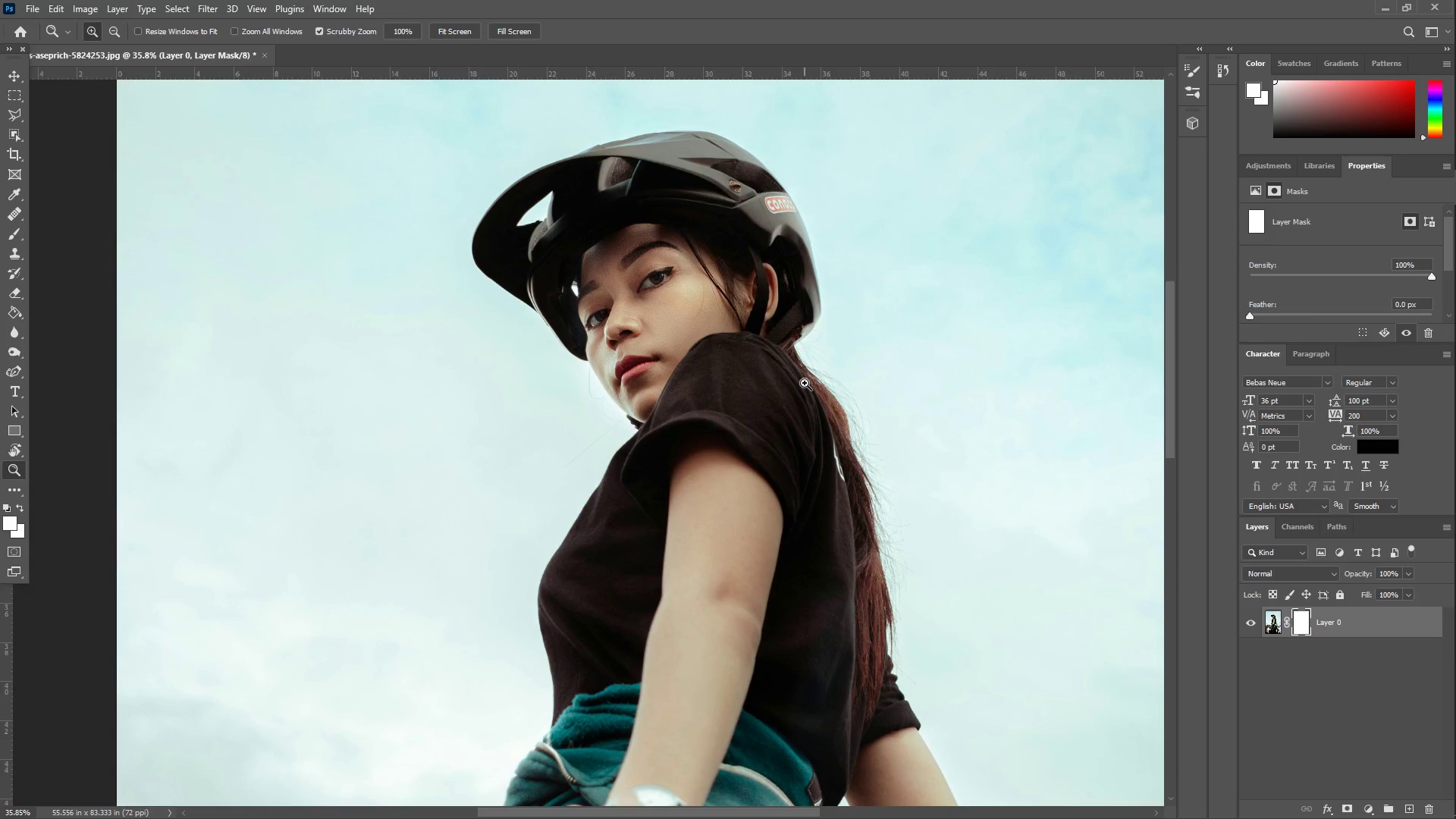 
scroll: coordinate [579, 366], scroll_direction: down, amount: 4.0
 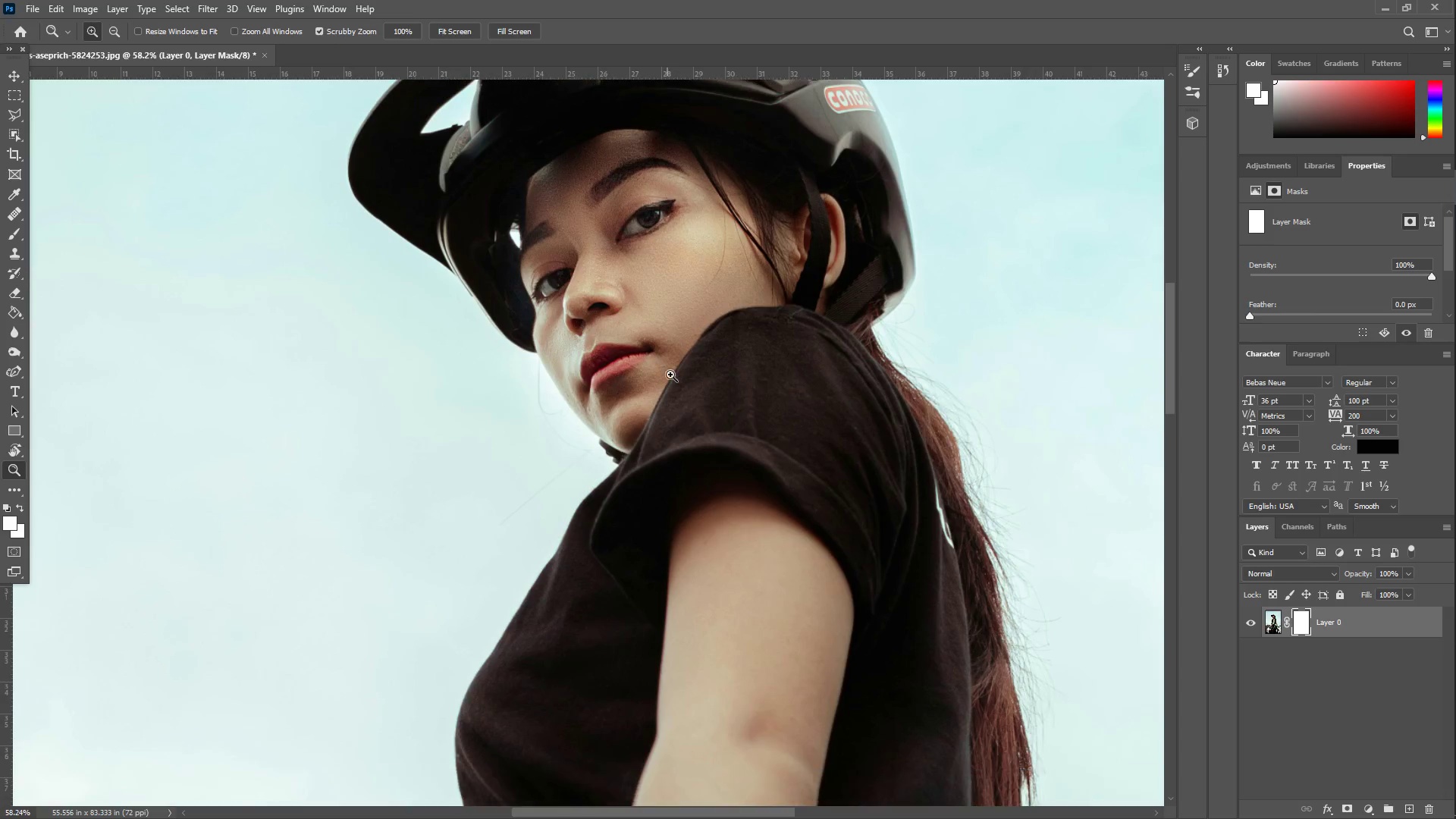 
wait(34.77)
 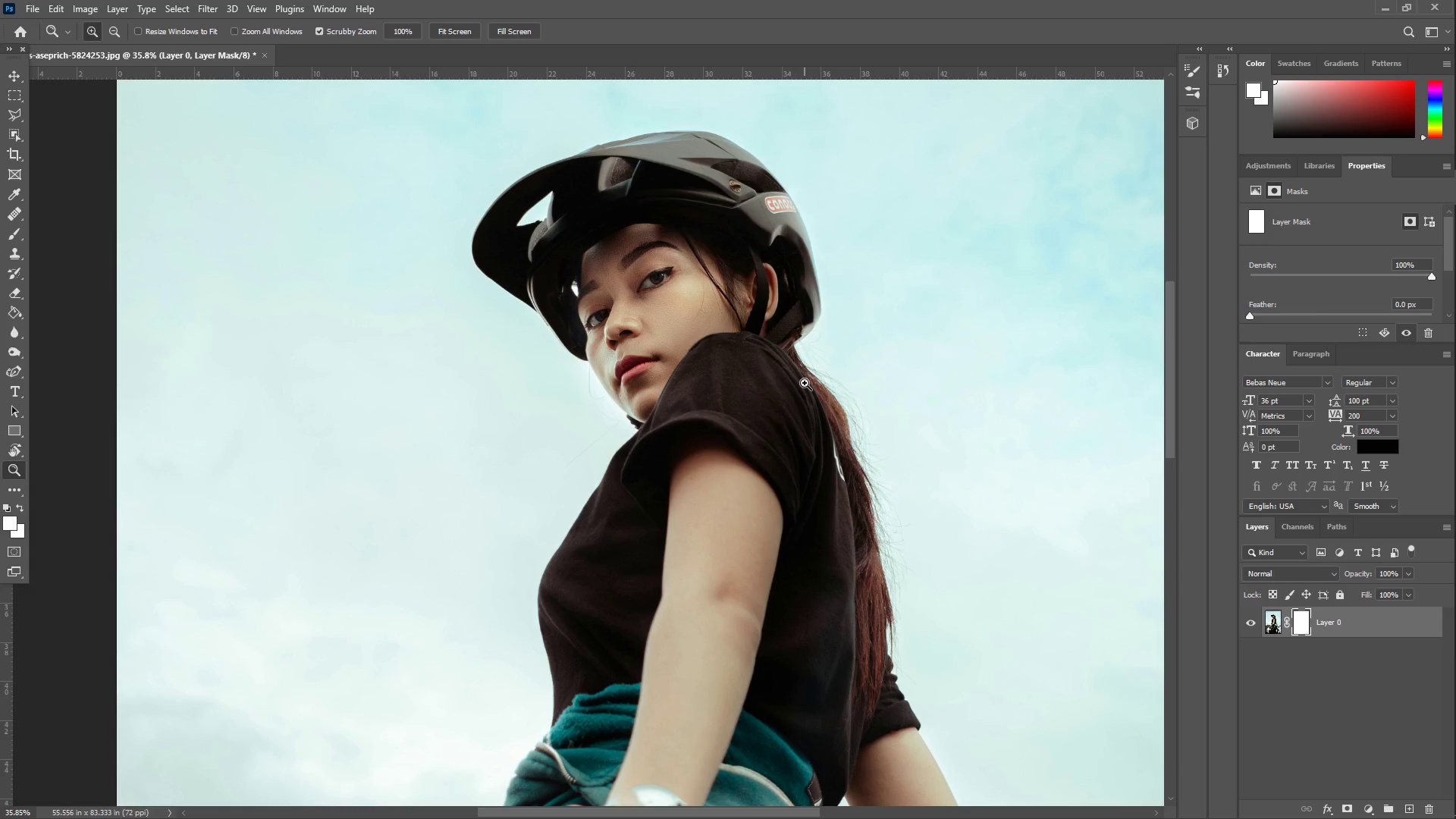 
scroll: coordinate [736, 394], scroll_direction: up, amount: 16.0
 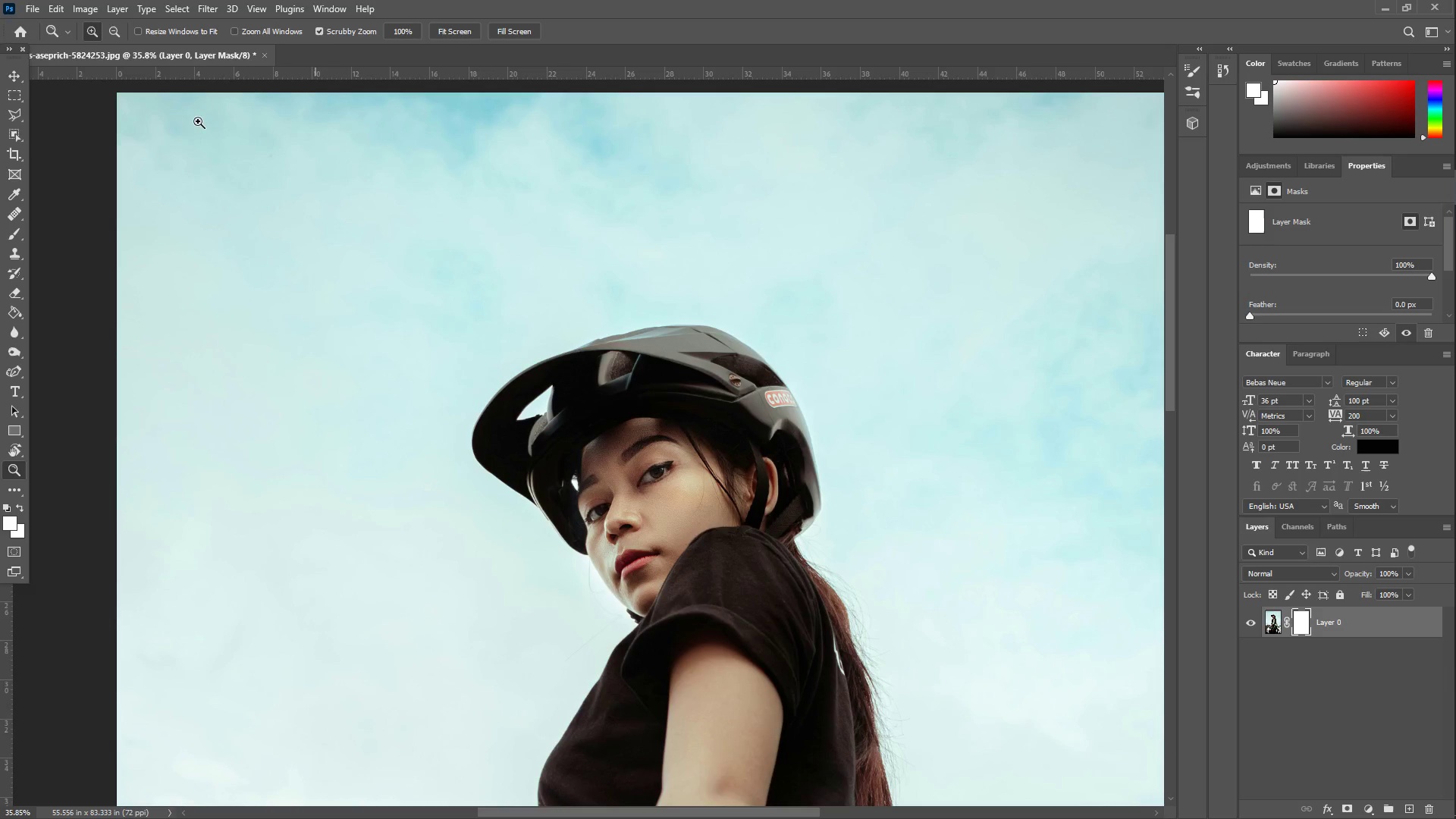 
left_click([91, 7])
 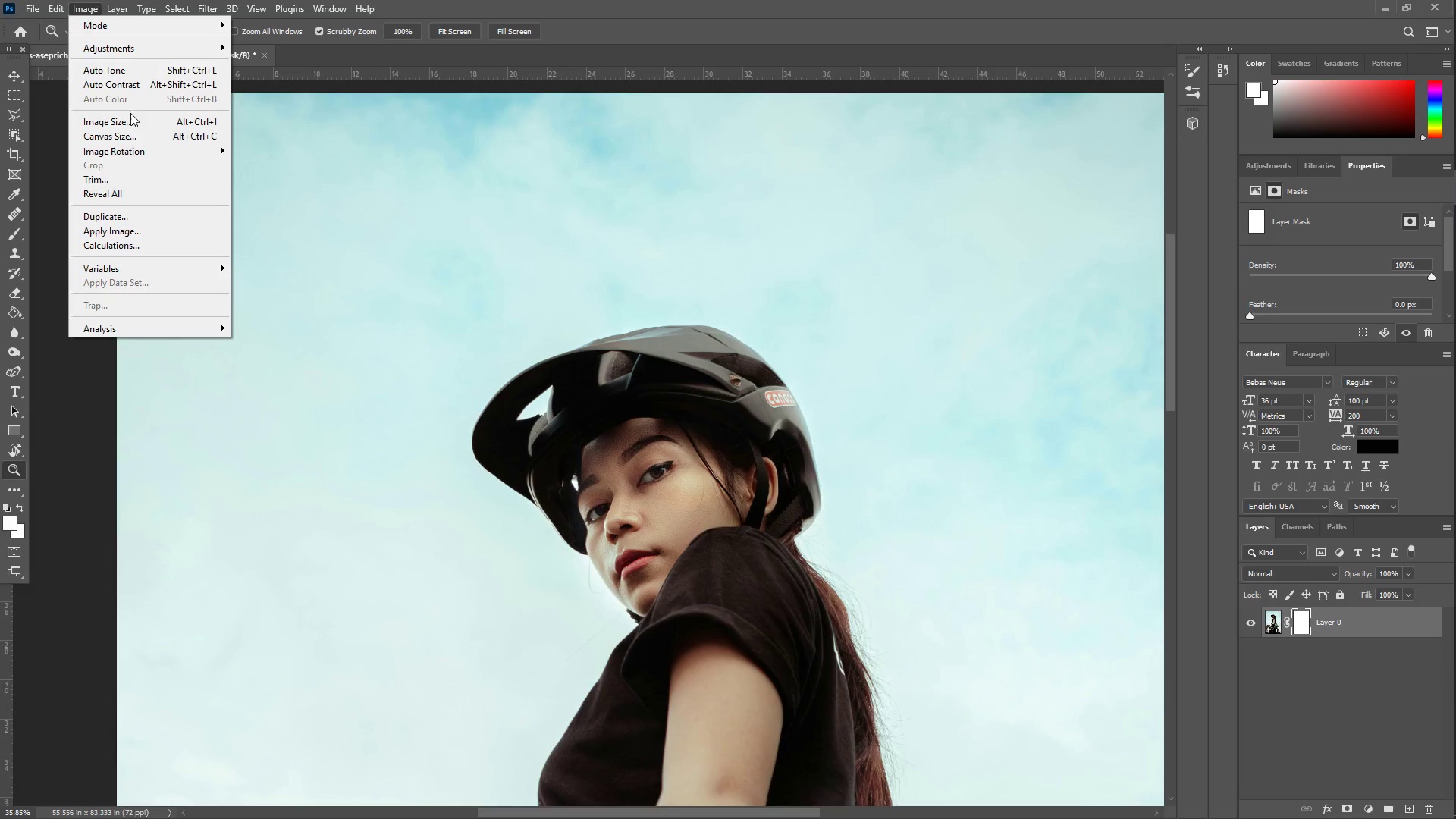 
left_click([135, 115])
 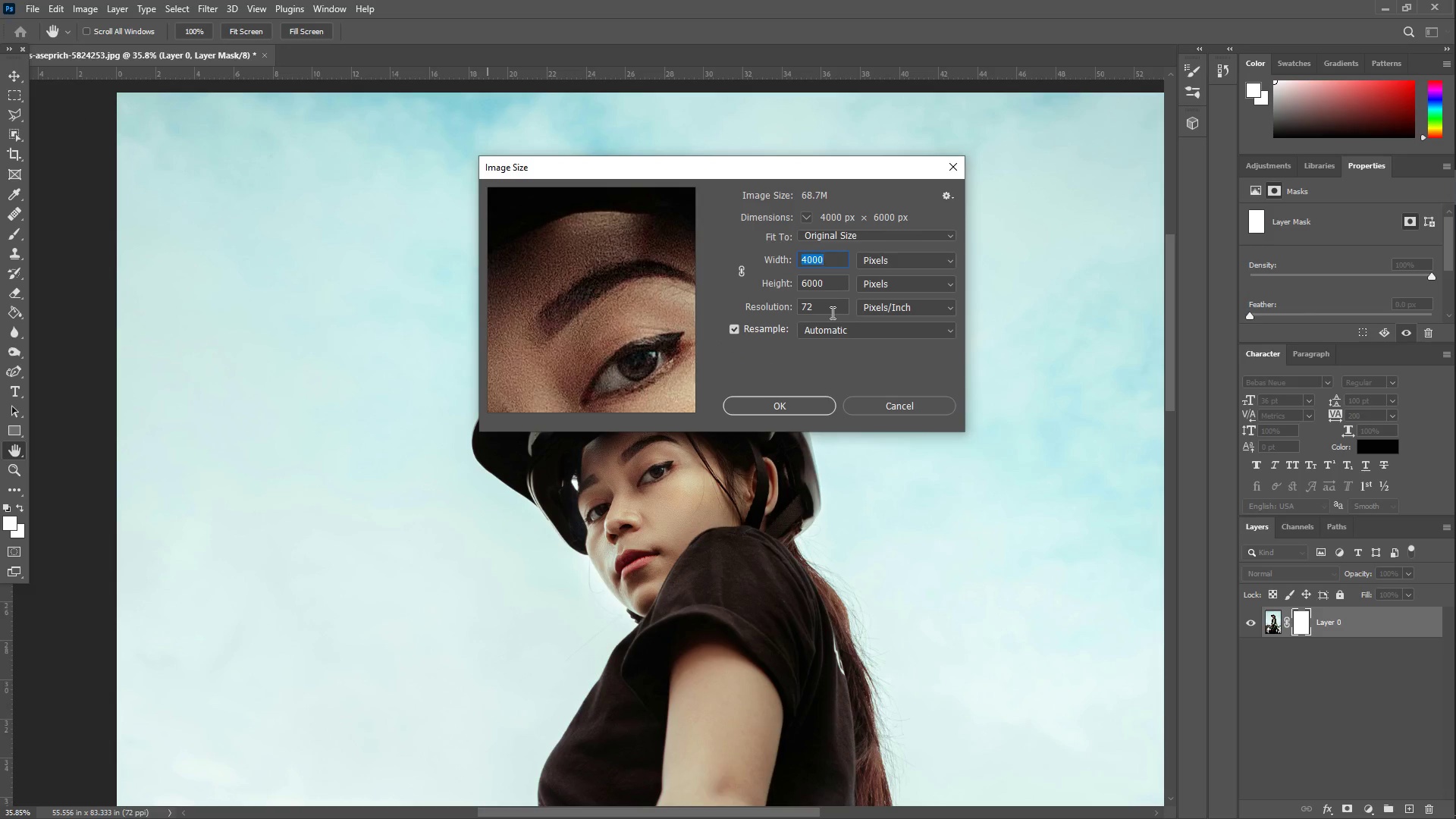 
mouse_move([952, 162])
 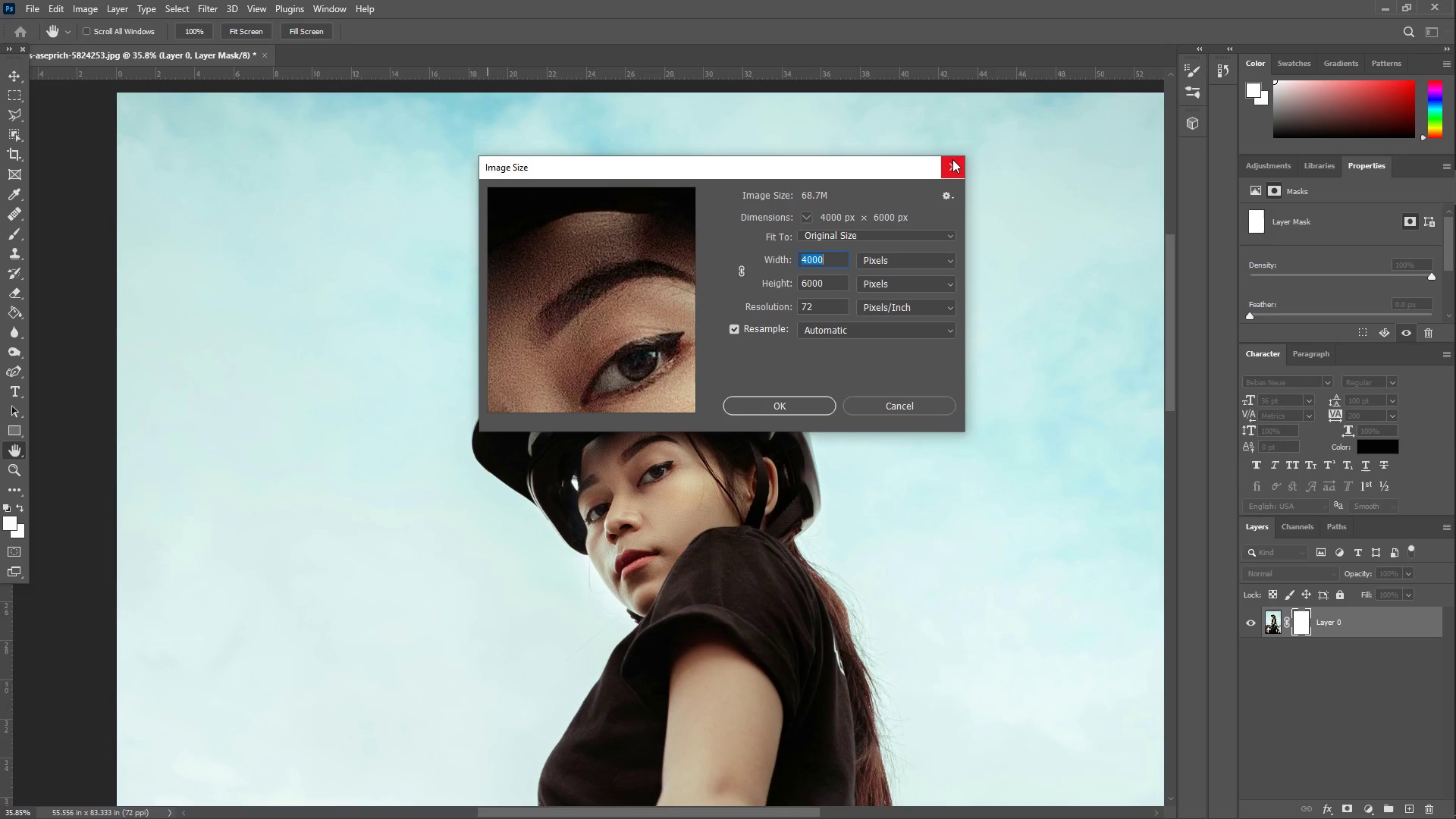 
wait(8.48)
 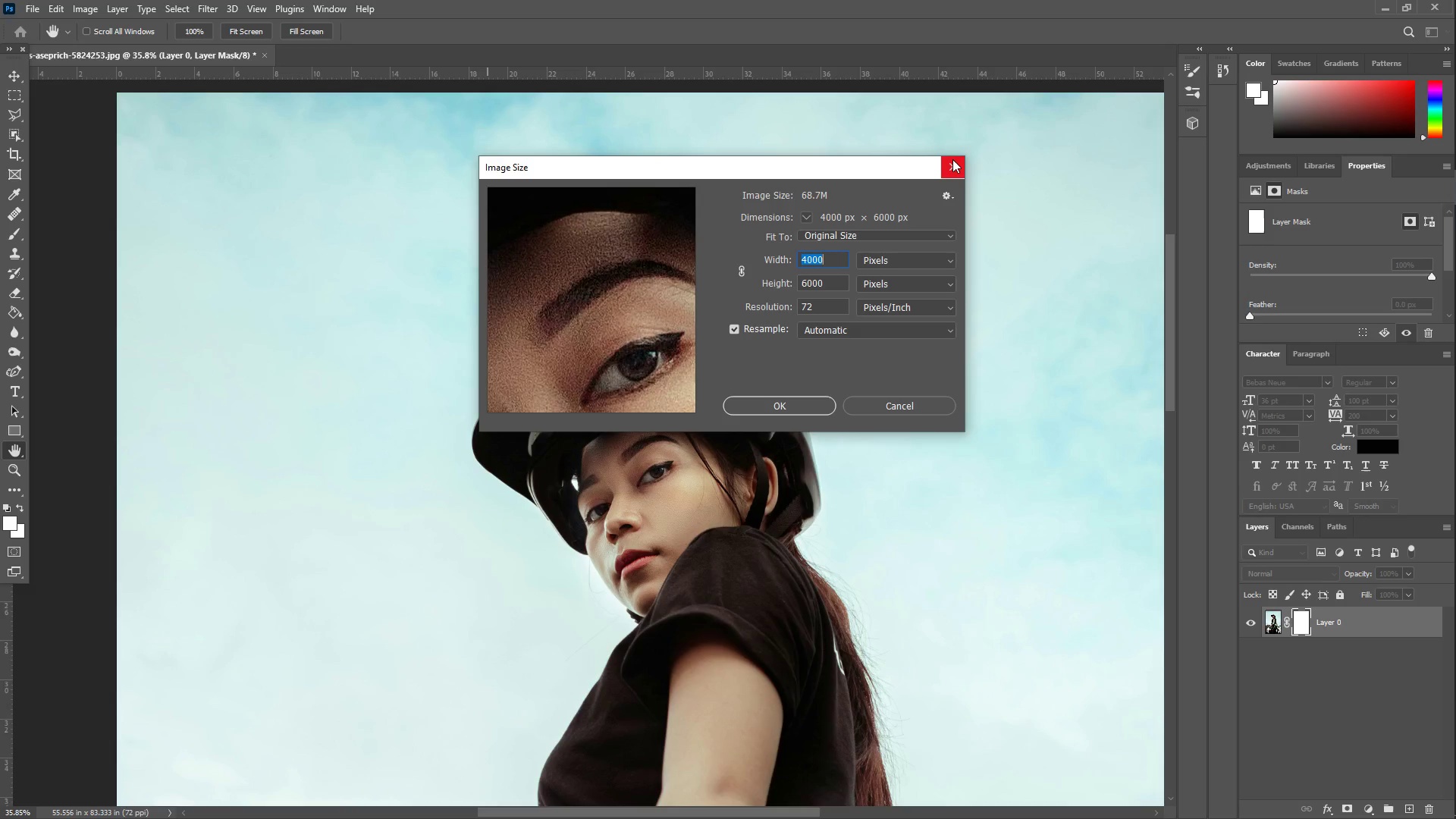 
left_click([953, 159])
 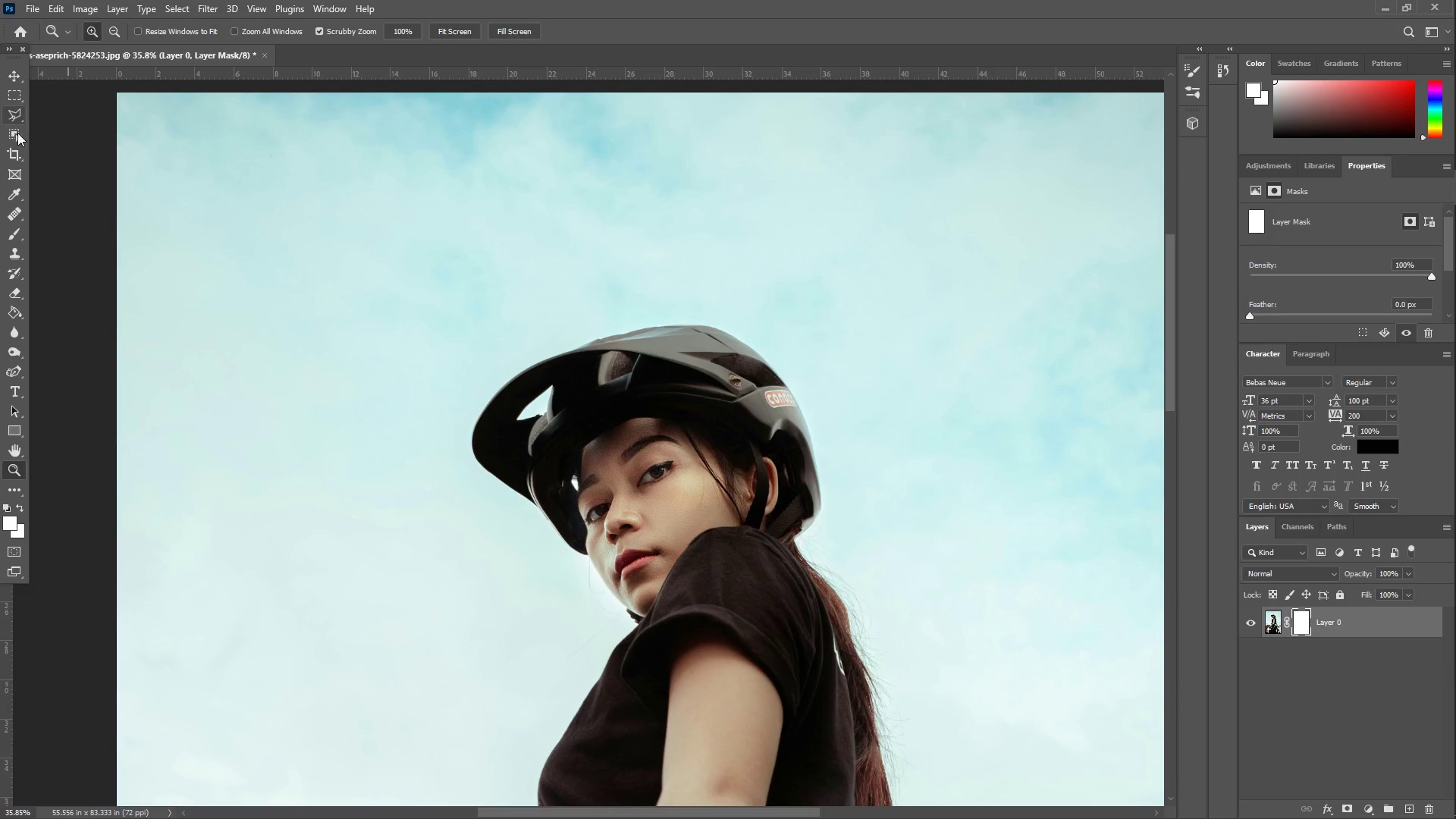 
left_click([19, 132])
 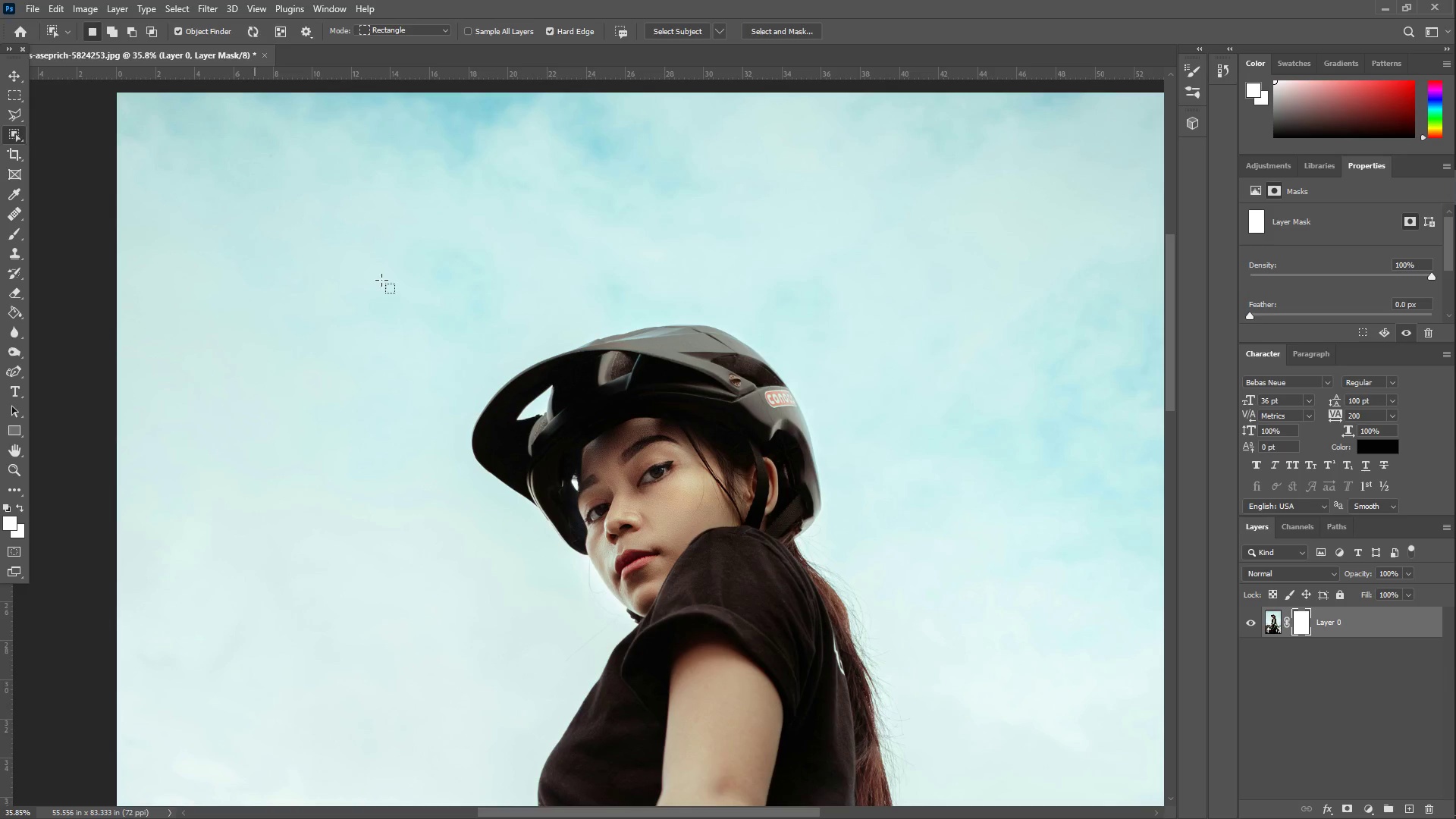 
left_click([507, 433])
 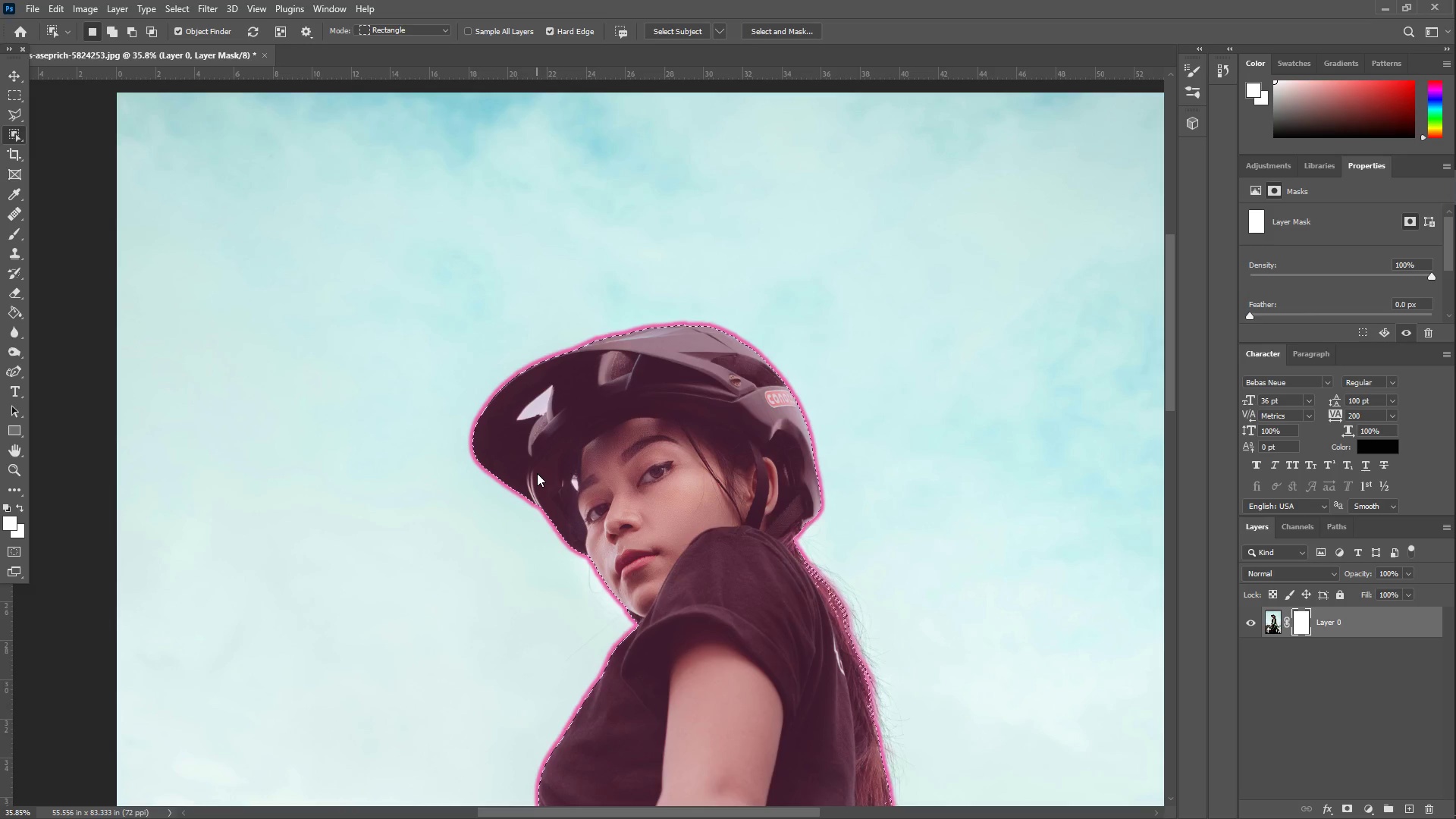 
wait(13.2)
 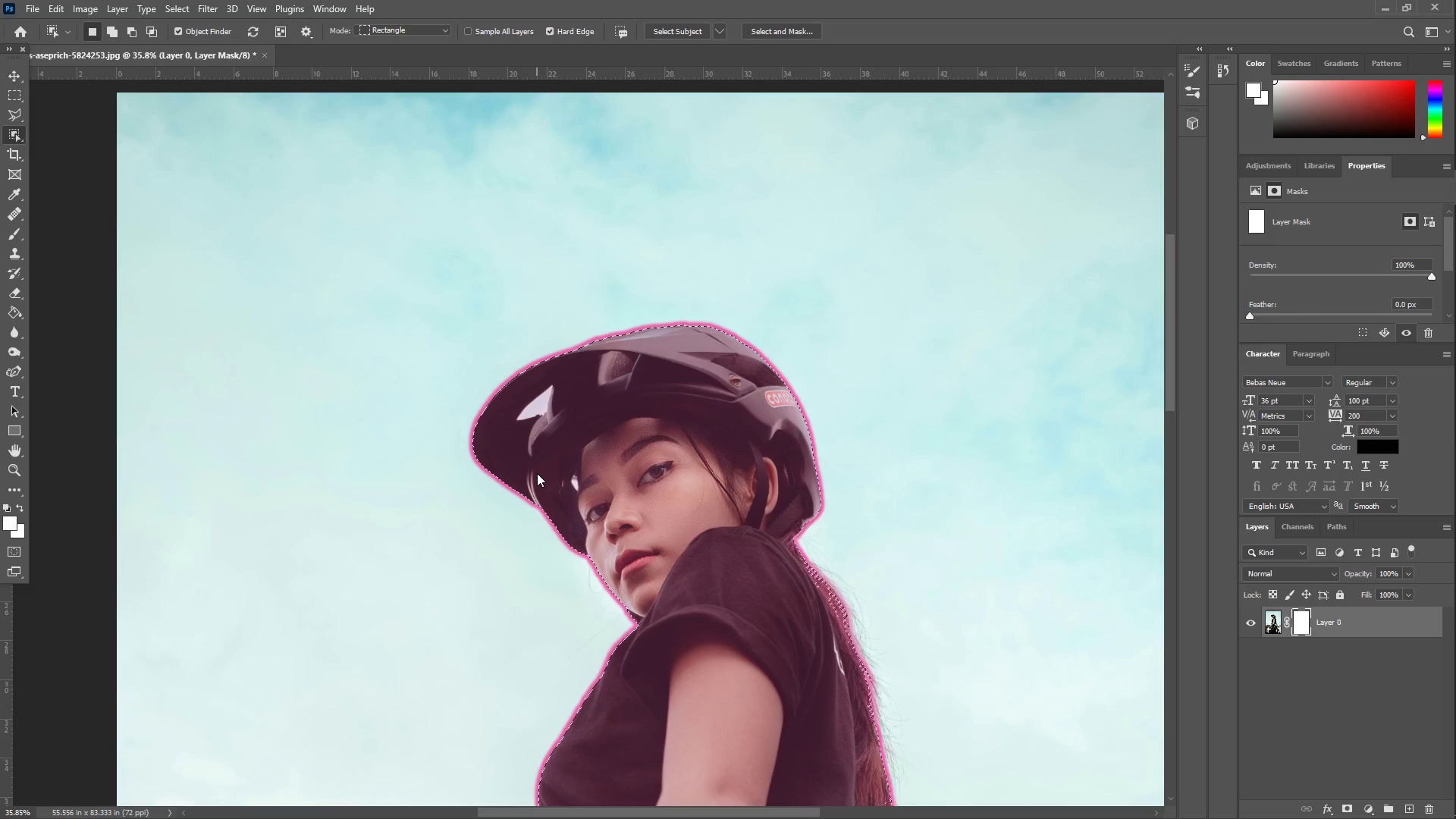 
scroll: coordinate [885, 522], scroll_direction: down, amount: 9.0
 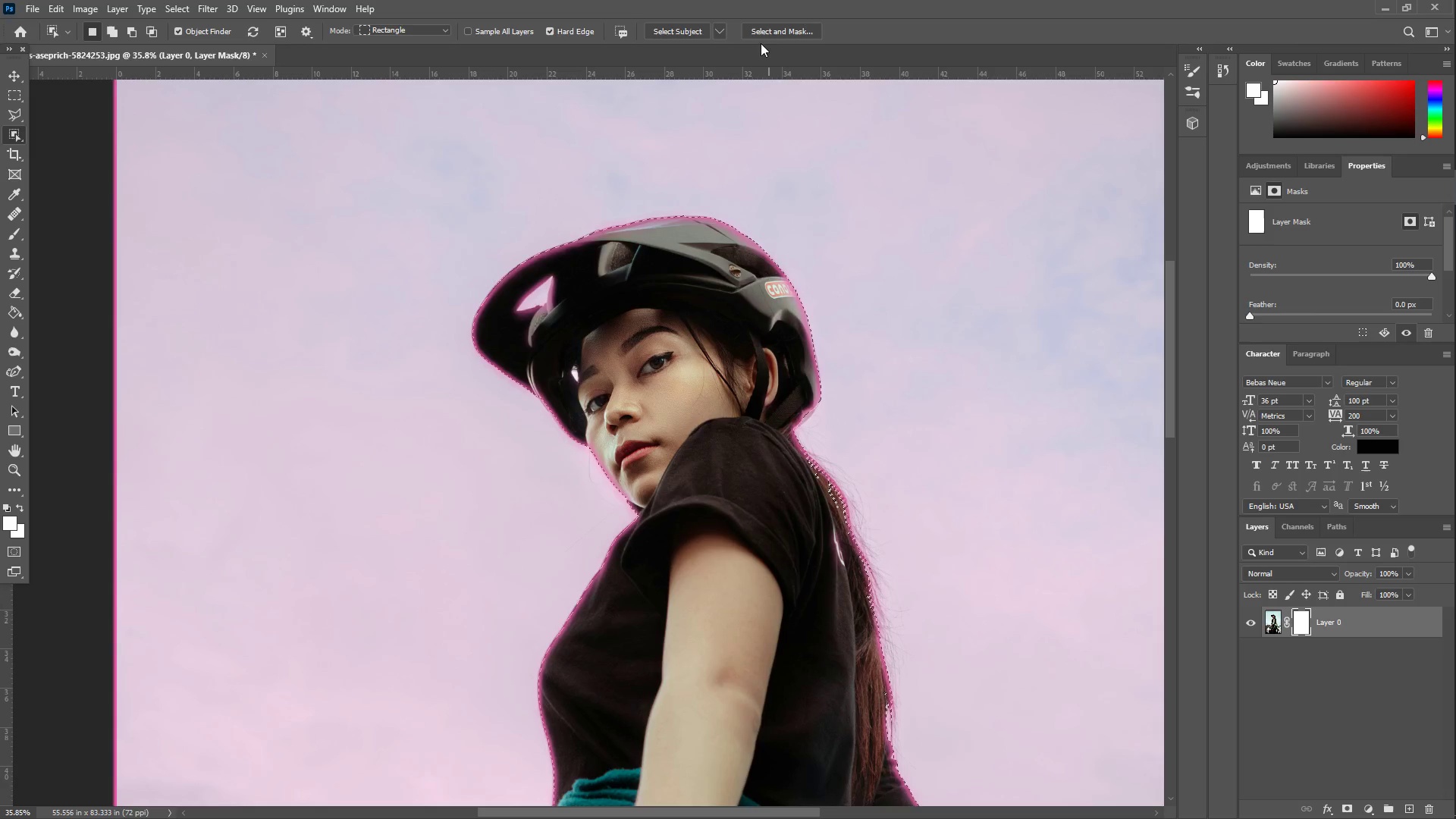 
left_click([761, 29])
 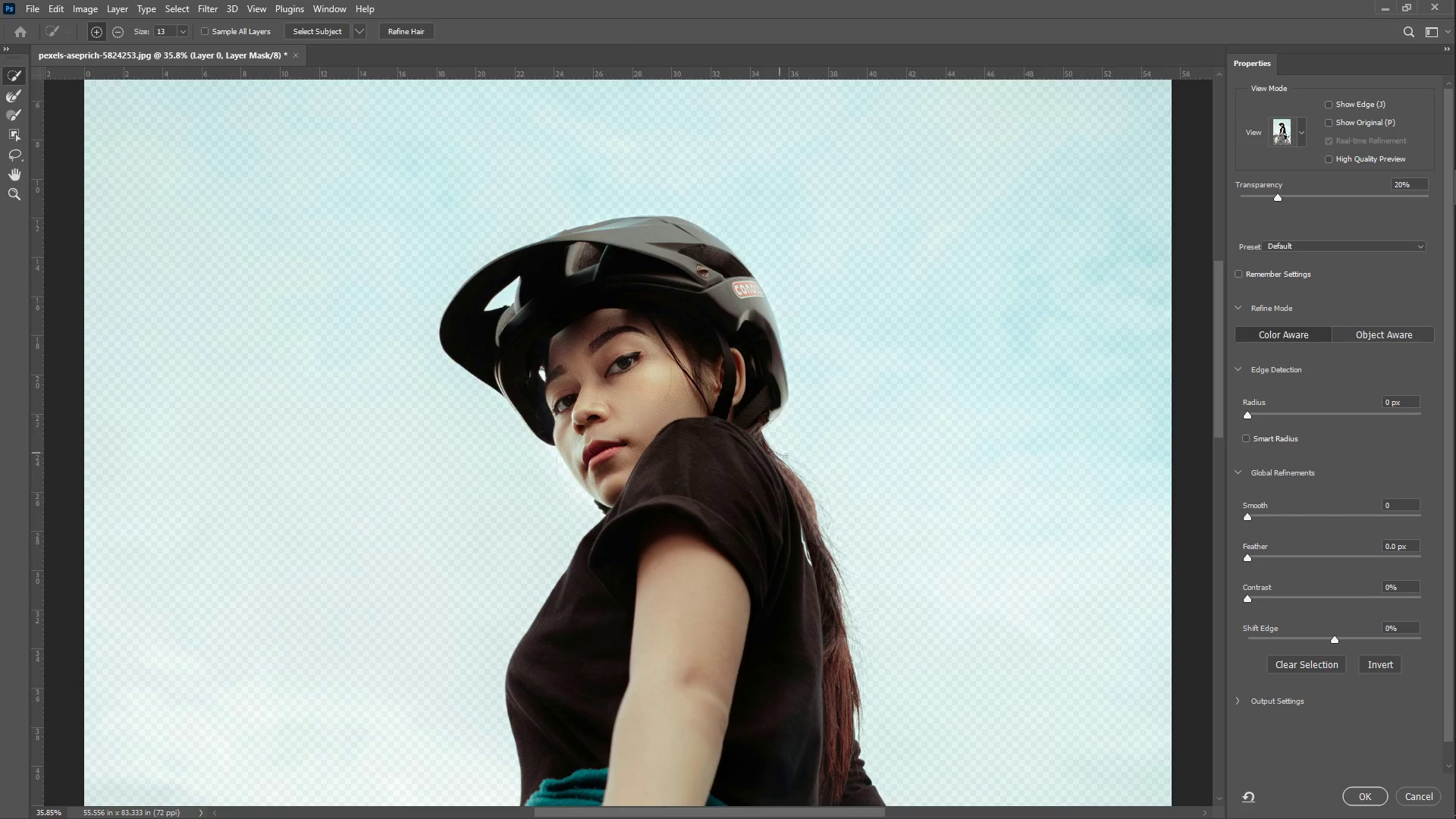 
key(Z)
 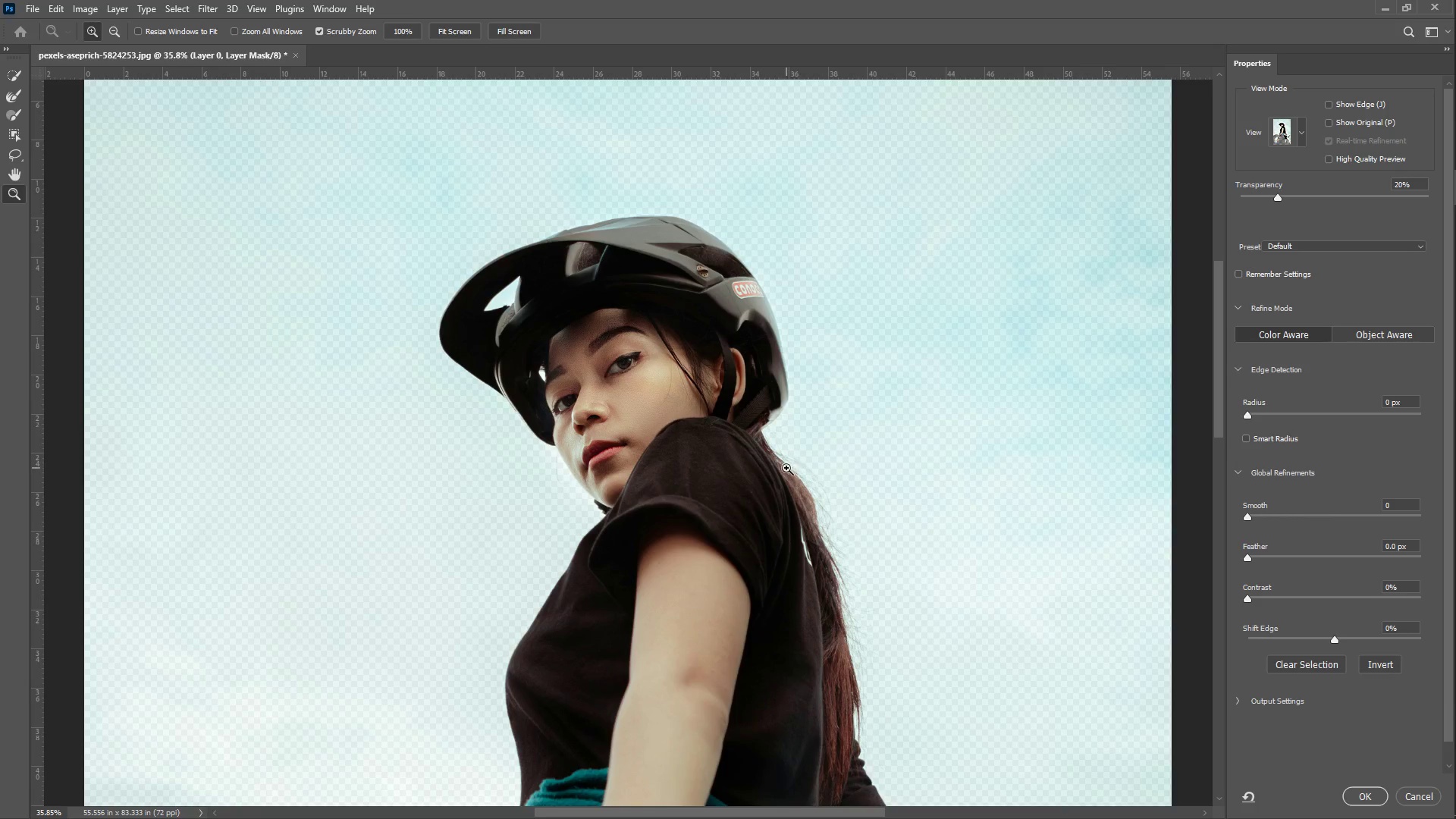 
left_click_drag(start_coordinate=[803, 474], to_coordinate=[890, 478])
 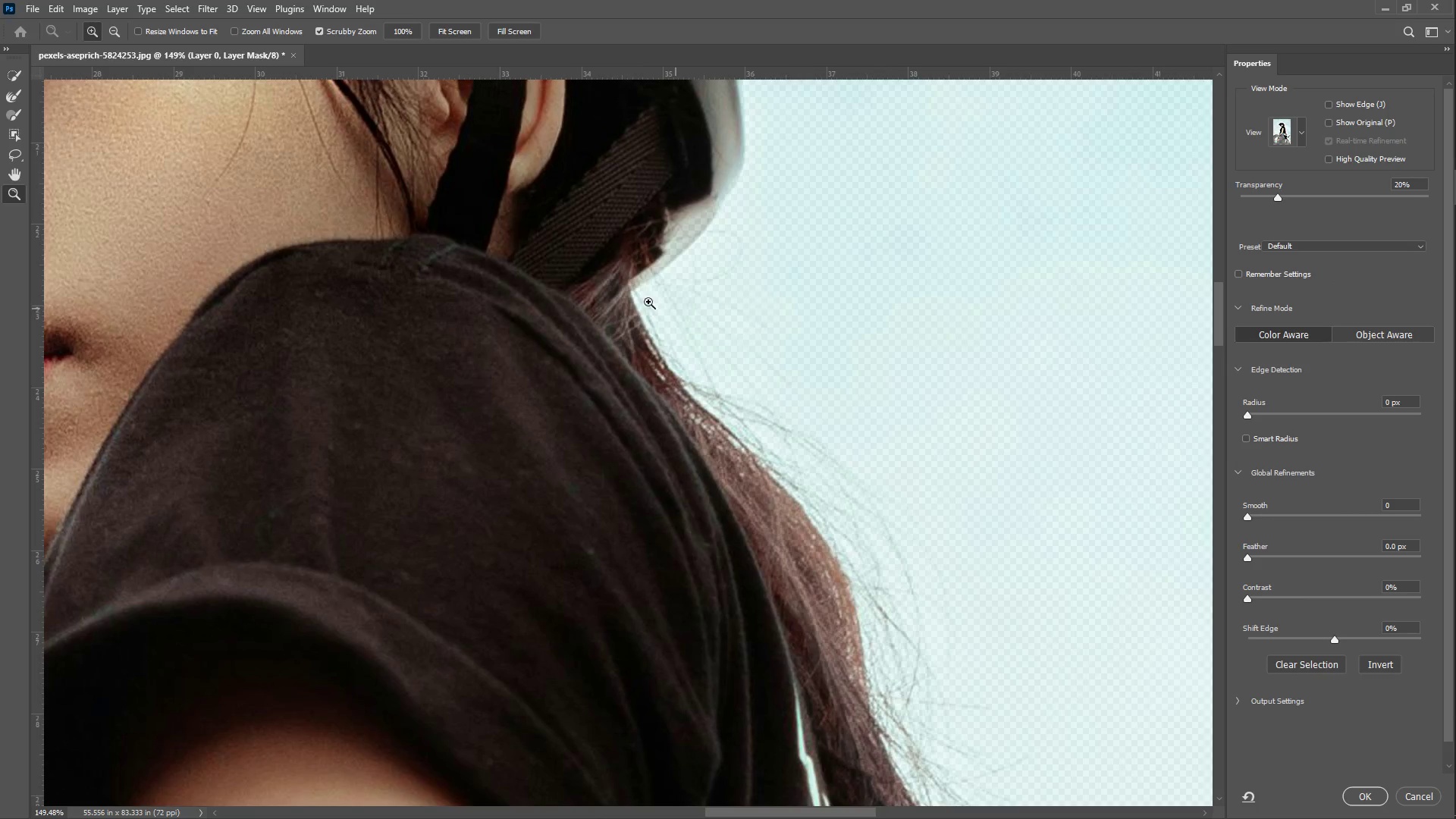 
left_click([19, 69])
 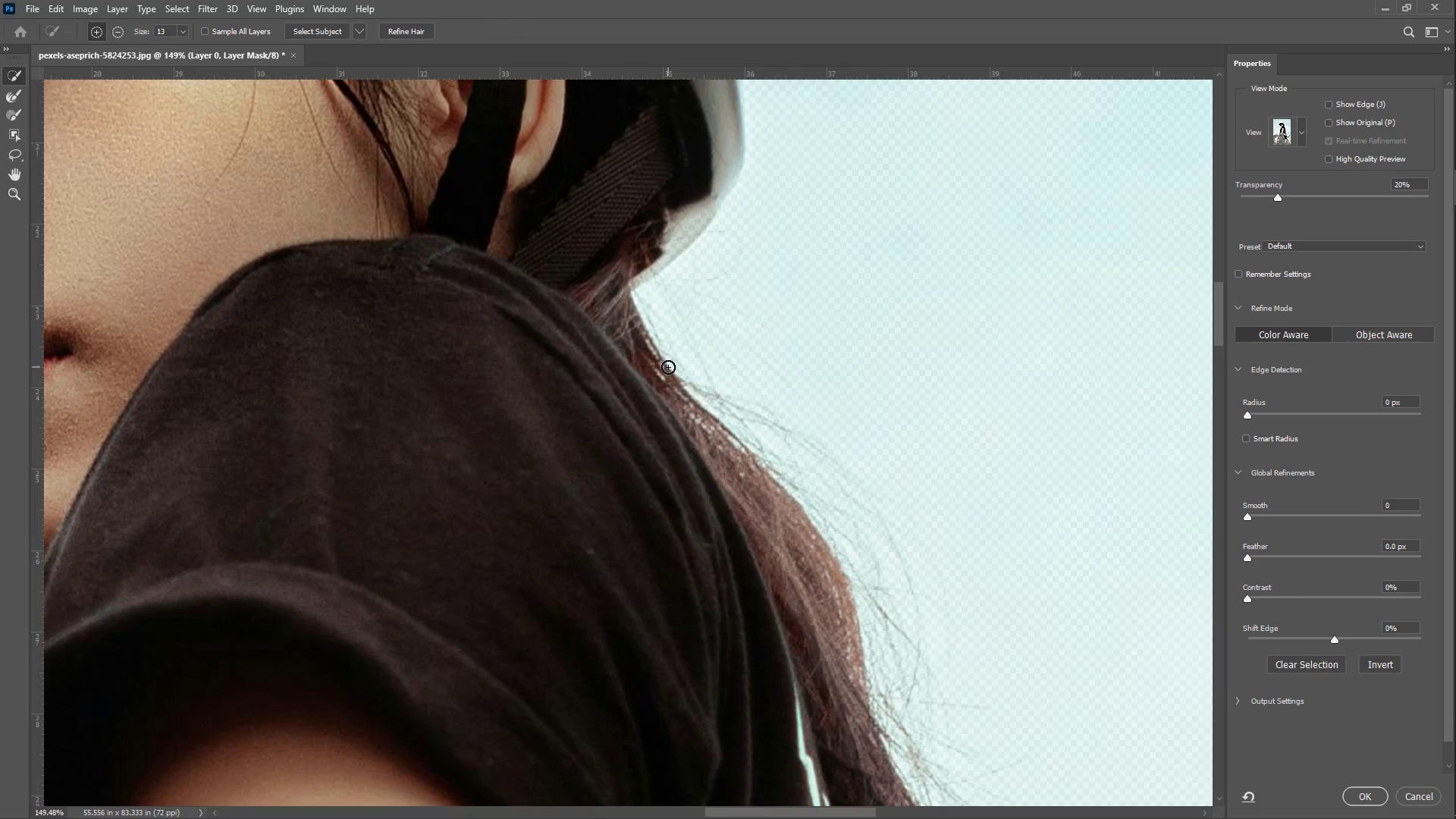 
hold_key(key=Space, duration=1.5)
 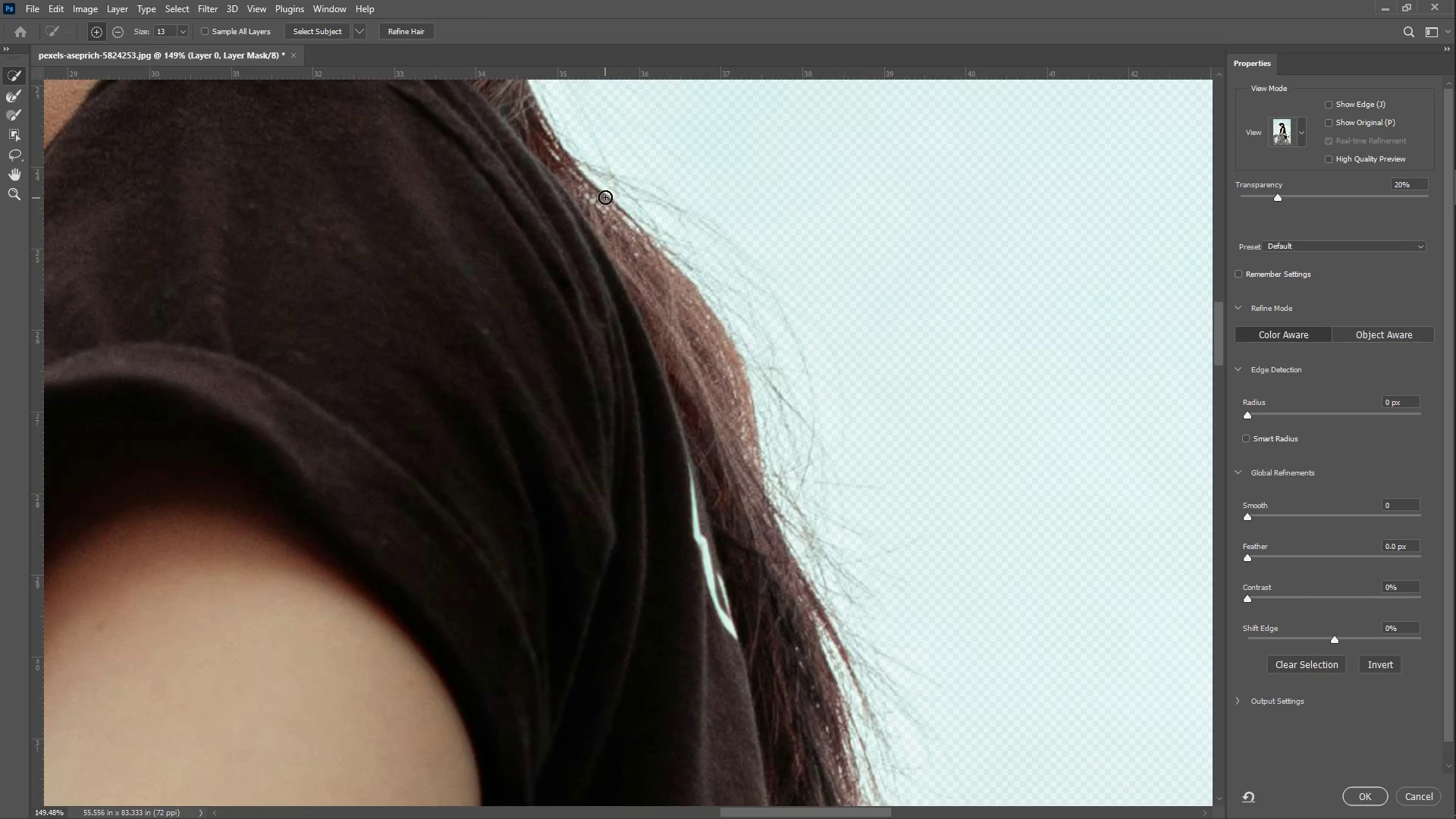 
left_click_drag(start_coordinate=[820, 525], to_coordinate=[709, 249])
 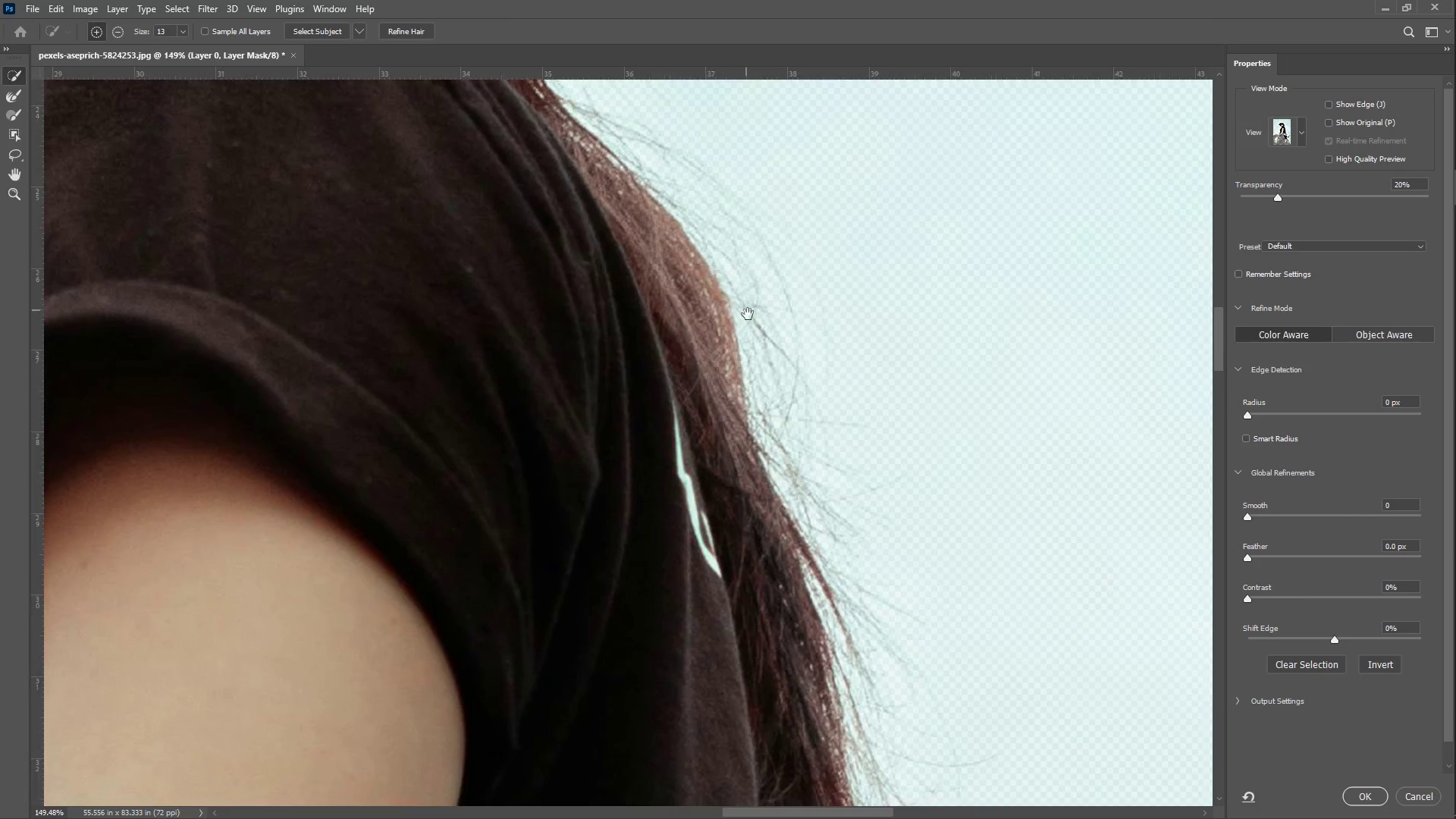 
left_click_drag(start_coordinate=[759, 344], to_coordinate=[783, 411])
 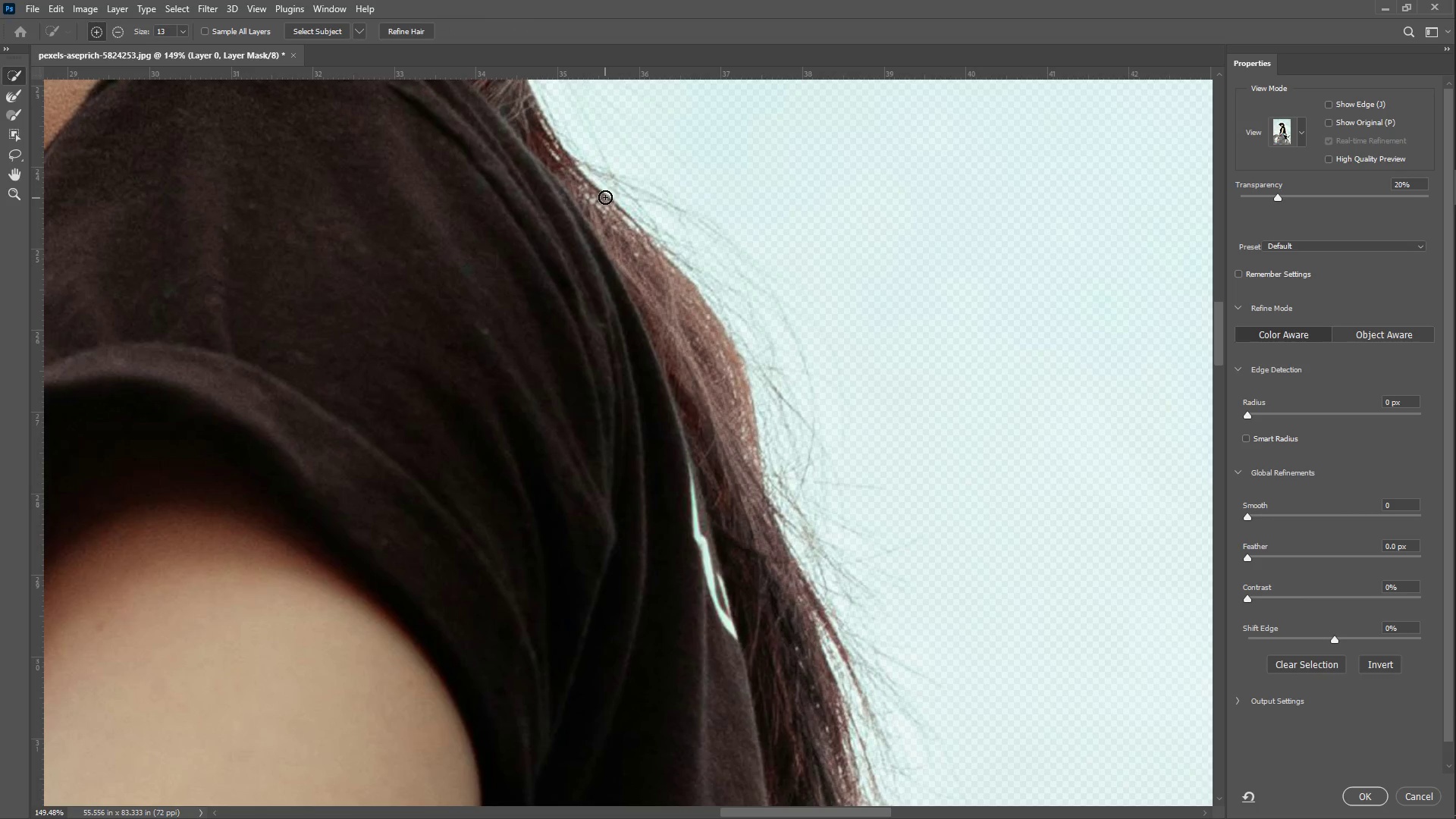 
left_click_drag(start_coordinate=[612, 184], to_coordinate=[808, 376])
 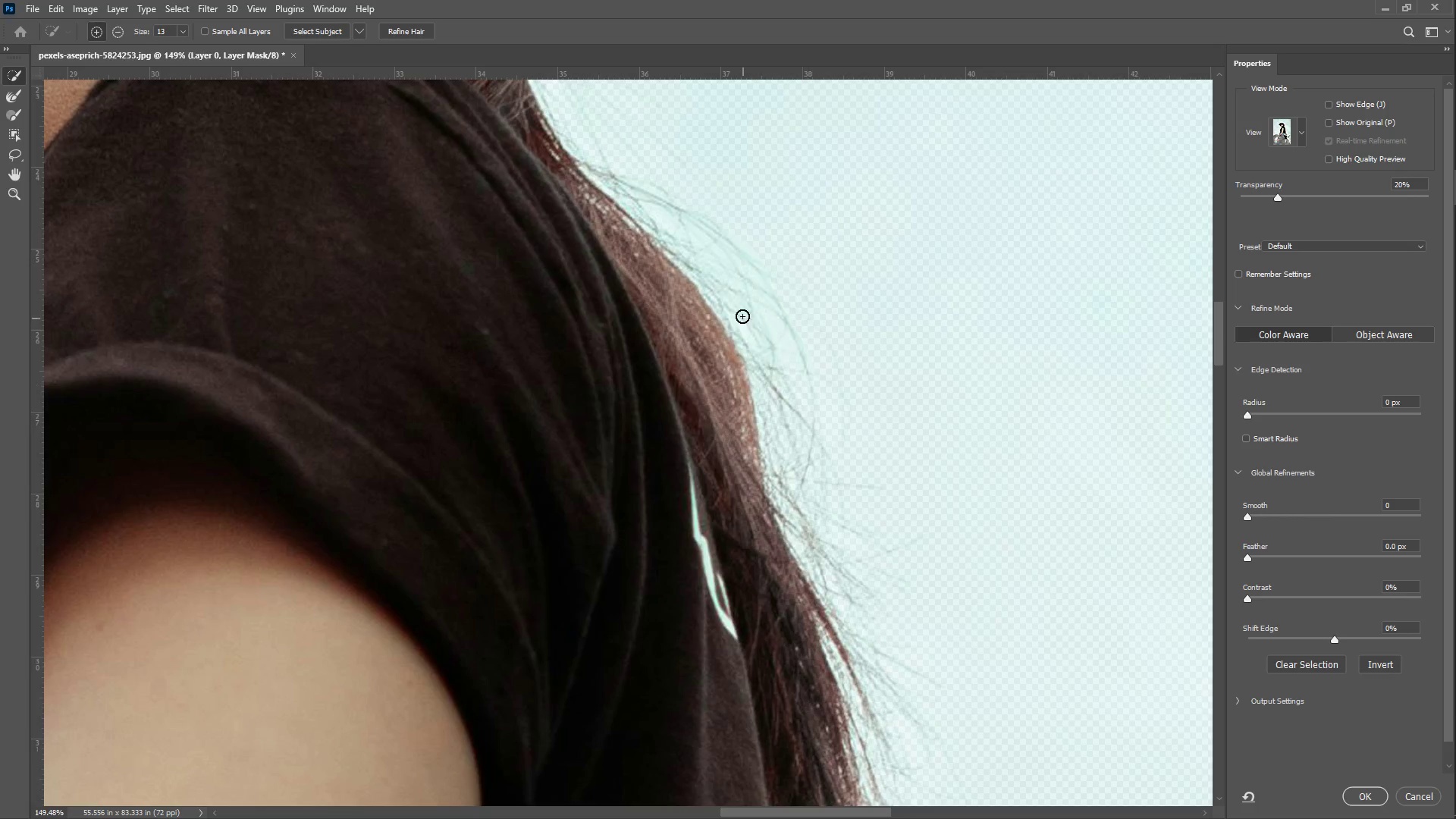 
left_click_drag(start_coordinate=[742, 306], to_coordinate=[780, 407])
 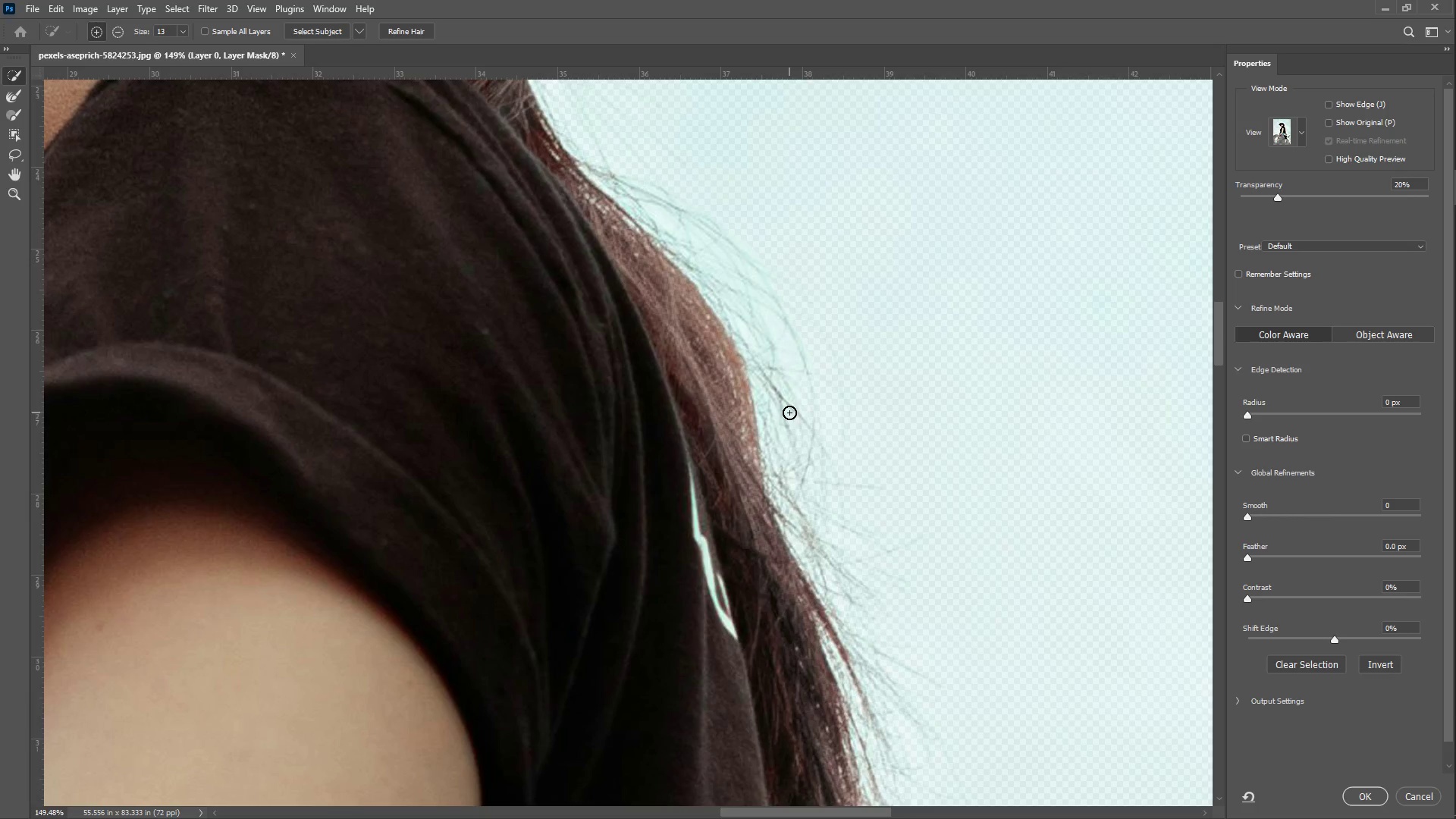 
left_click_drag(start_coordinate=[794, 415], to_coordinate=[817, 439])
 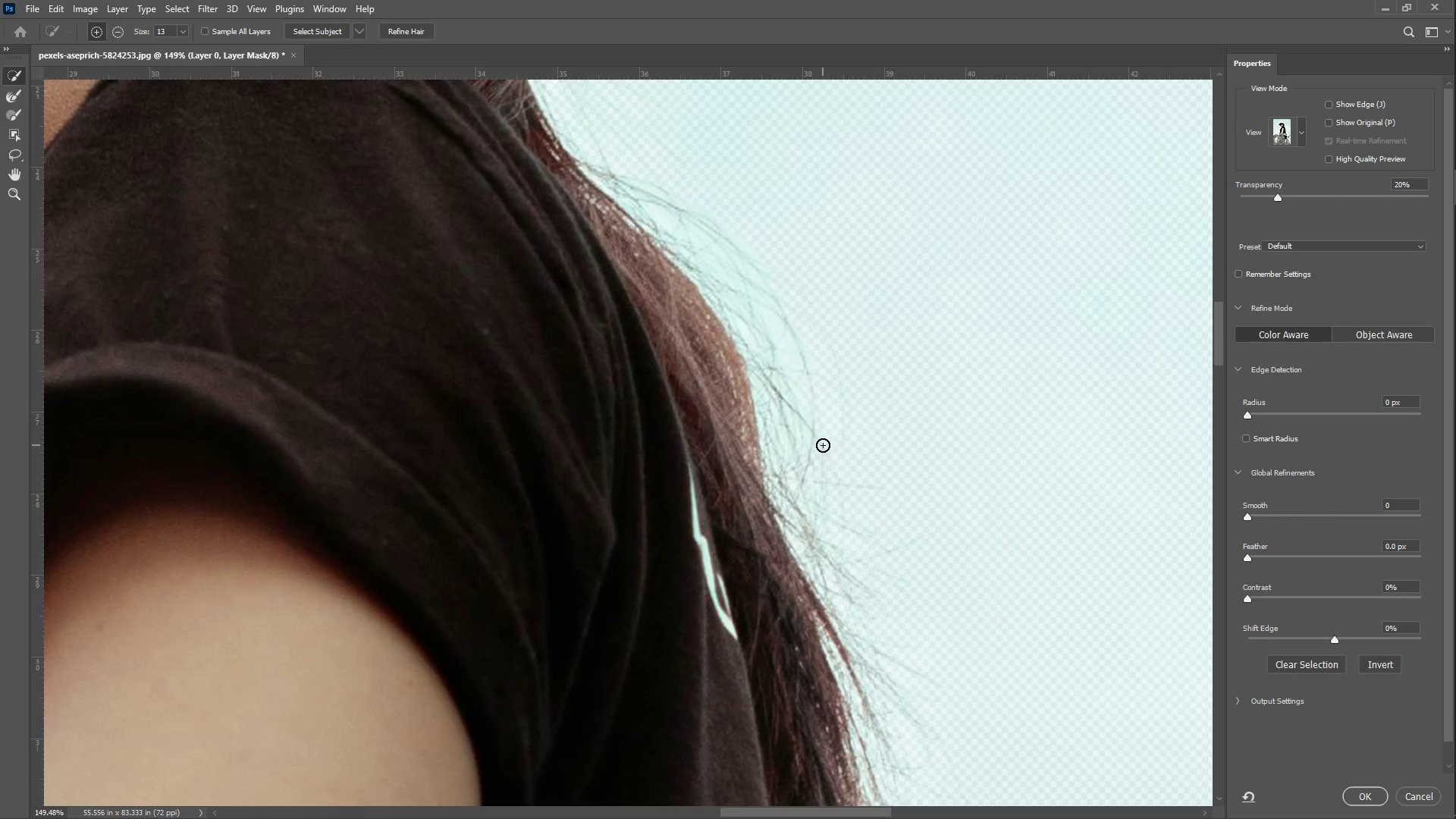 
left_click_drag(start_coordinate=[823, 445], to_coordinate=[836, 494])
 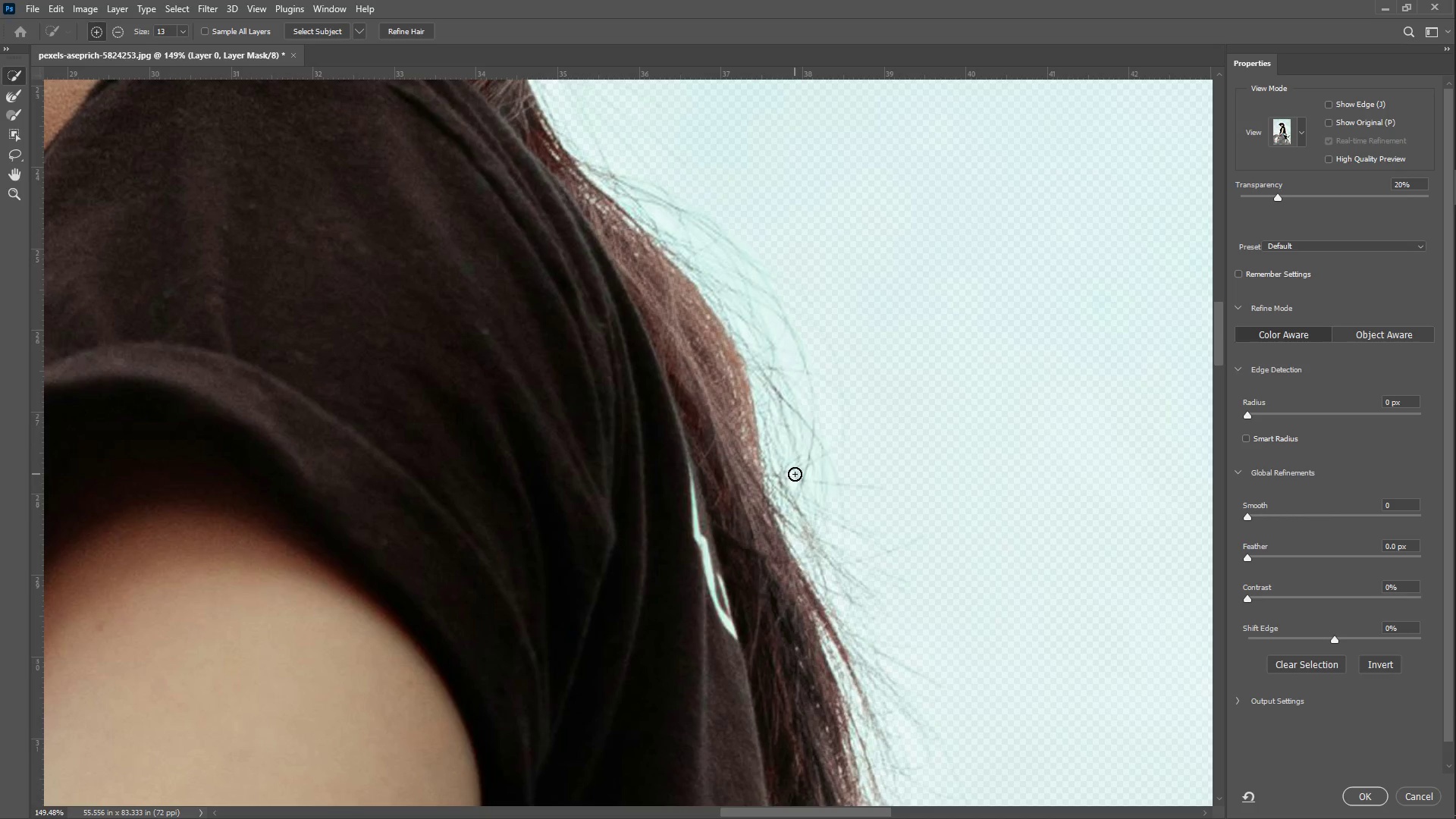 
left_click_drag(start_coordinate=[797, 476], to_coordinate=[854, 486])
 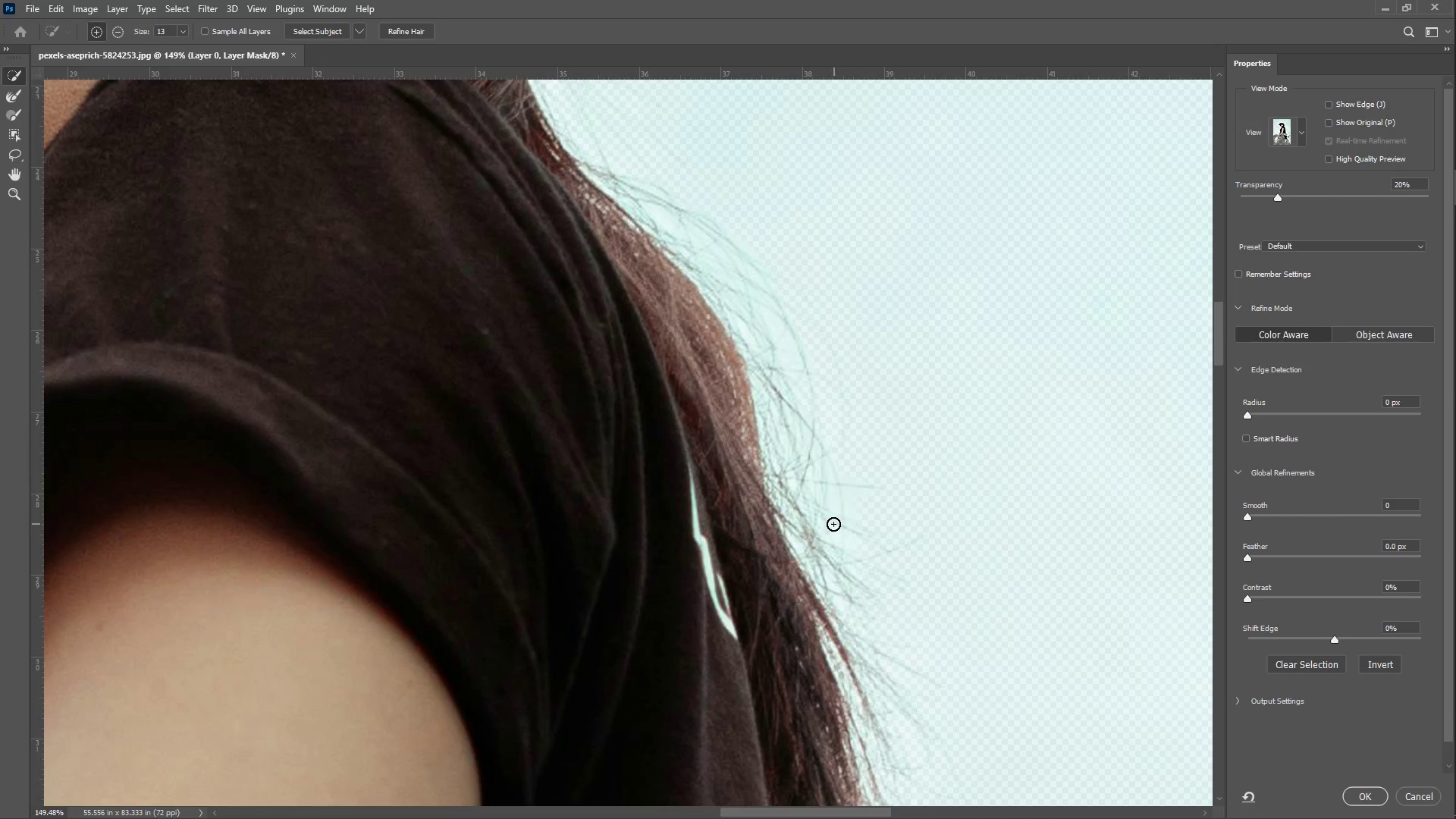 
hold_key(key=Space, duration=1.5)
 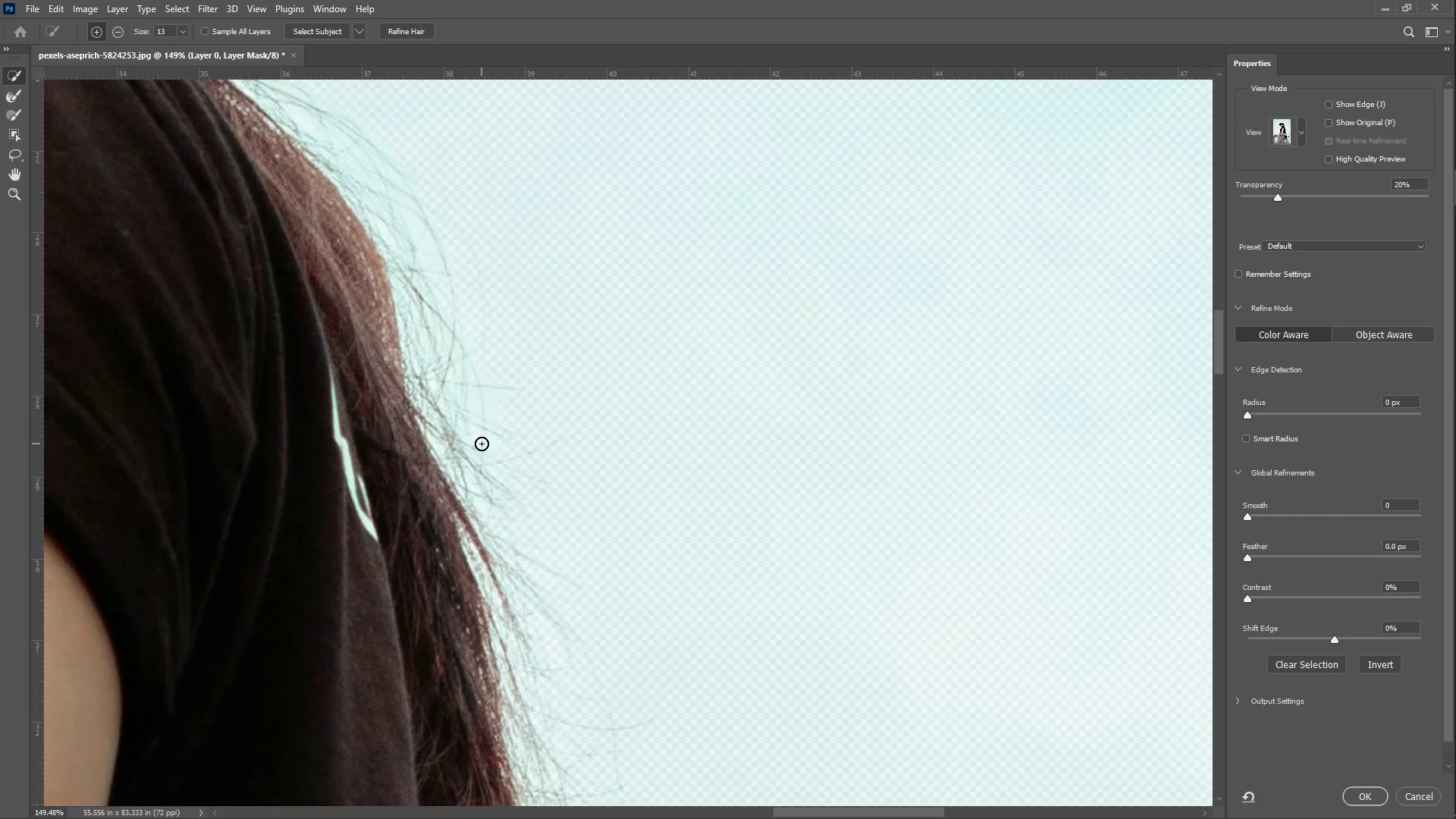 
left_click_drag(start_coordinate=[805, 532], to_coordinate=[592, 296])
 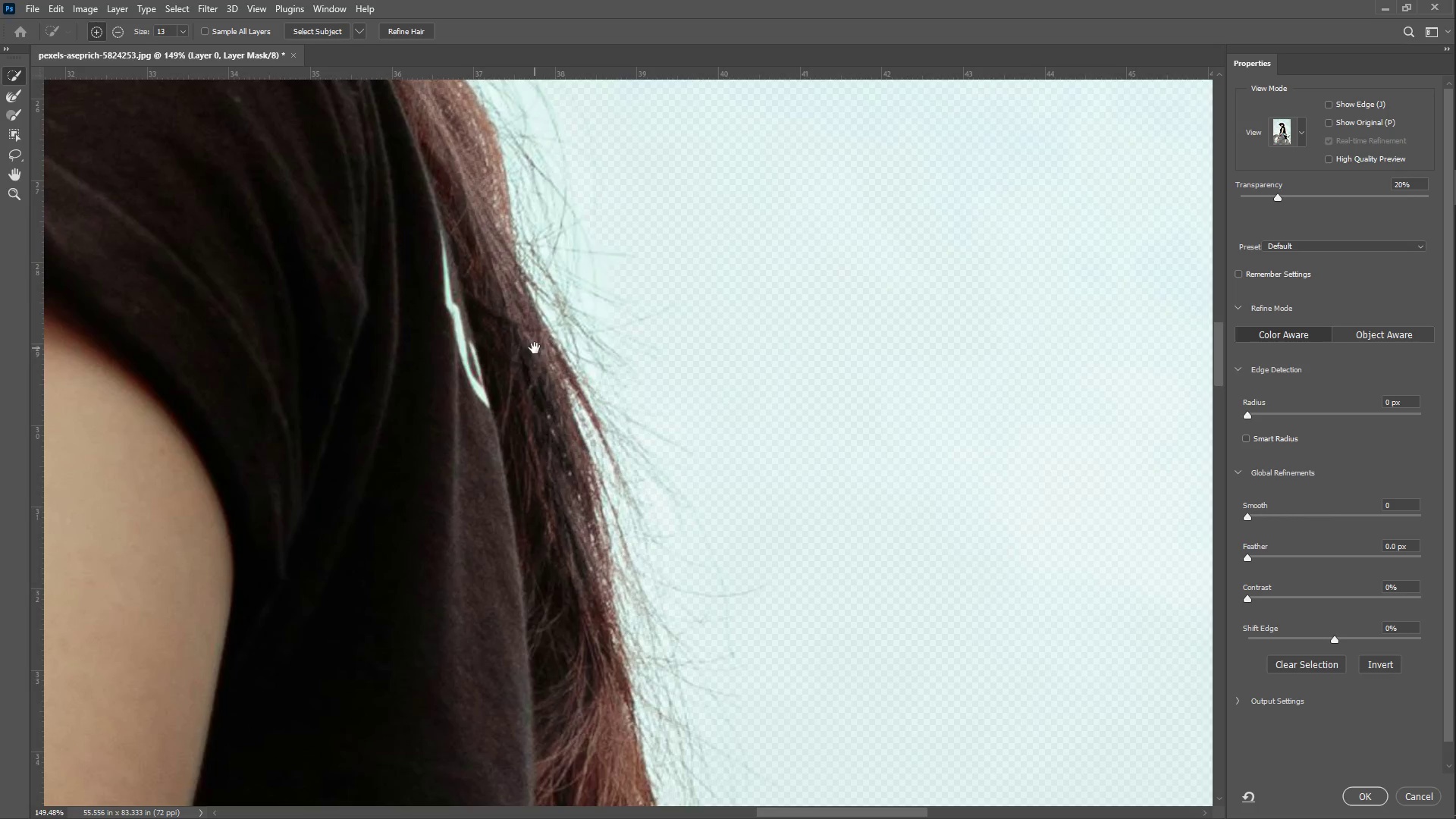 
left_click_drag(start_coordinate=[593, 310], to_coordinate=[482, 444])
 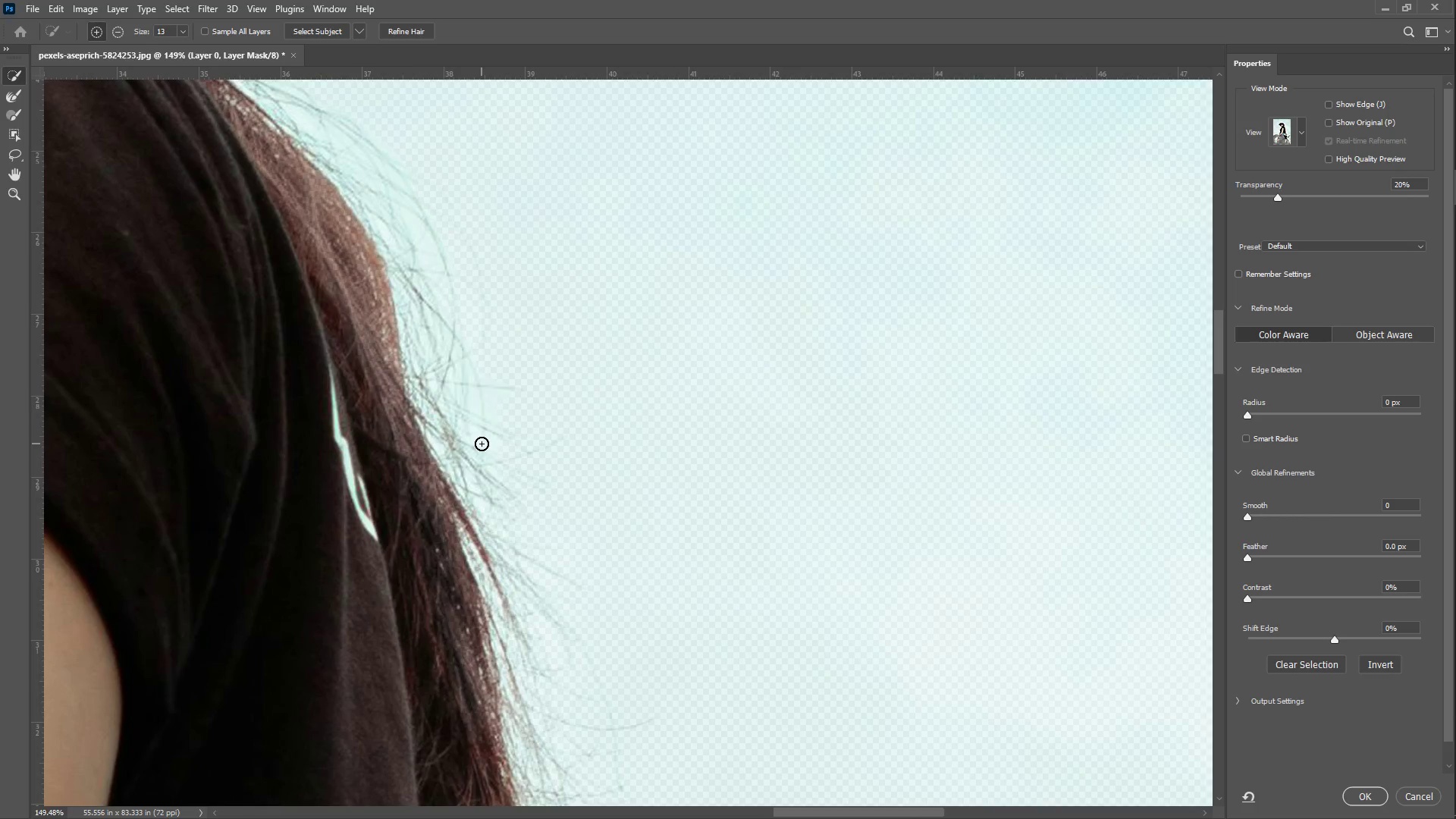 
hold_key(key=Space, duration=0.64)
 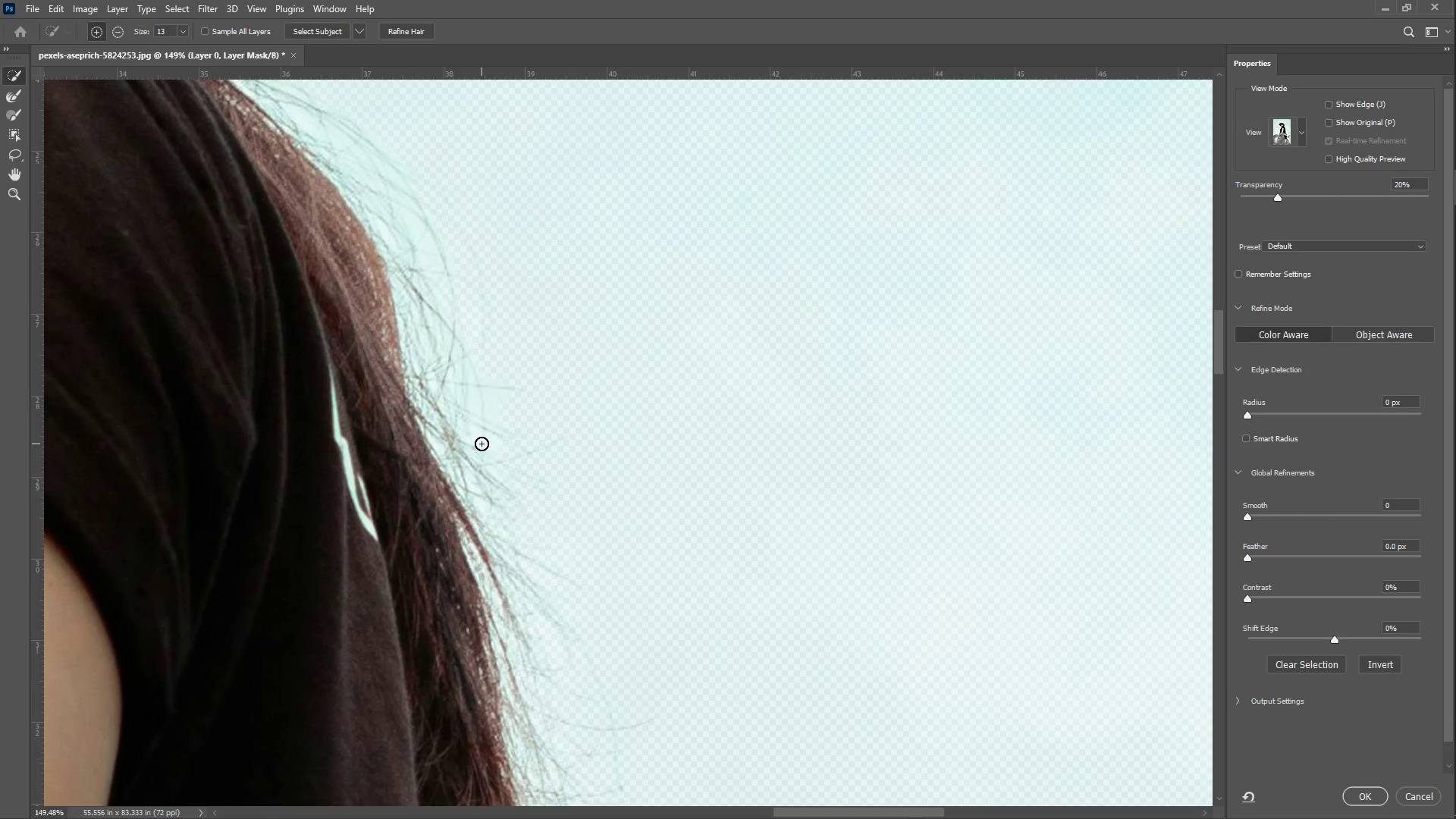 
key(Control+Z)
 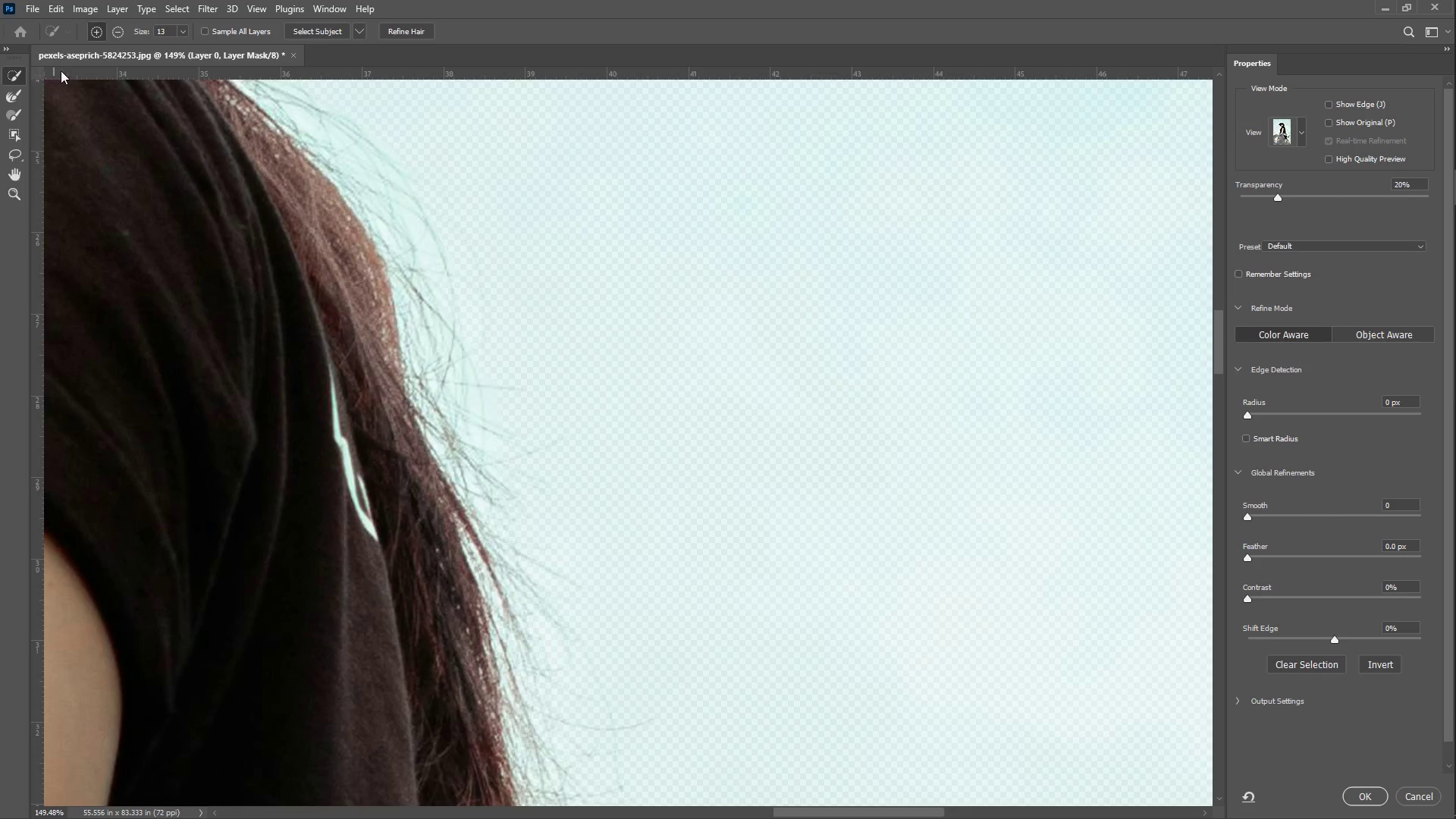 
left_click([18, 101])
 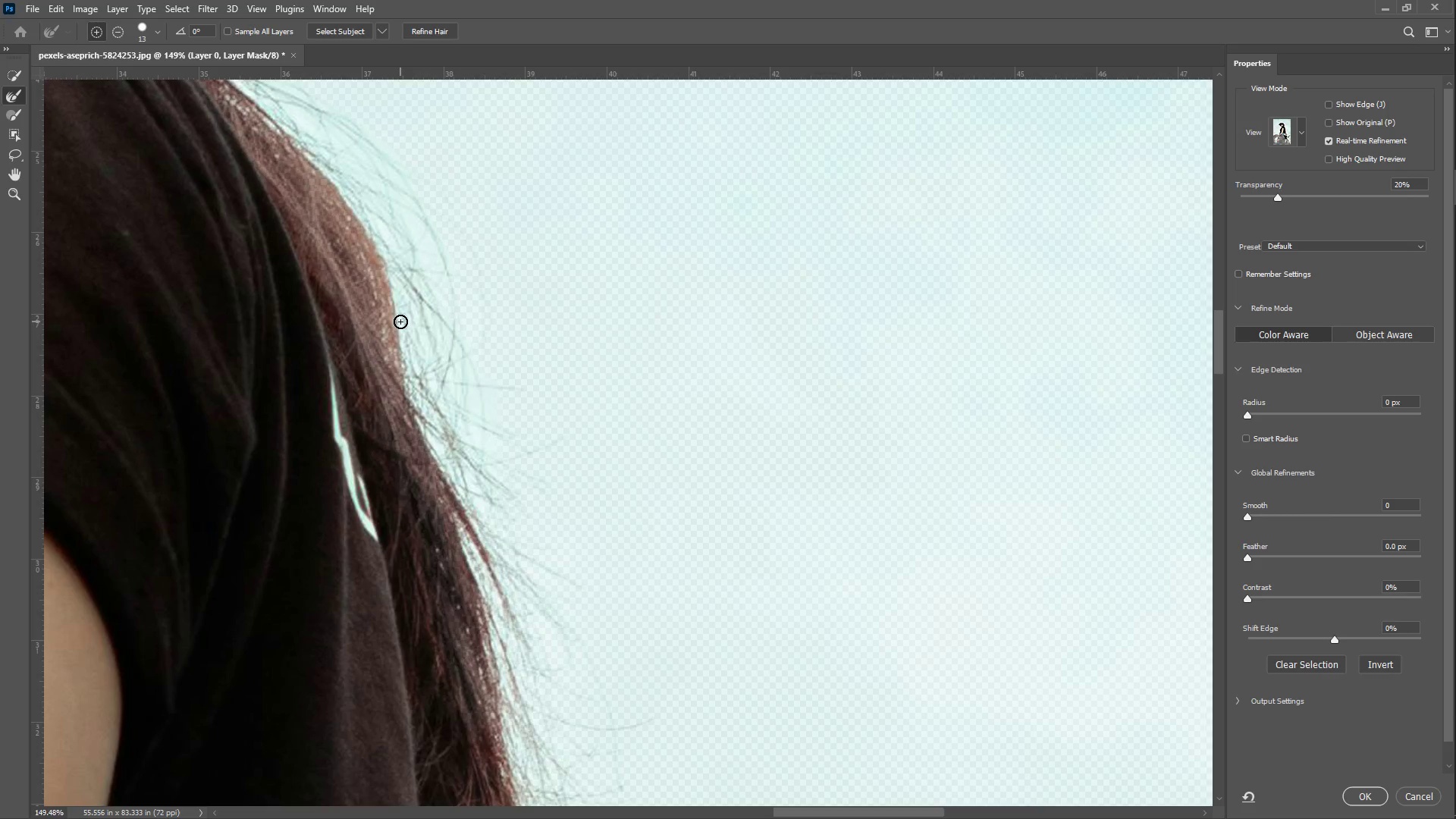 
left_click_drag(start_coordinate=[428, 324], to_coordinate=[425, 306])
 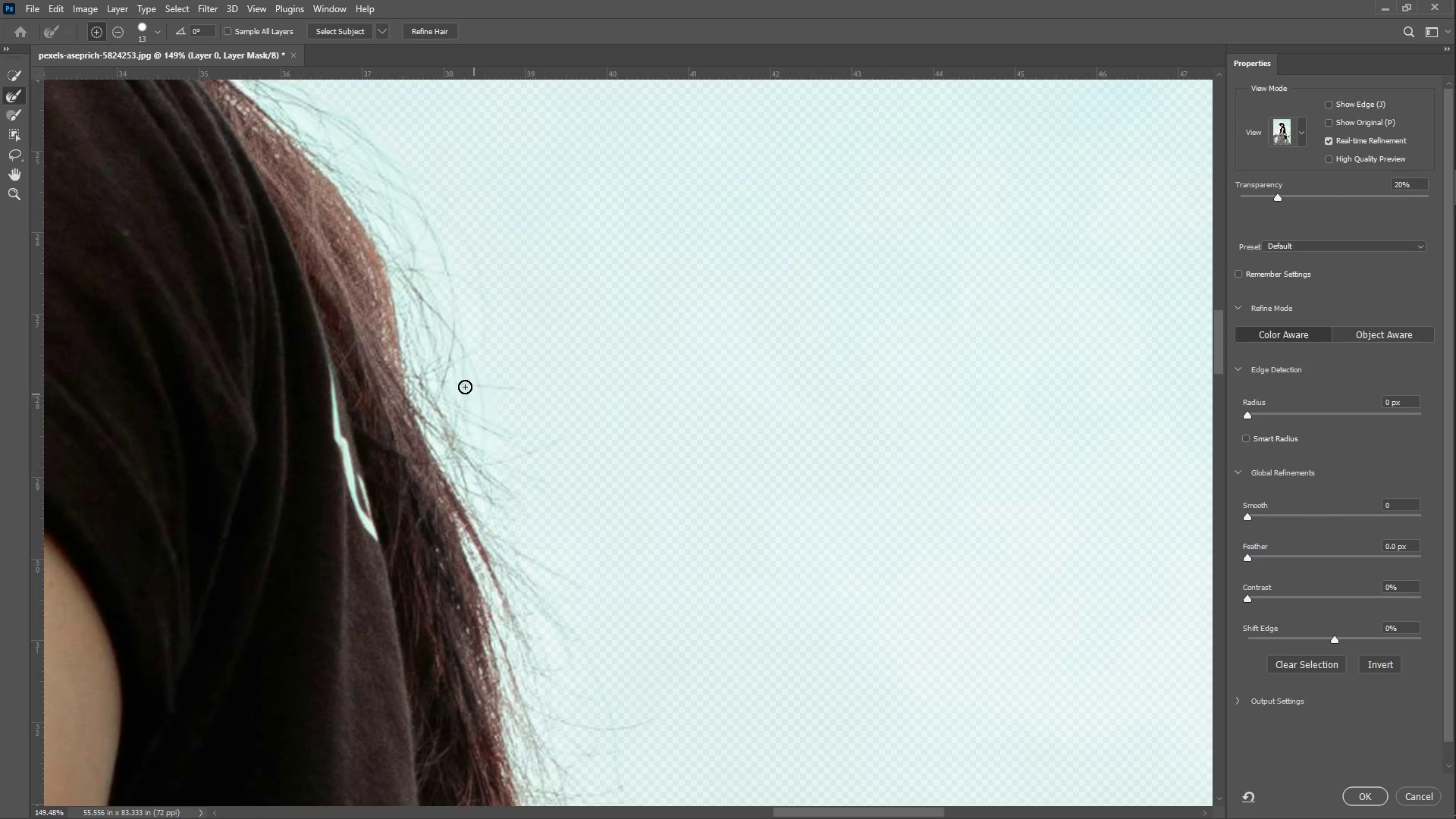 
hold_key(key=Space, duration=0.69)
 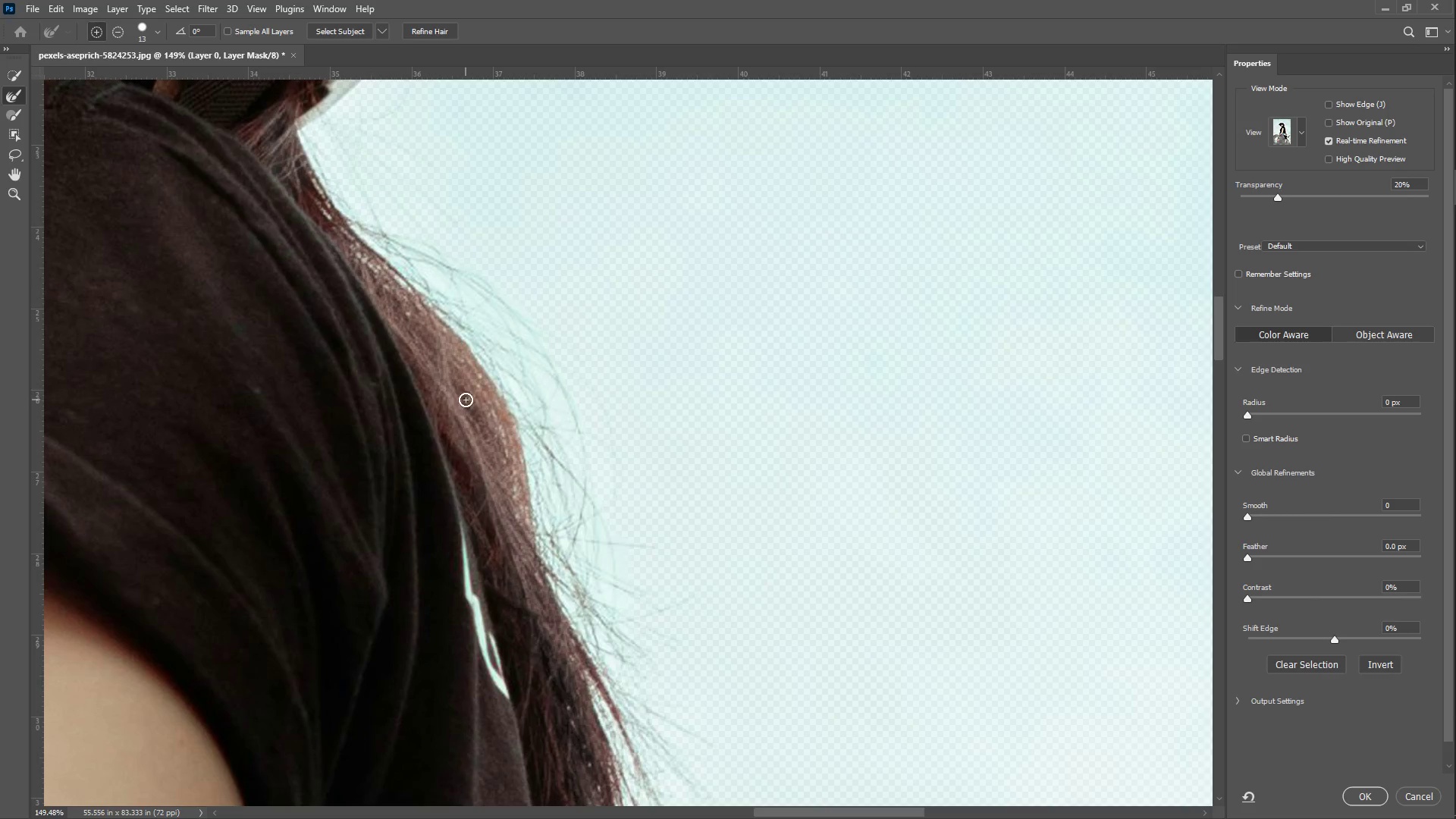 
left_click_drag(start_coordinate=[372, 262], to_coordinate=[503, 420])
 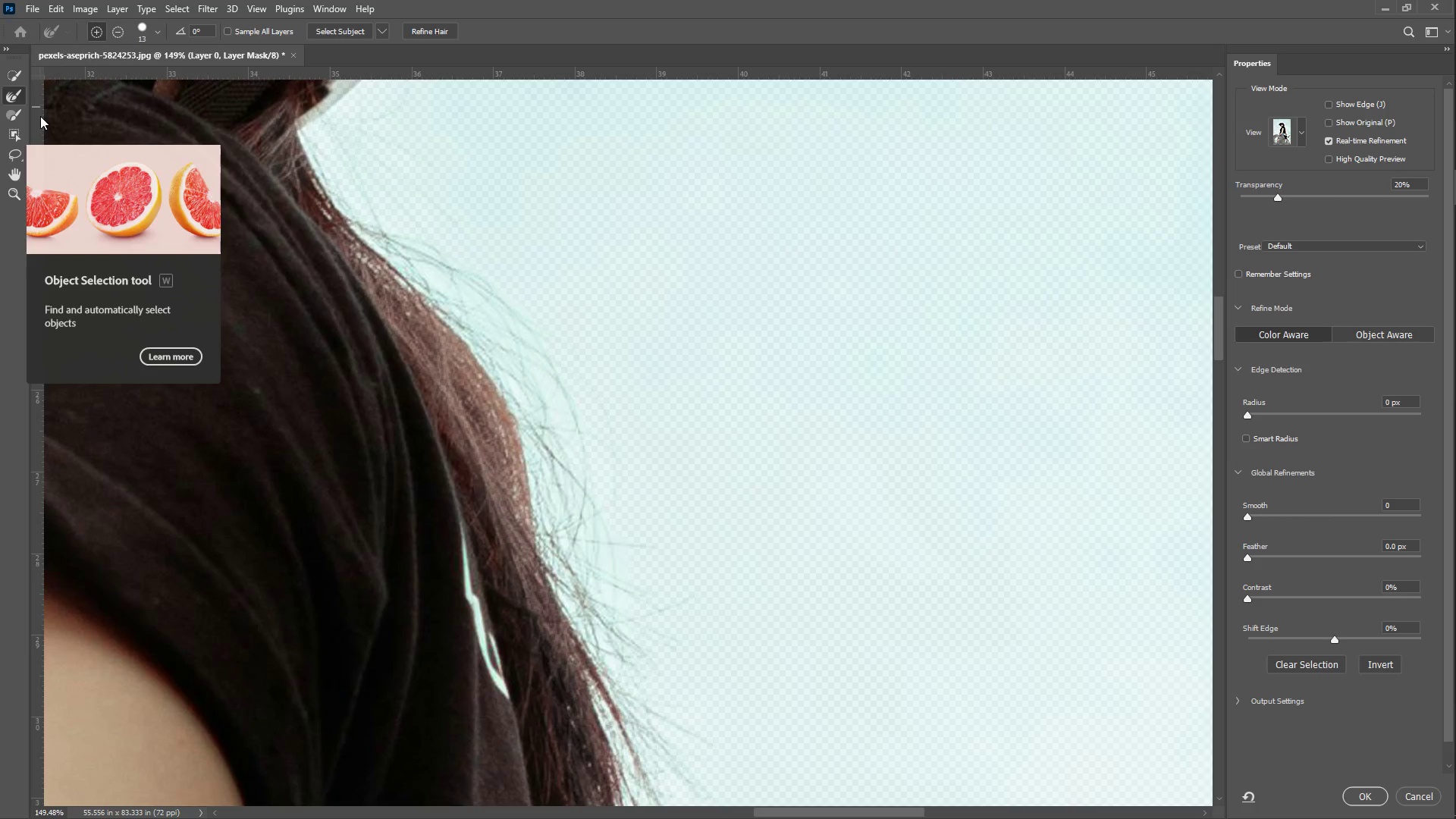 
wait(7.8)
 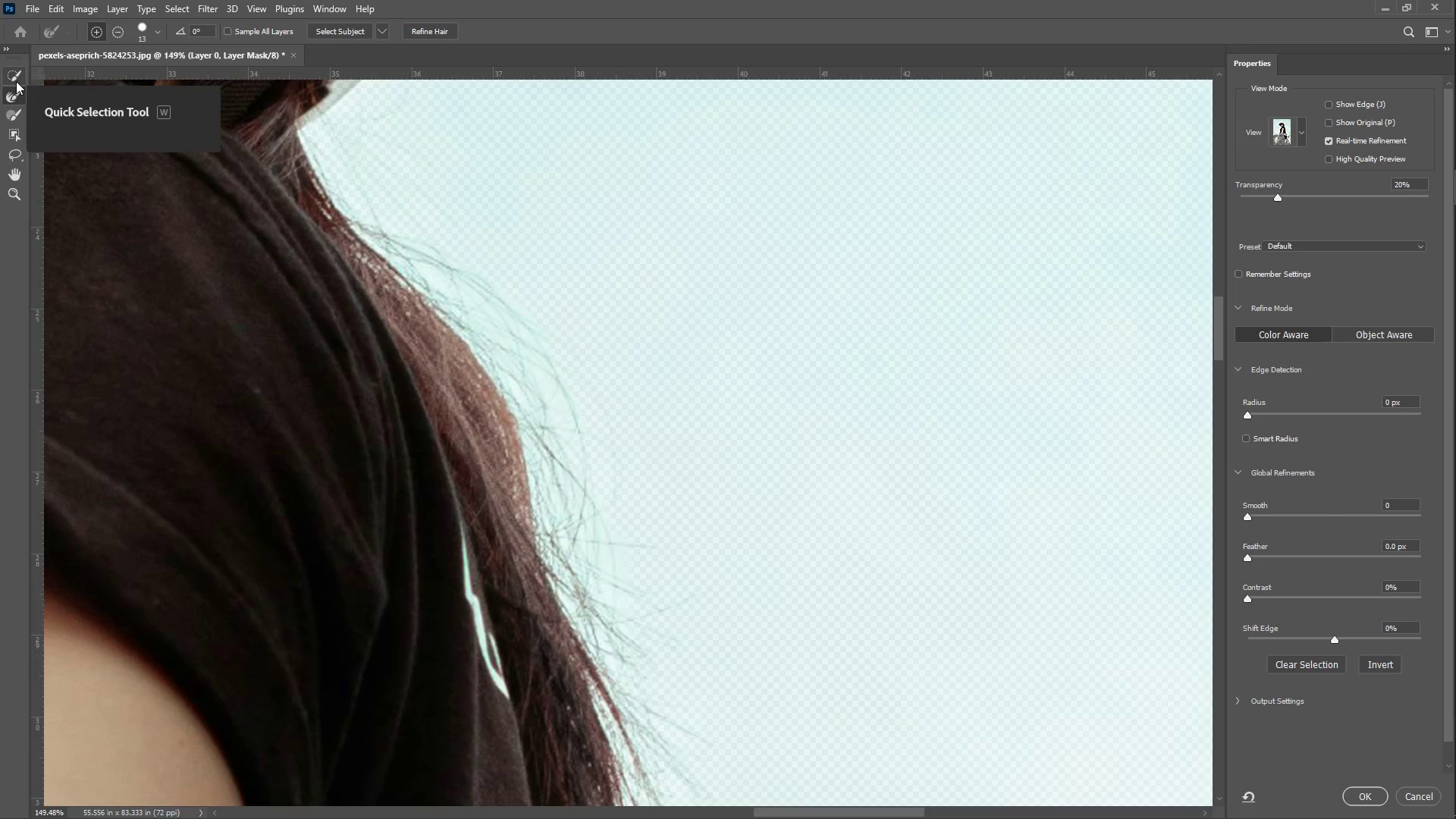 
left_click([115, 31])
 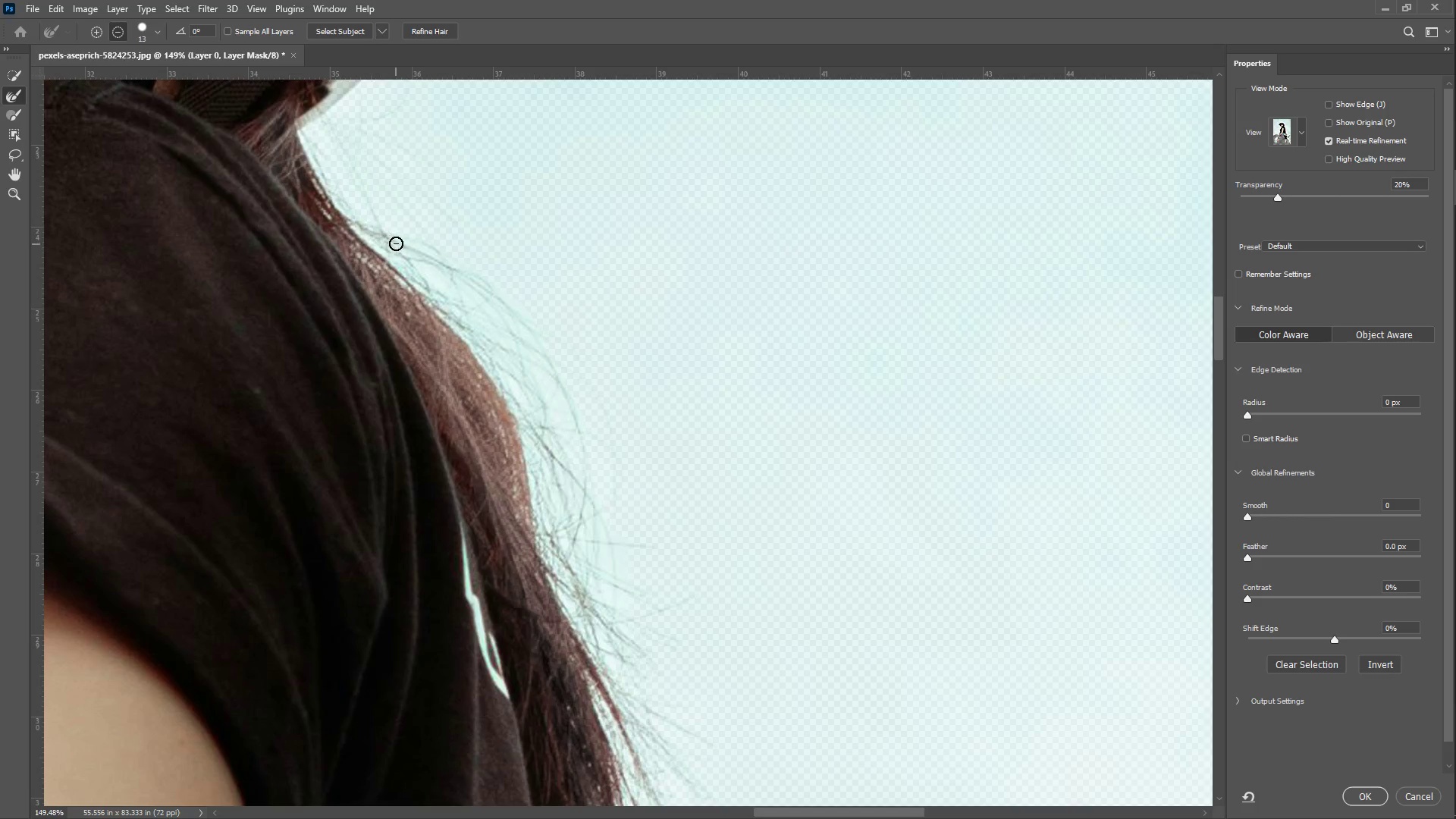 
left_click_drag(start_coordinate=[410, 252], to_coordinate=[457, 286])
 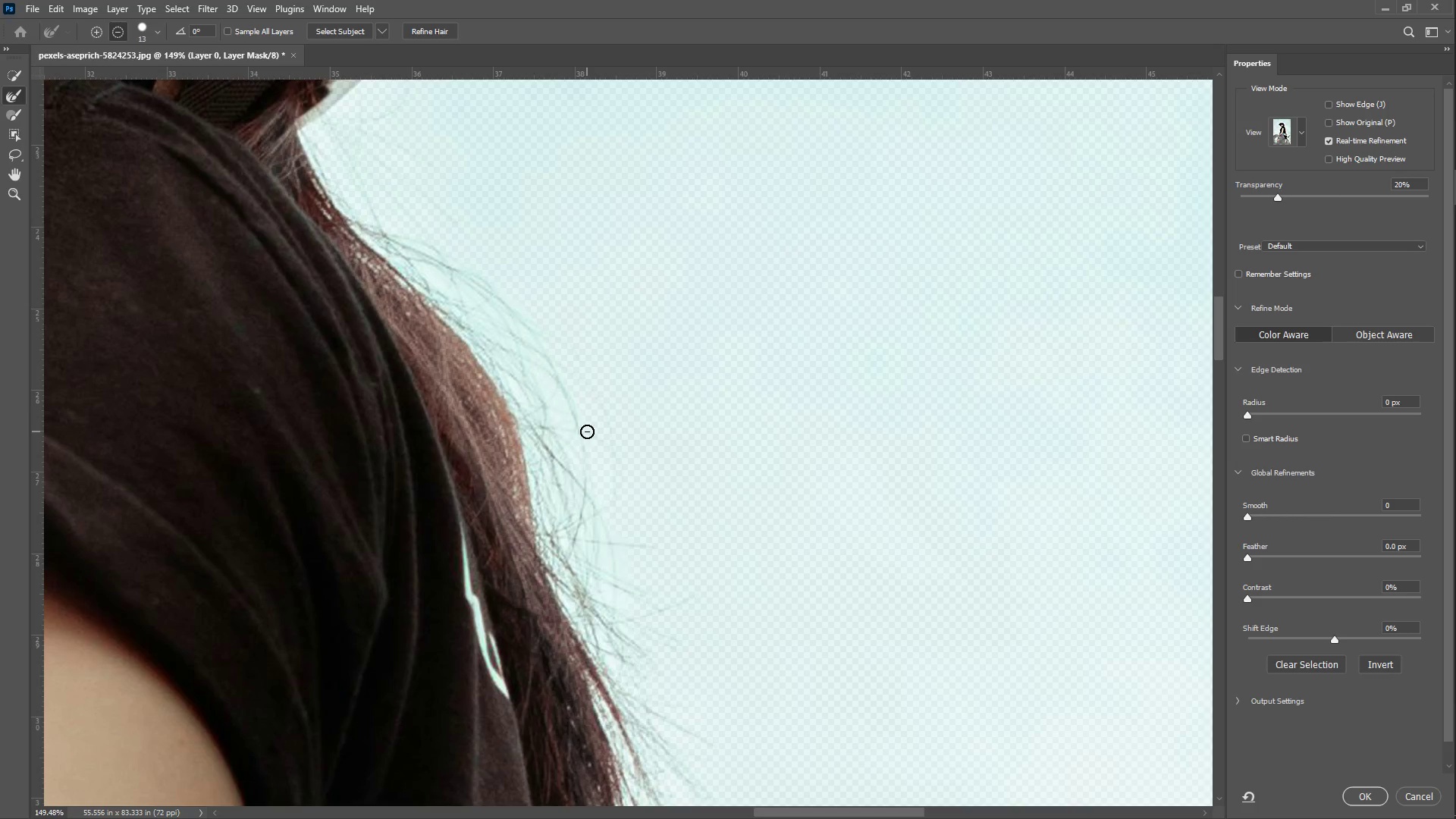 
left_click_drag(start_coordinate=[573, 430], to_coordinate=[520, 340])
 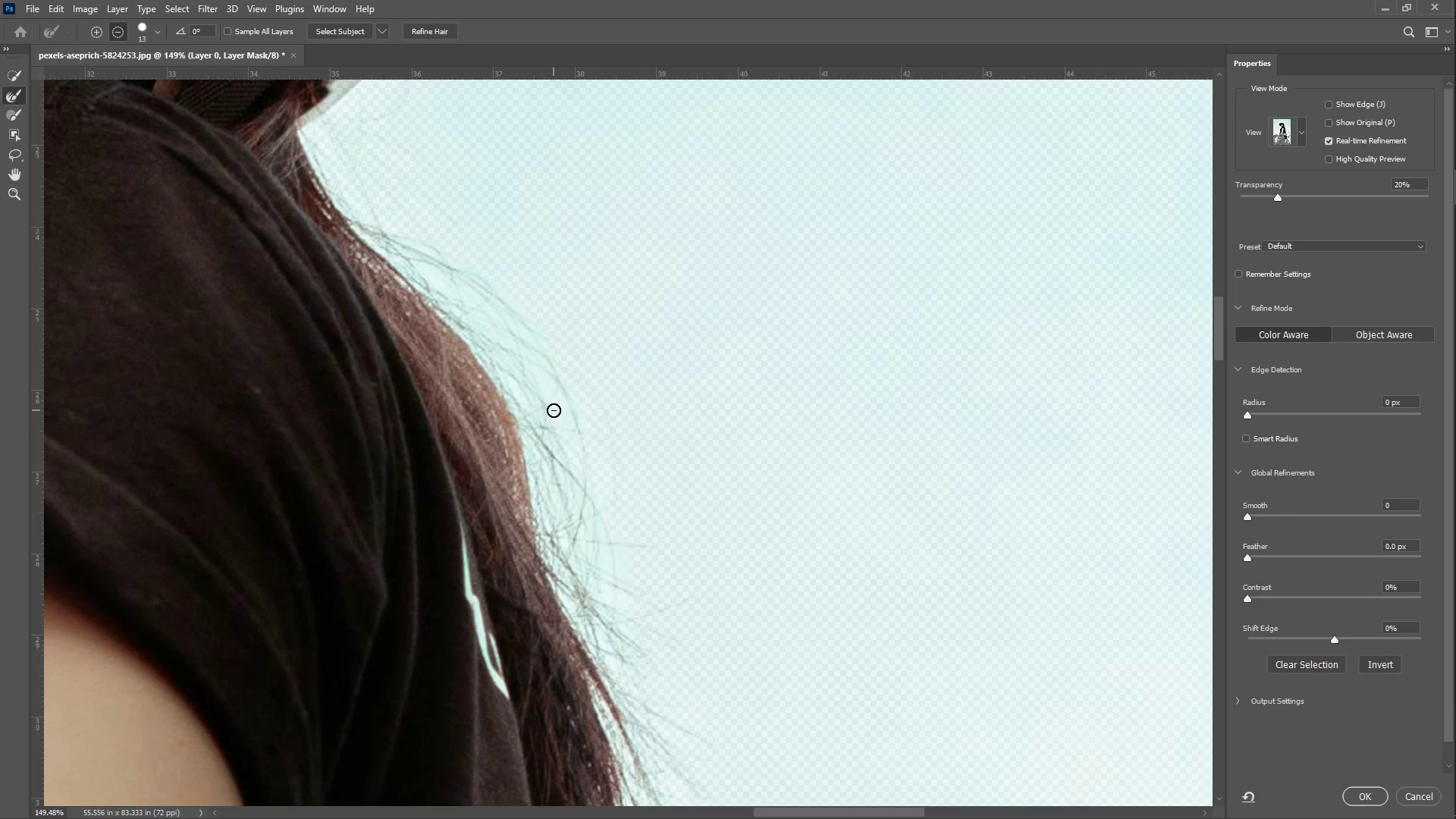 
left_click([554, 410])
 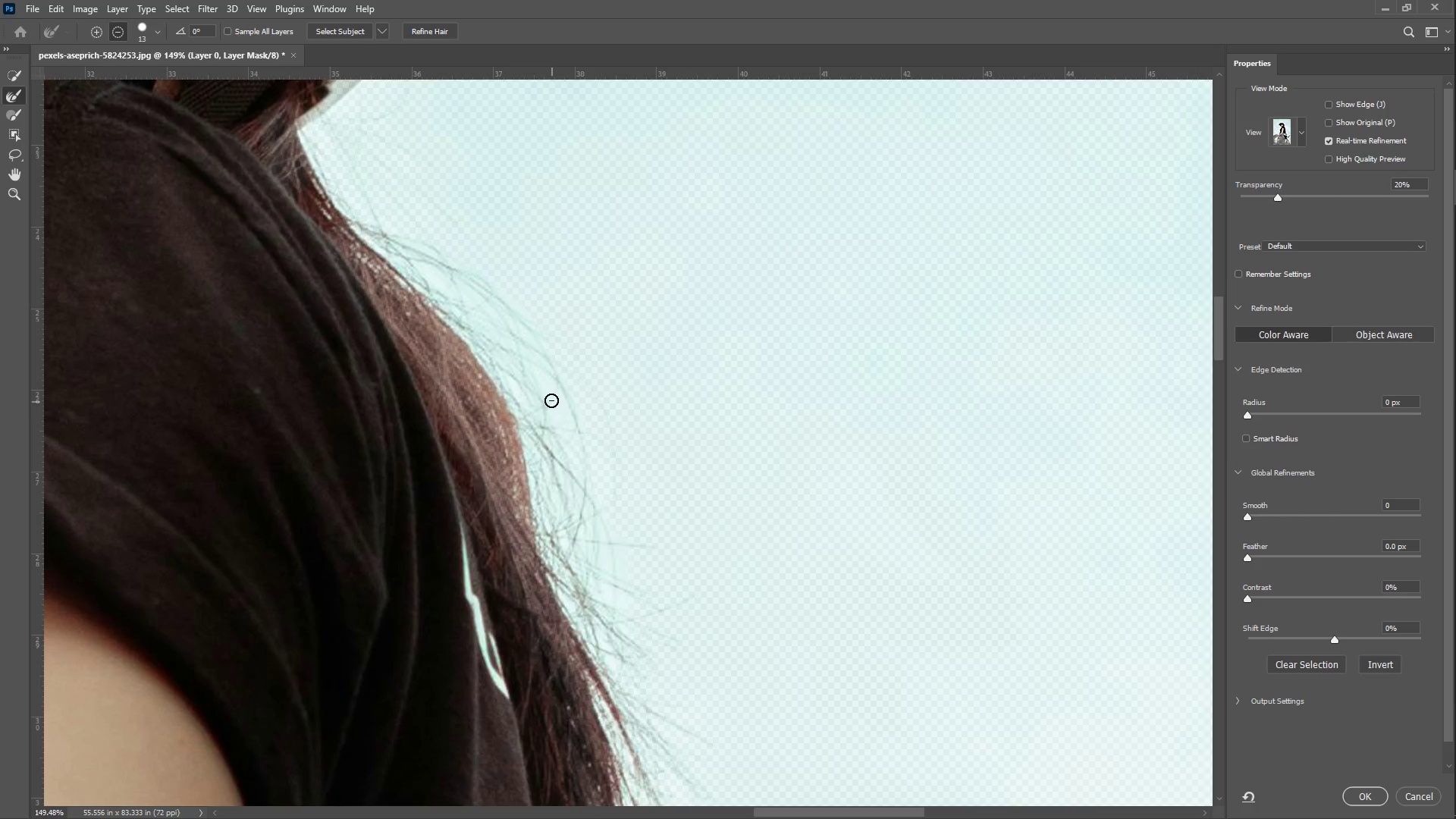 
left_click([551, 396])
 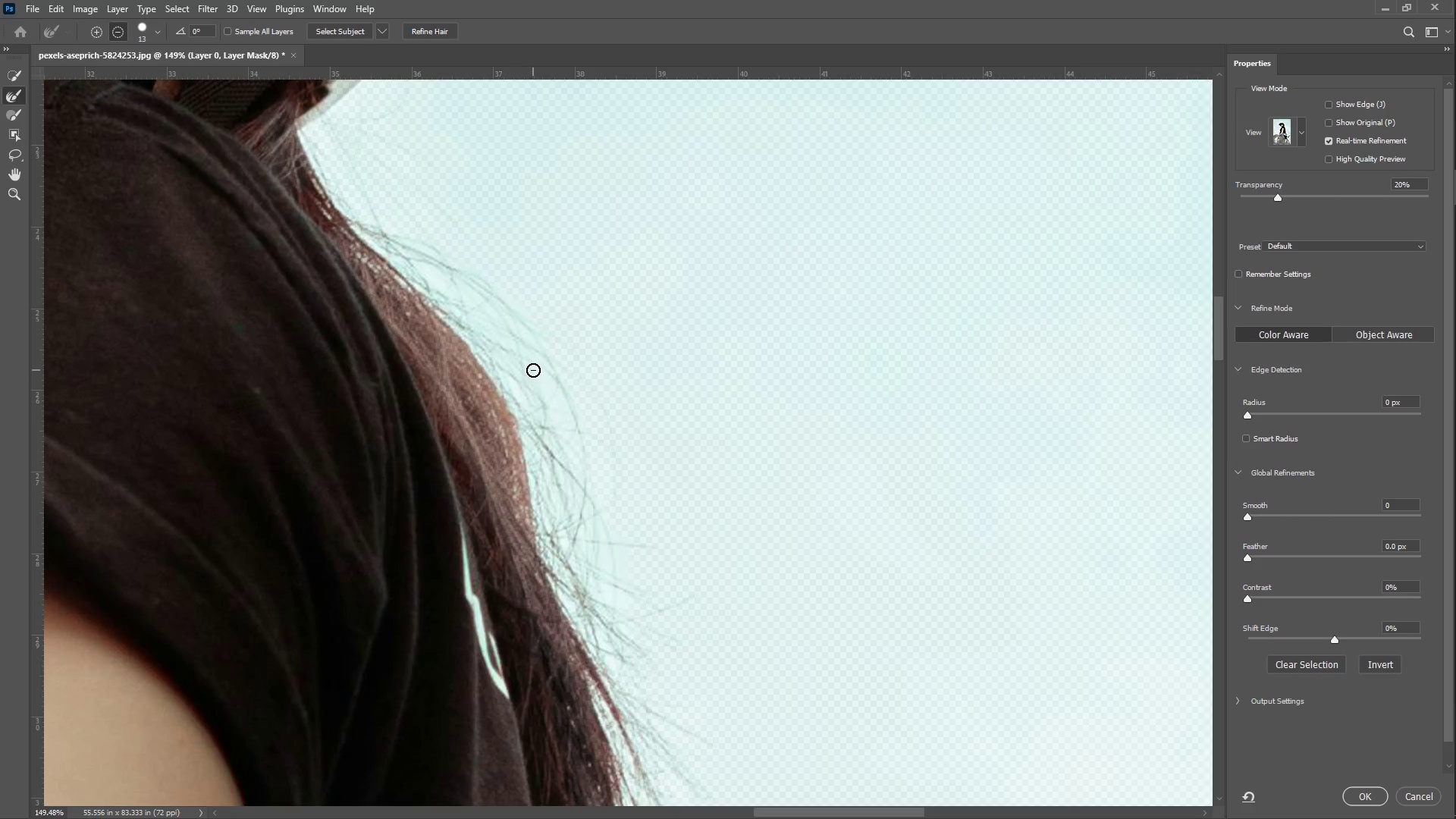 
scroll: coordinate [637, 461], scroll_direction: down, amount: 19.0
 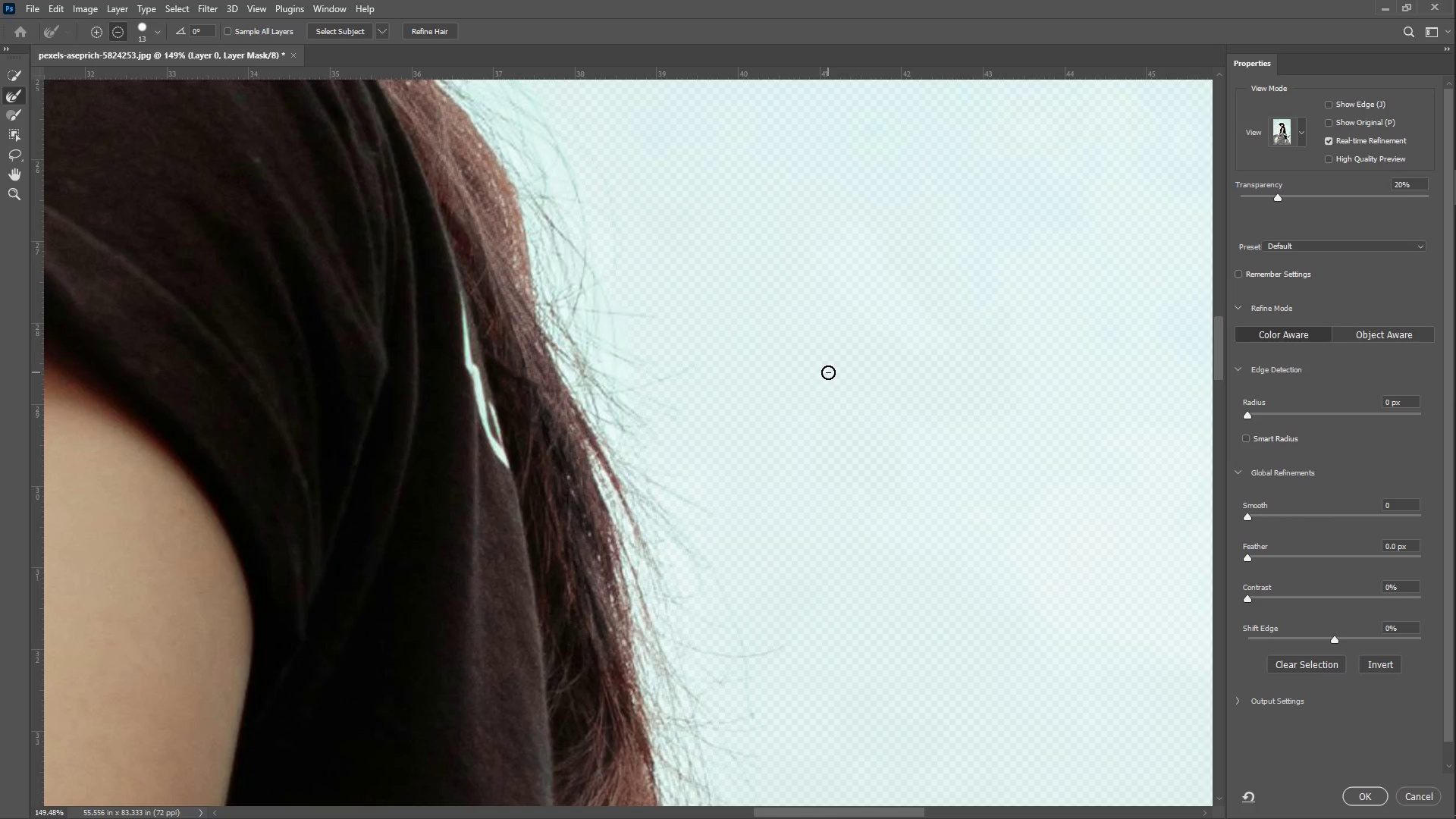 
scroll: coordinate [556, 332], scroll_direction: up, amount: 7.0
 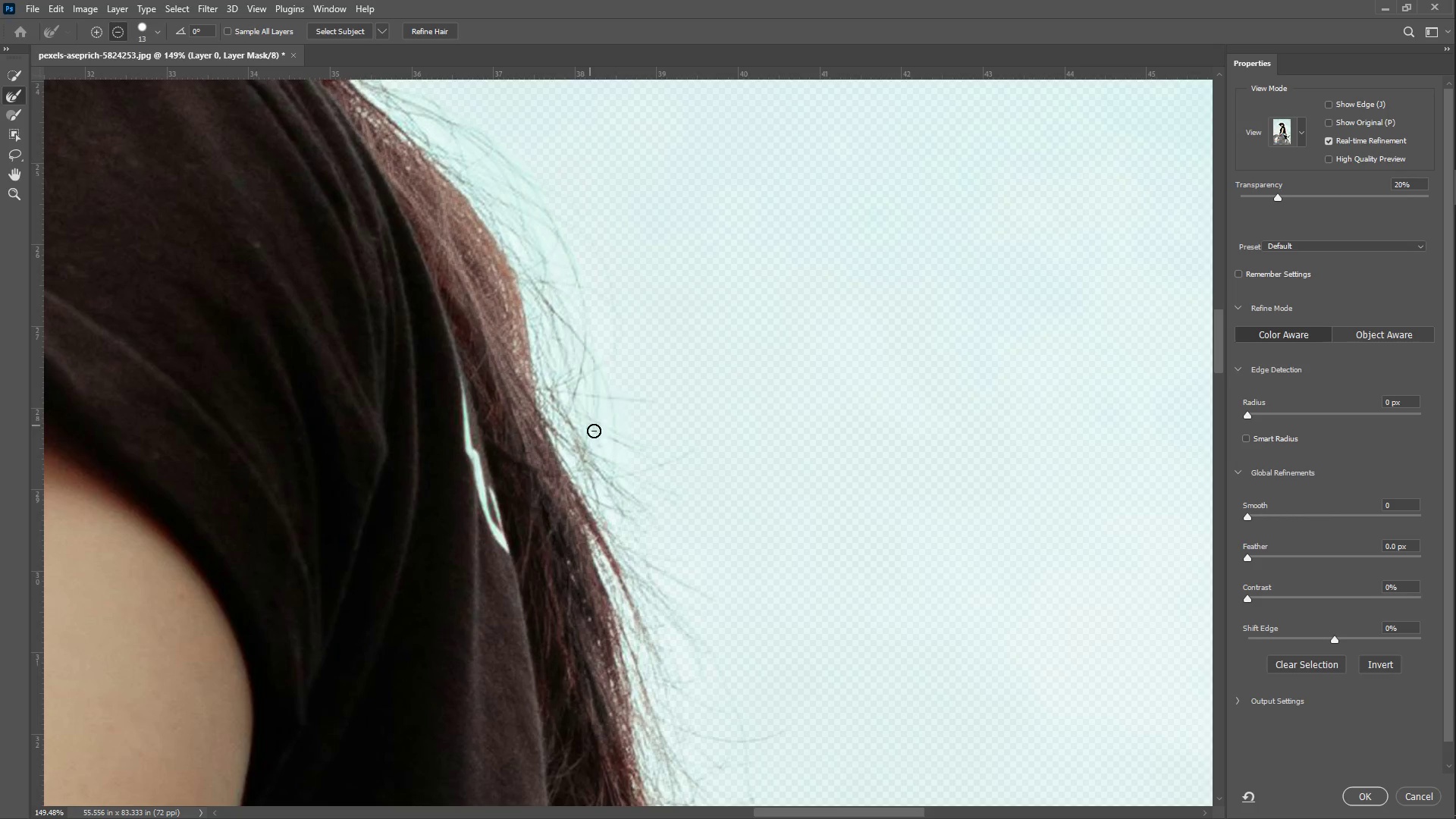 
scroll: coordinate [565, 455], scroll_direction: down, amount: 8.0
 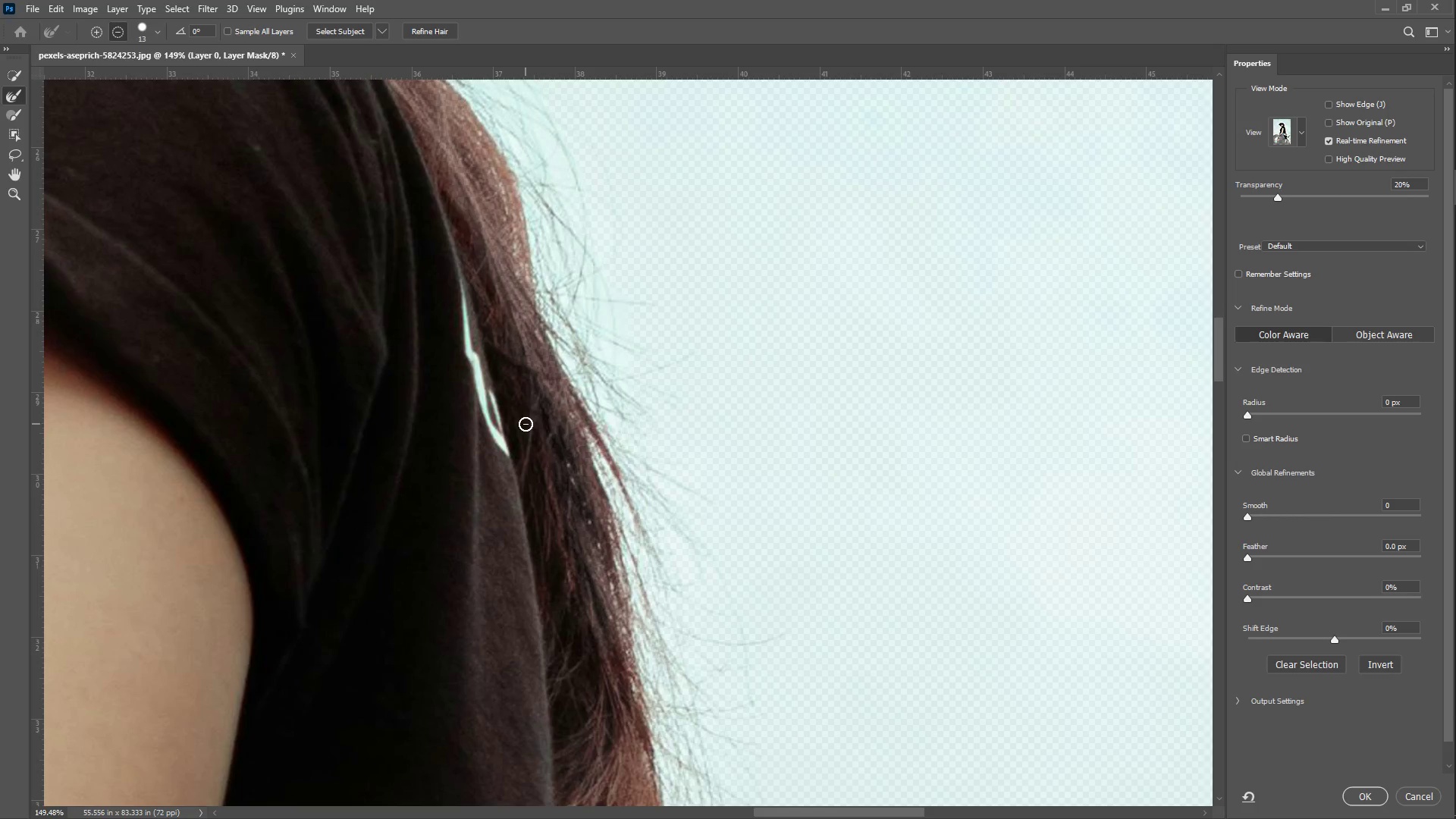 
hold_key(key=Space, duration=1.5)
 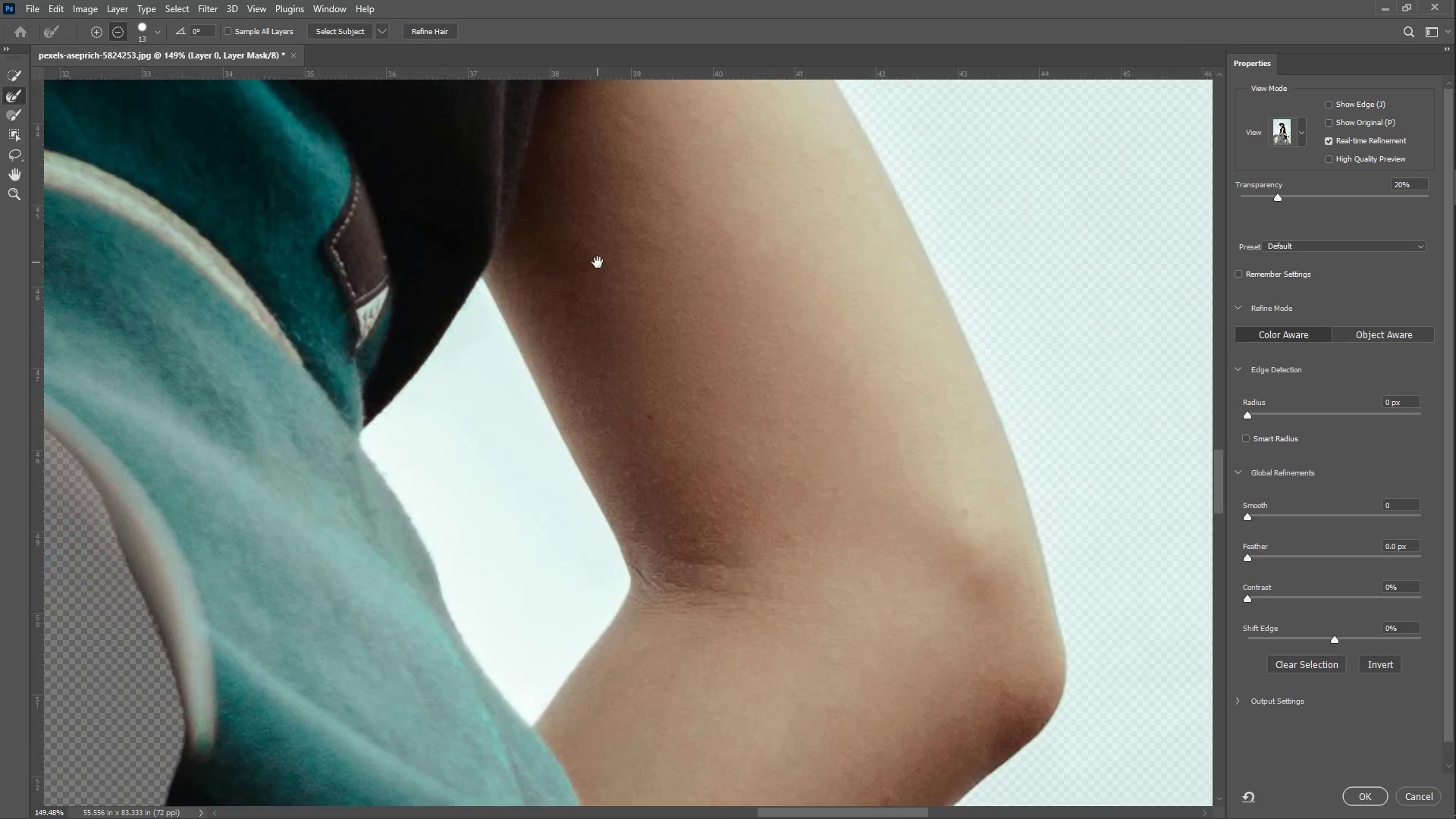 
left_click_drag(start_coordinate=[589, 561], to_coordinate=[705, 285])
 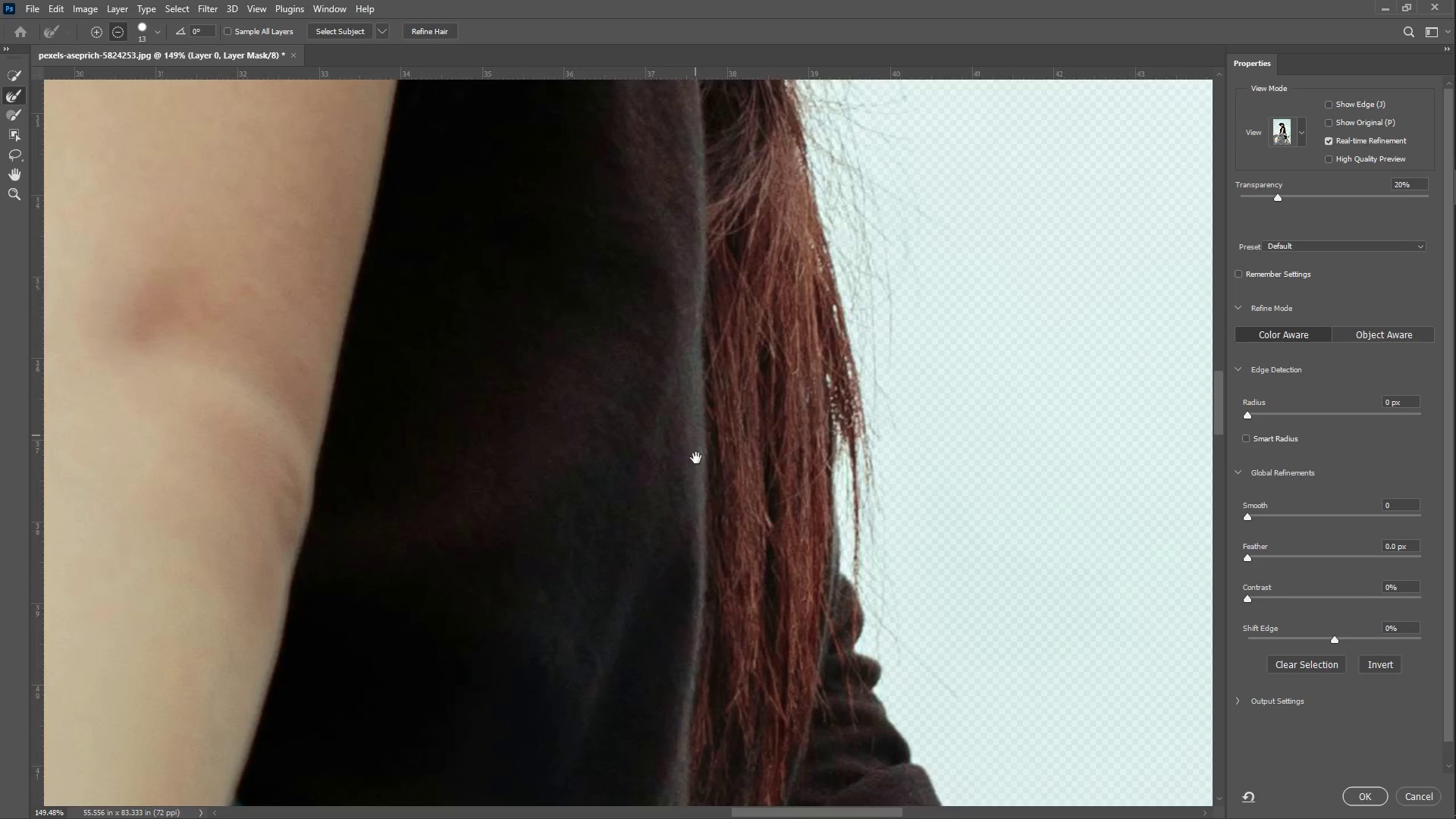 
scroll: coordinate [601, 441], scroll_direction: down, amount: 25.0
 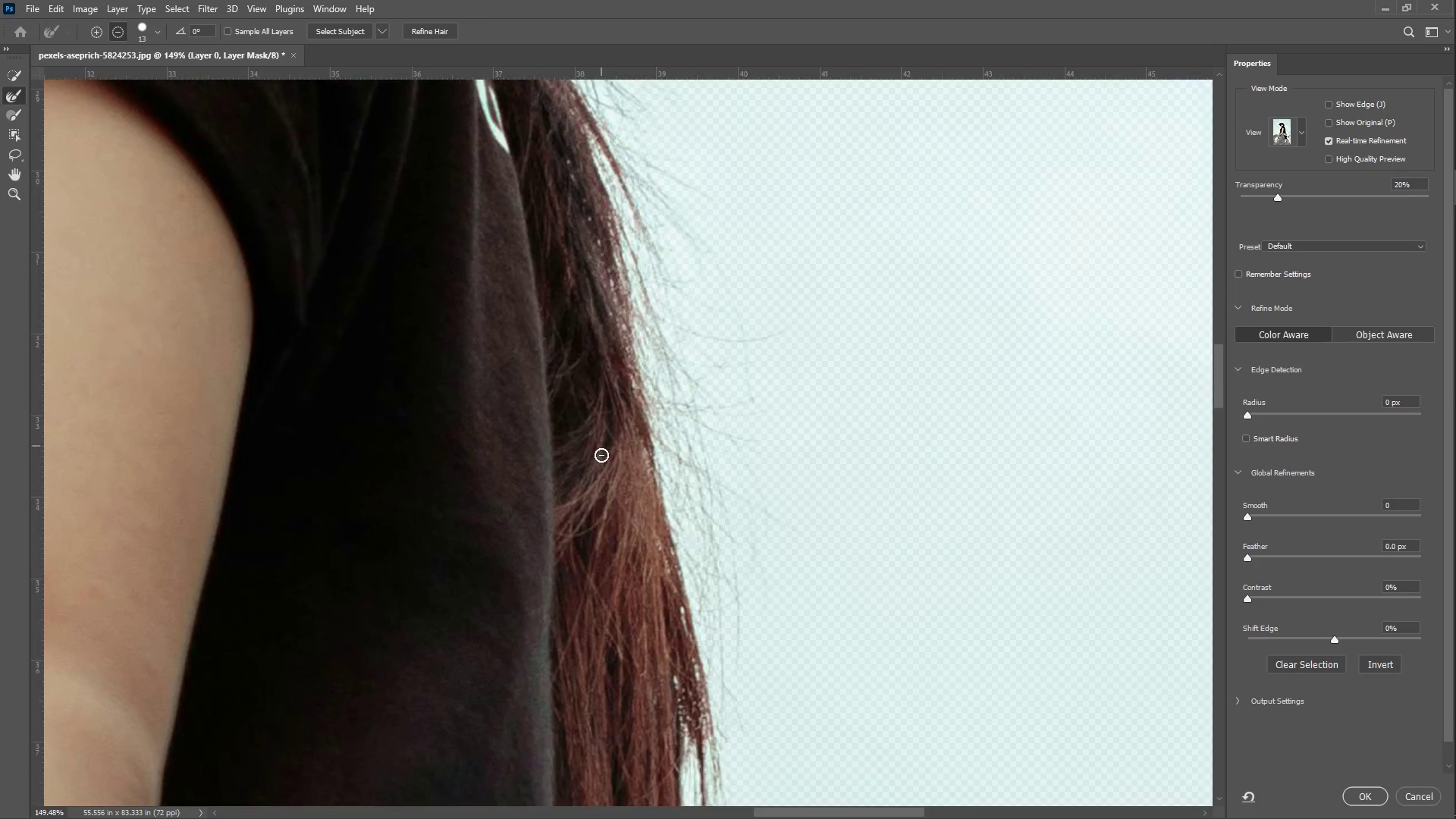 
left_click_drag(start_coordinate=[692, 566], to_coordinate=[568, 228])
 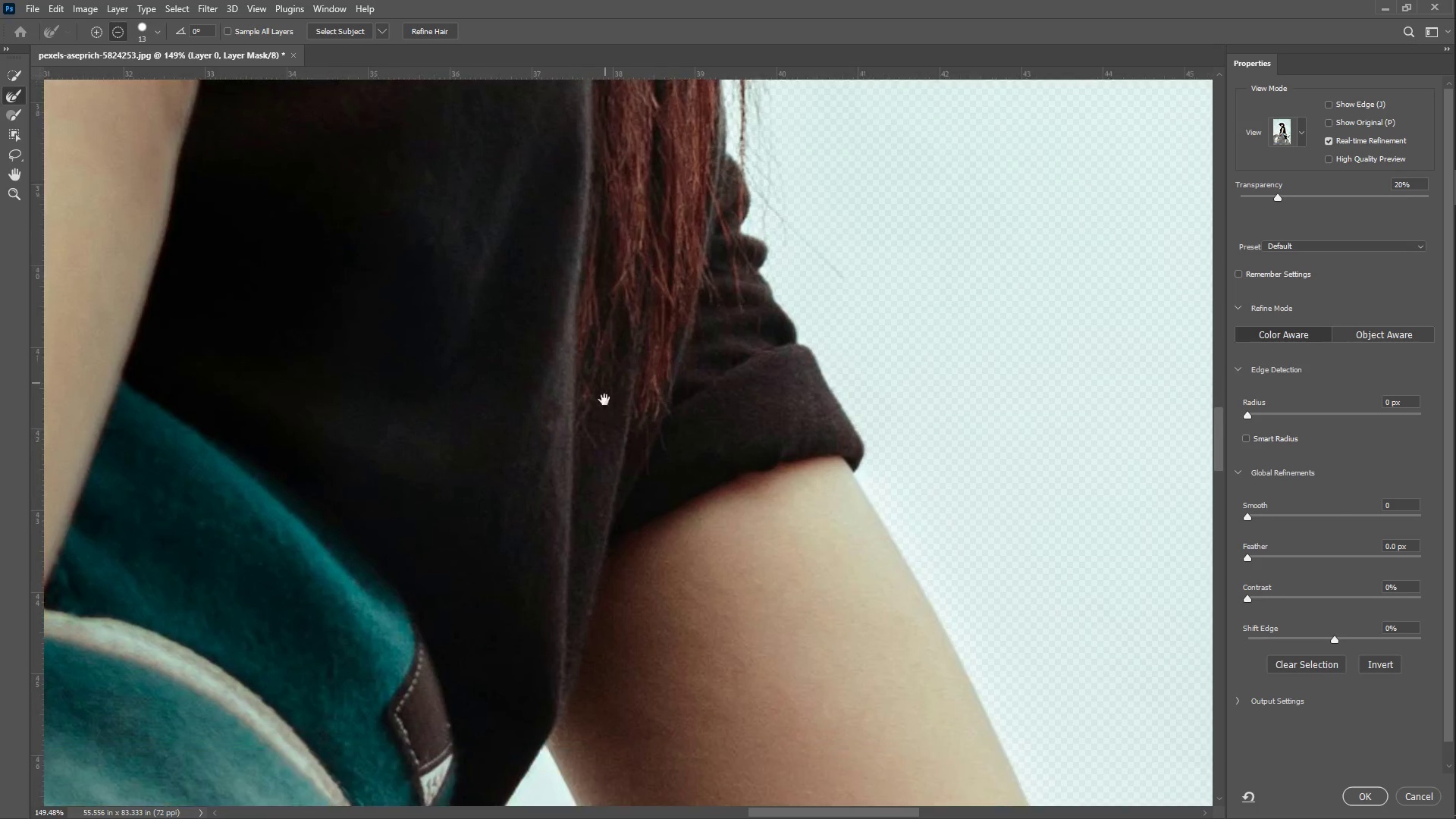 
left_click_drag(start_coordinate=[590, 424], to_coordinate=[674, 321])
 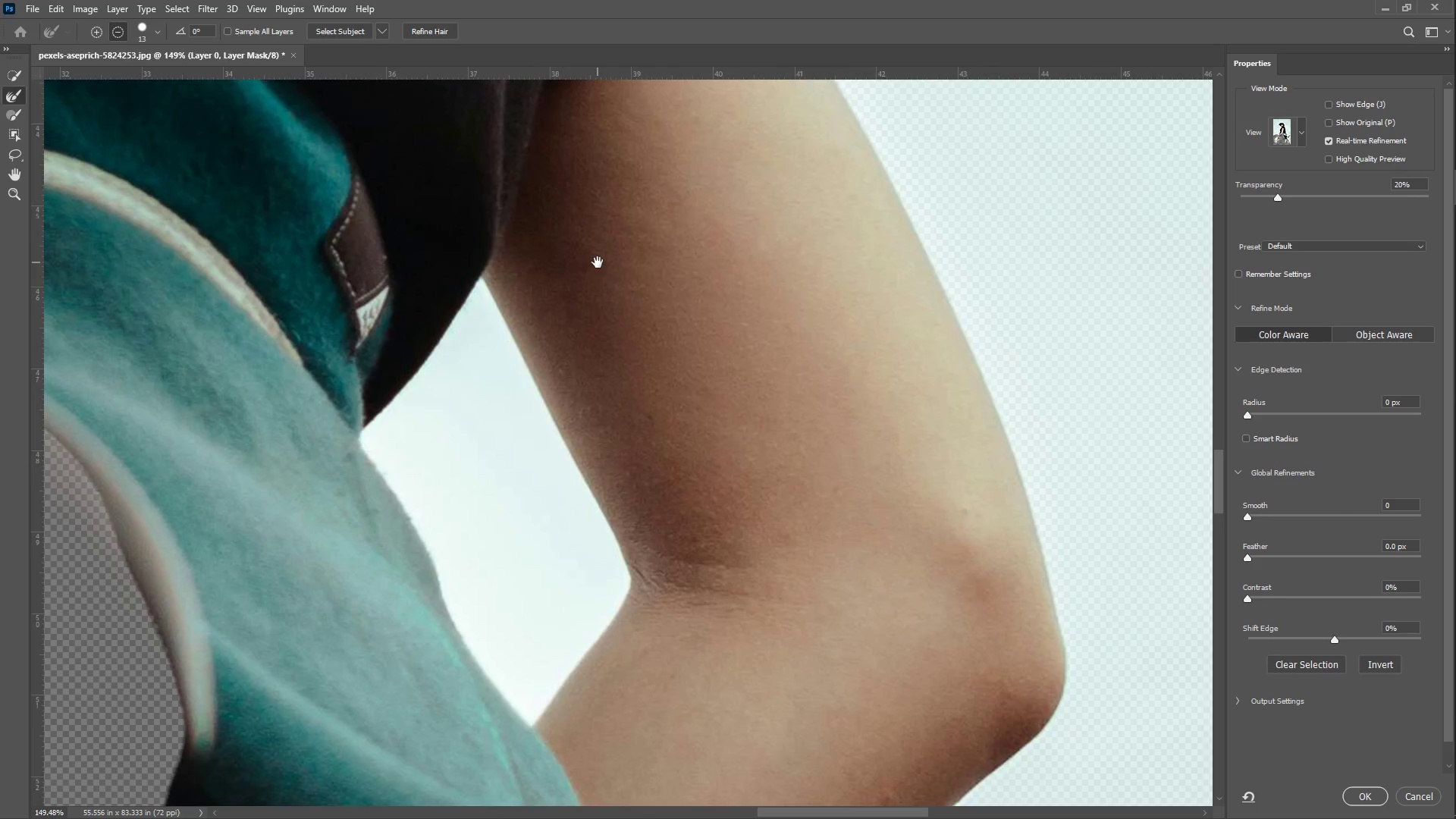 
hold_key(key=Space, duration=1.11)
 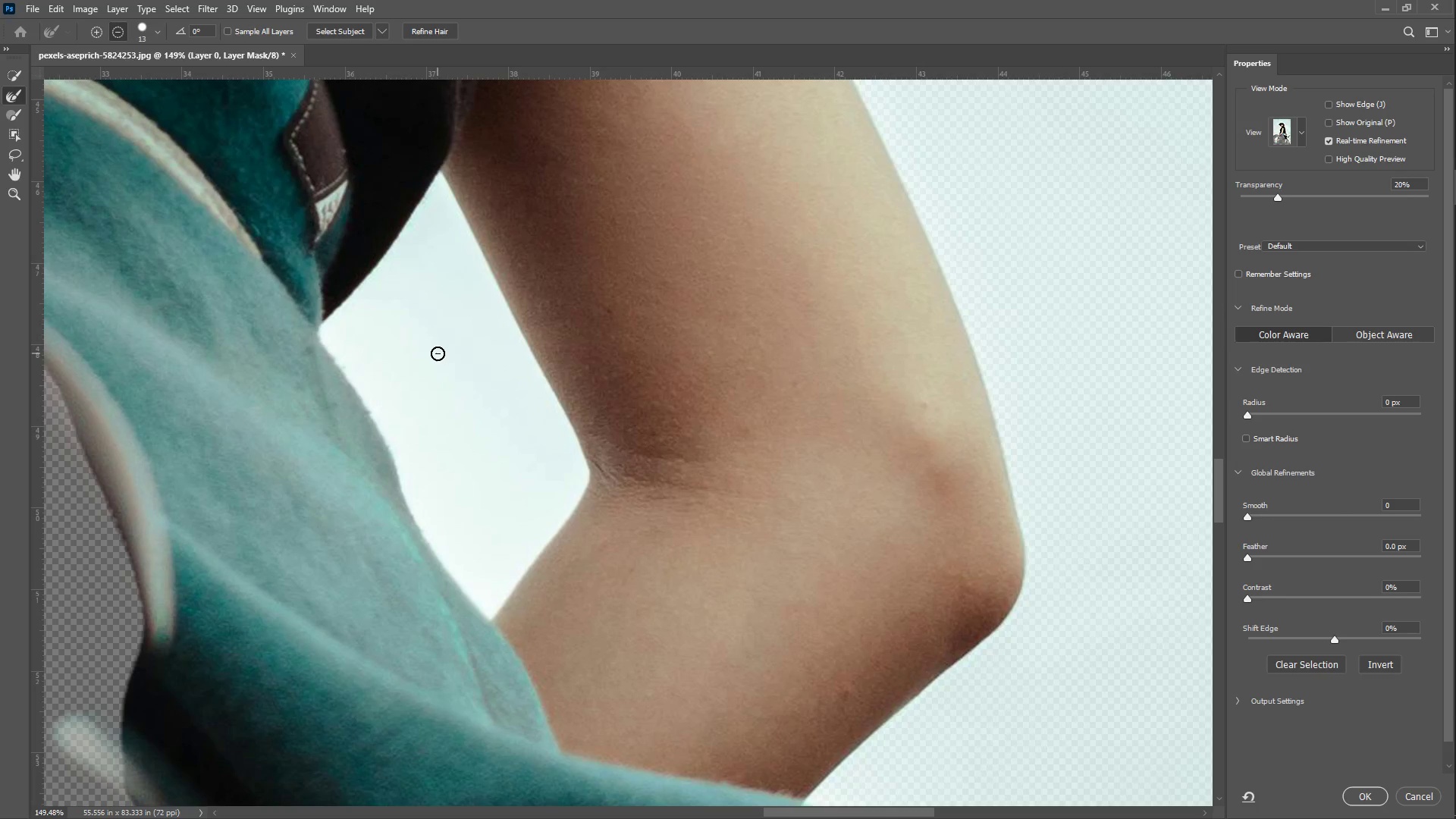 
left_click_drag(start_coordinate=[726, 576], to_coordinate=[598, 262])
 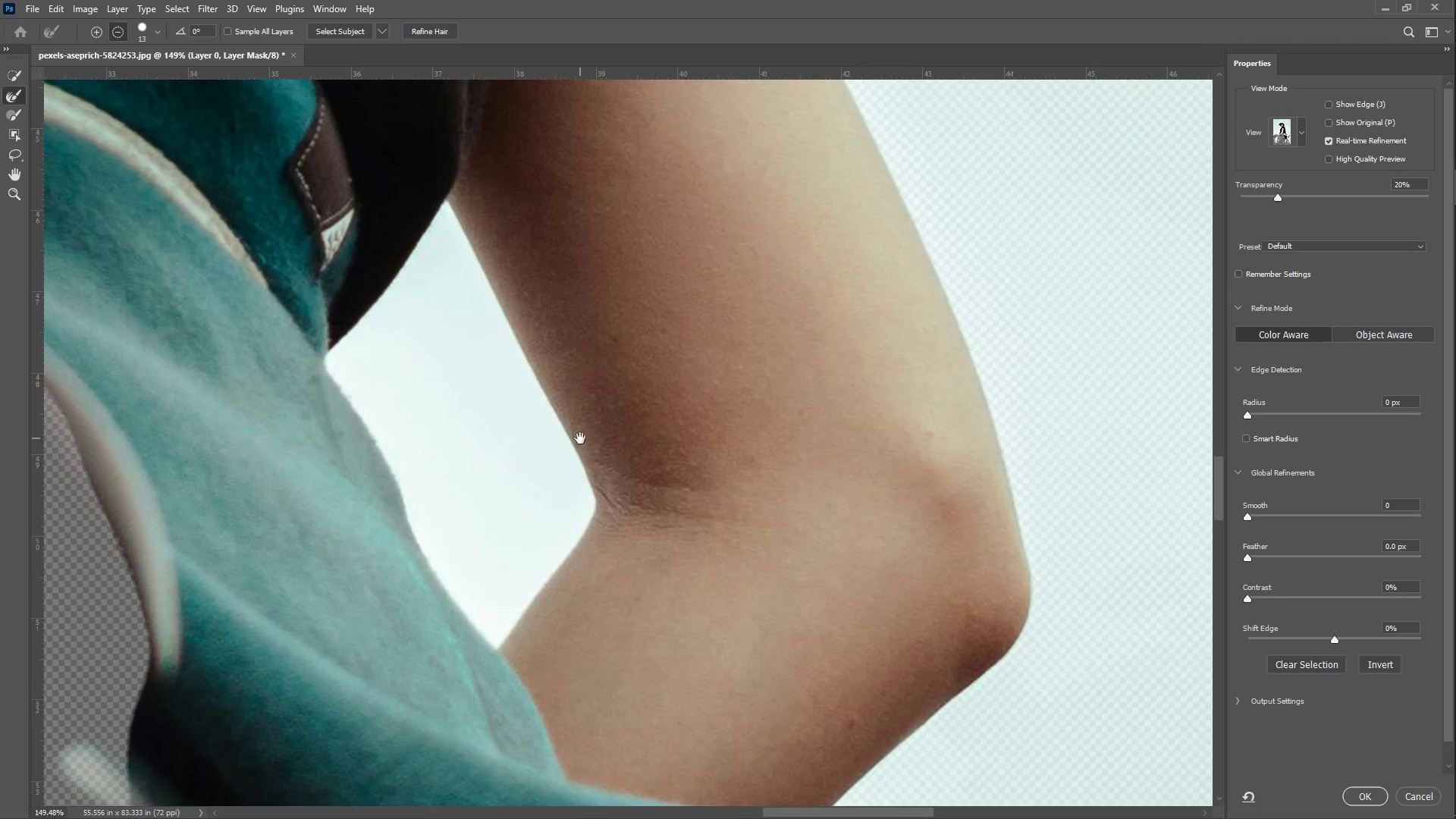 
left_click_drag(start_coordinate=[580, 438], to_coordinate=[587, 440])
 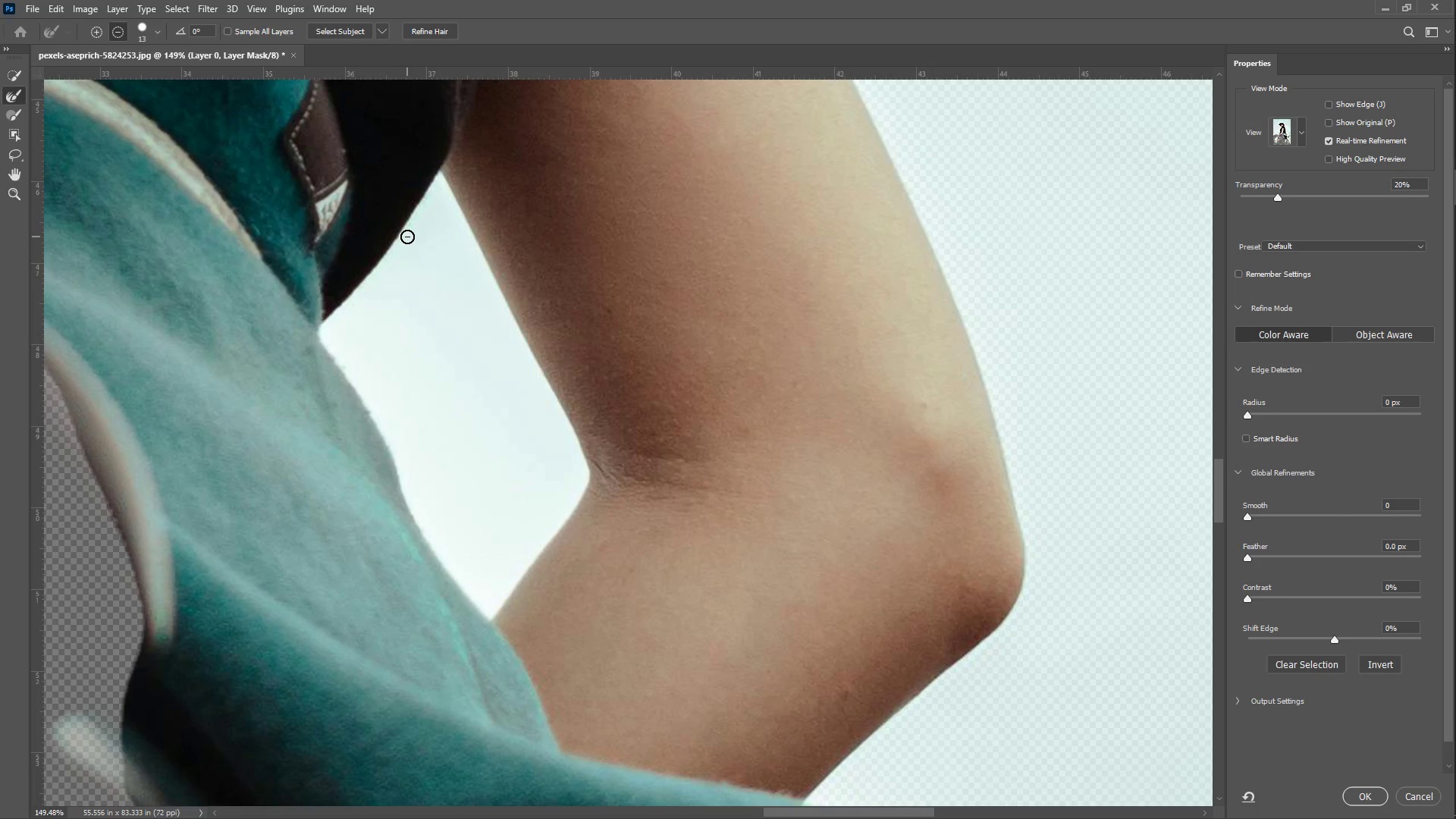 
left_click([413, 237])
 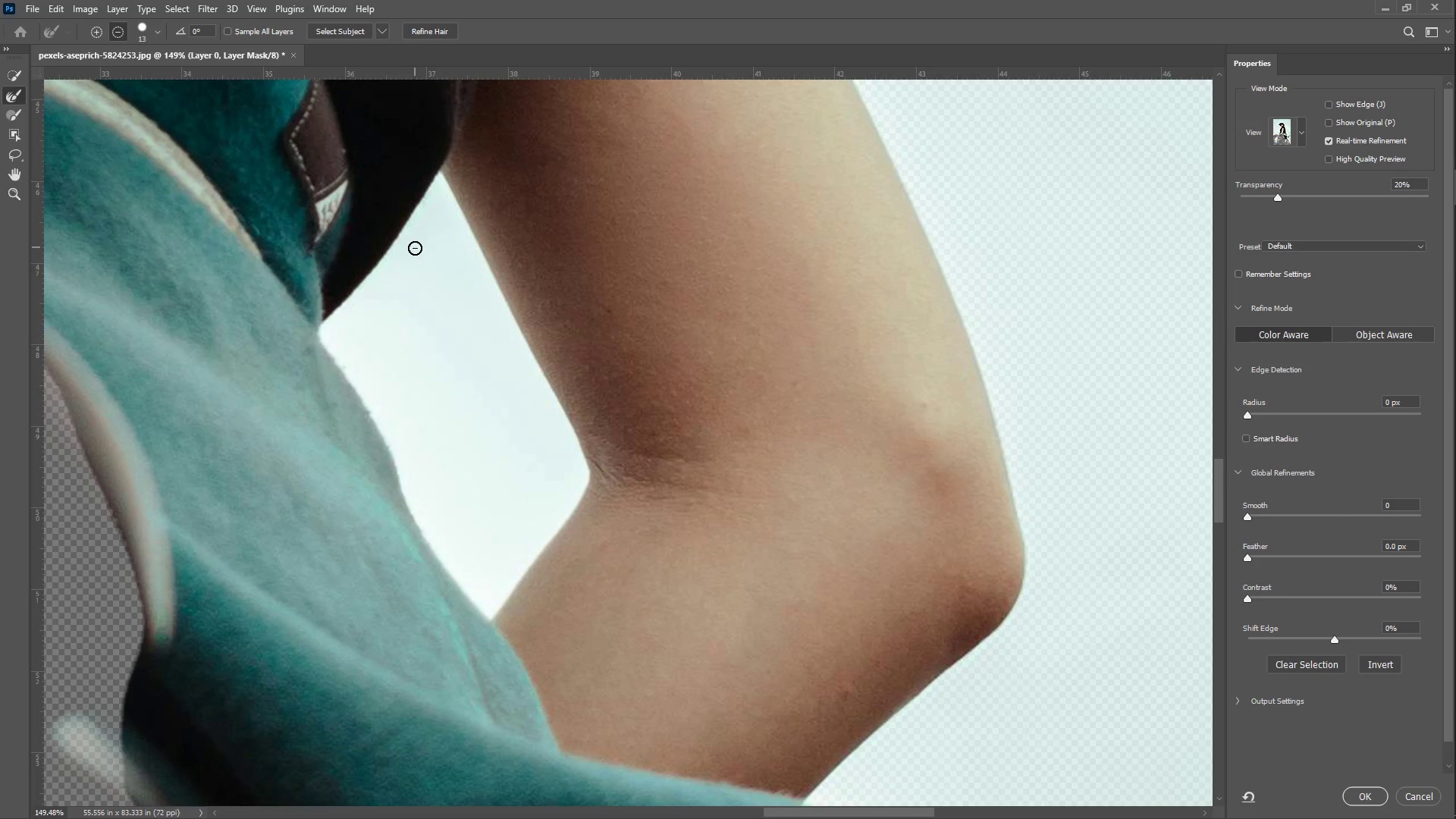 
hold_key(key=Space, duration=0.98)
 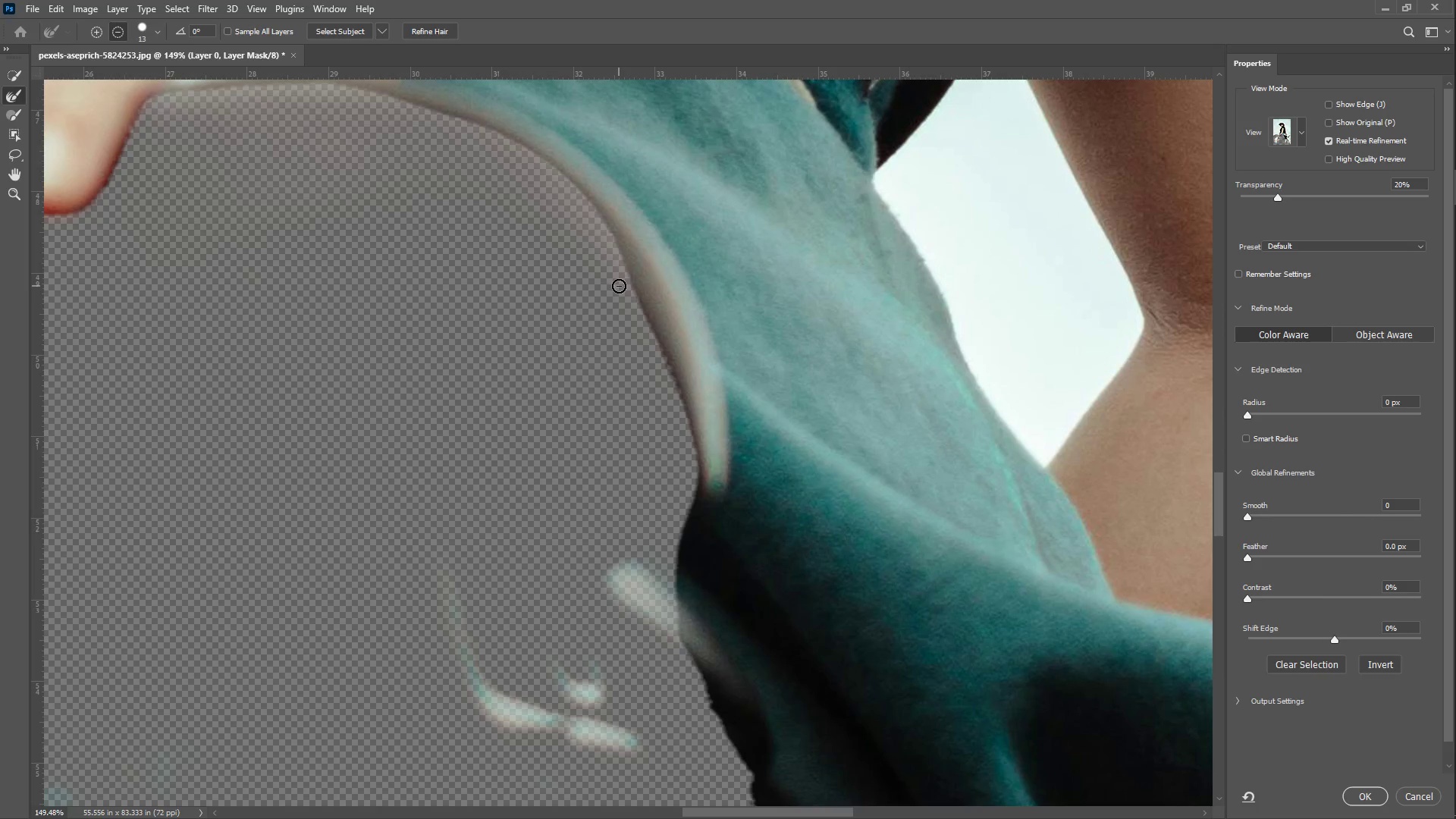 
left_click_drag(start_coordinate=[318, 330], to_coordinate=[629, 229])
 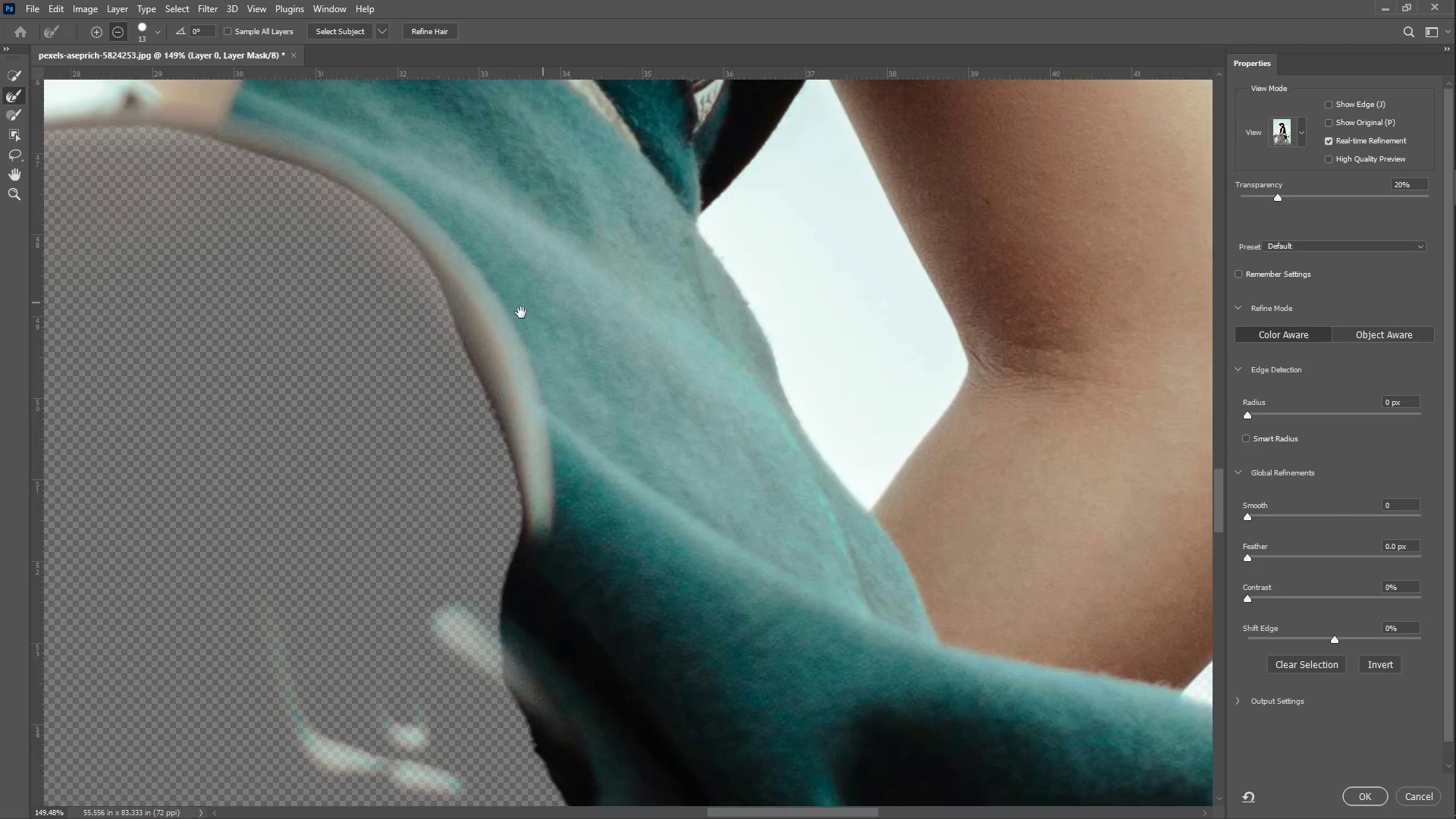 
left_click_drag(start_coordinate=[502, 318], to_coordinate=[632, 281])
 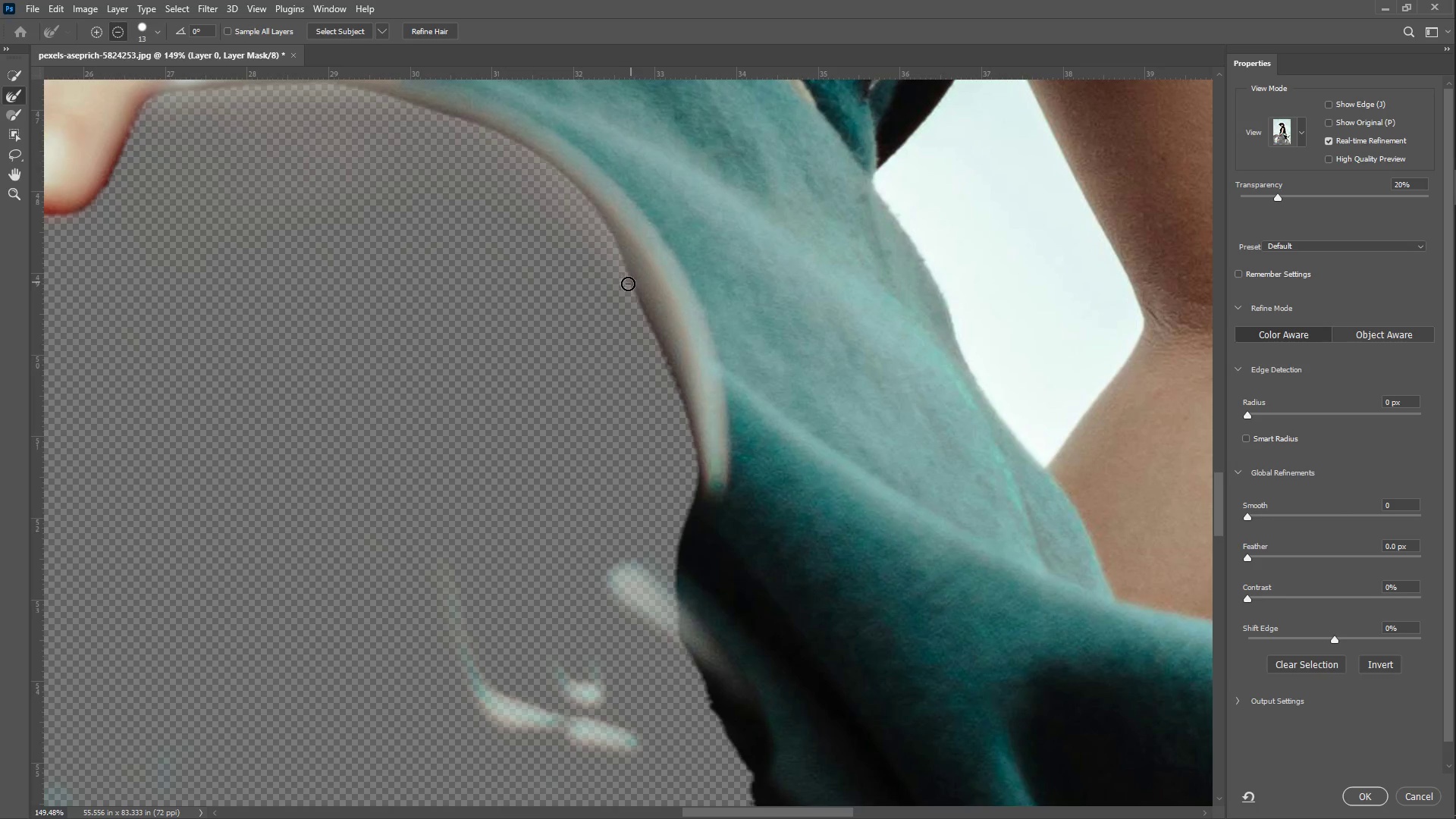 
key(Control+Z)
 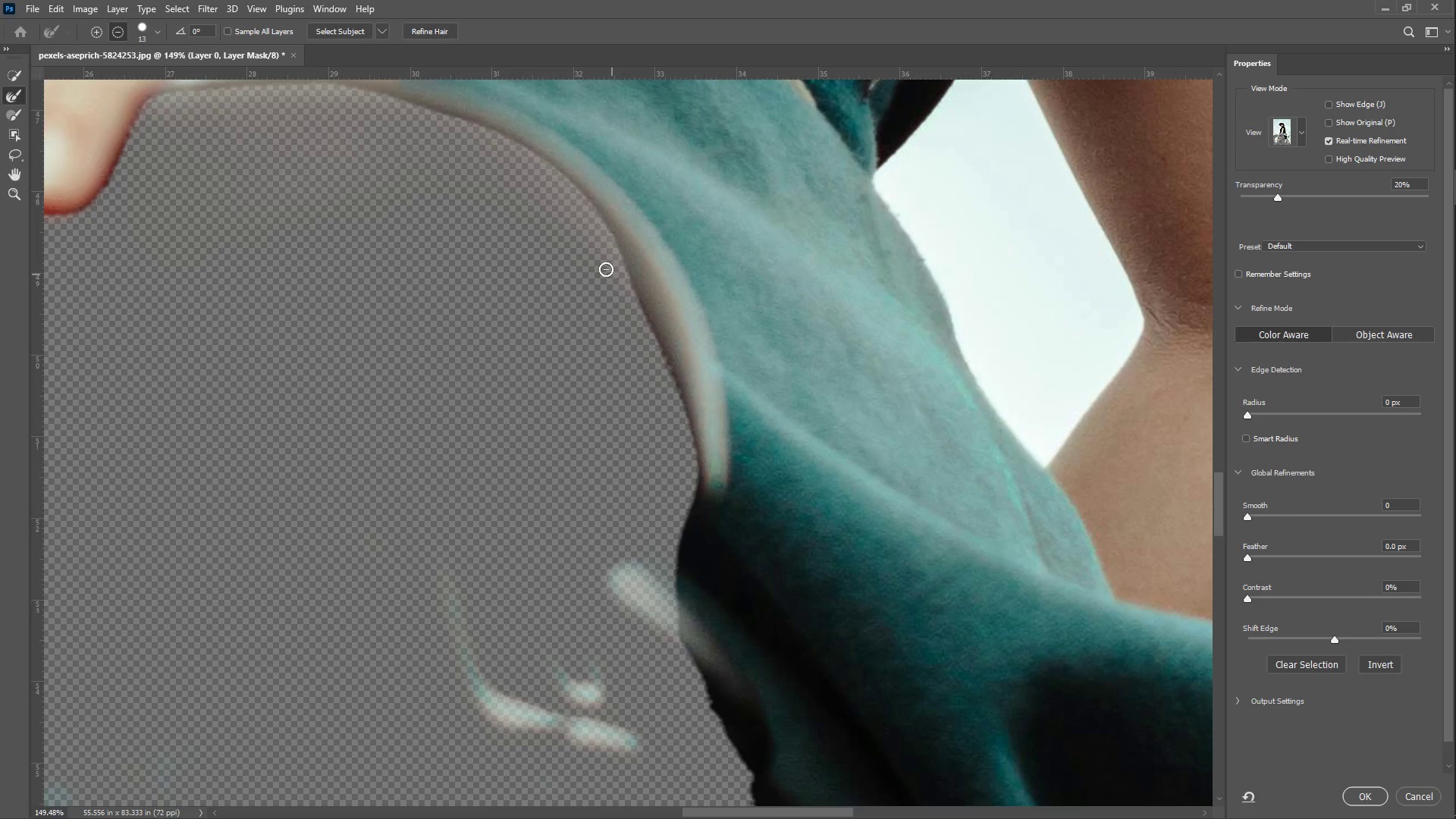 
key(Z)
 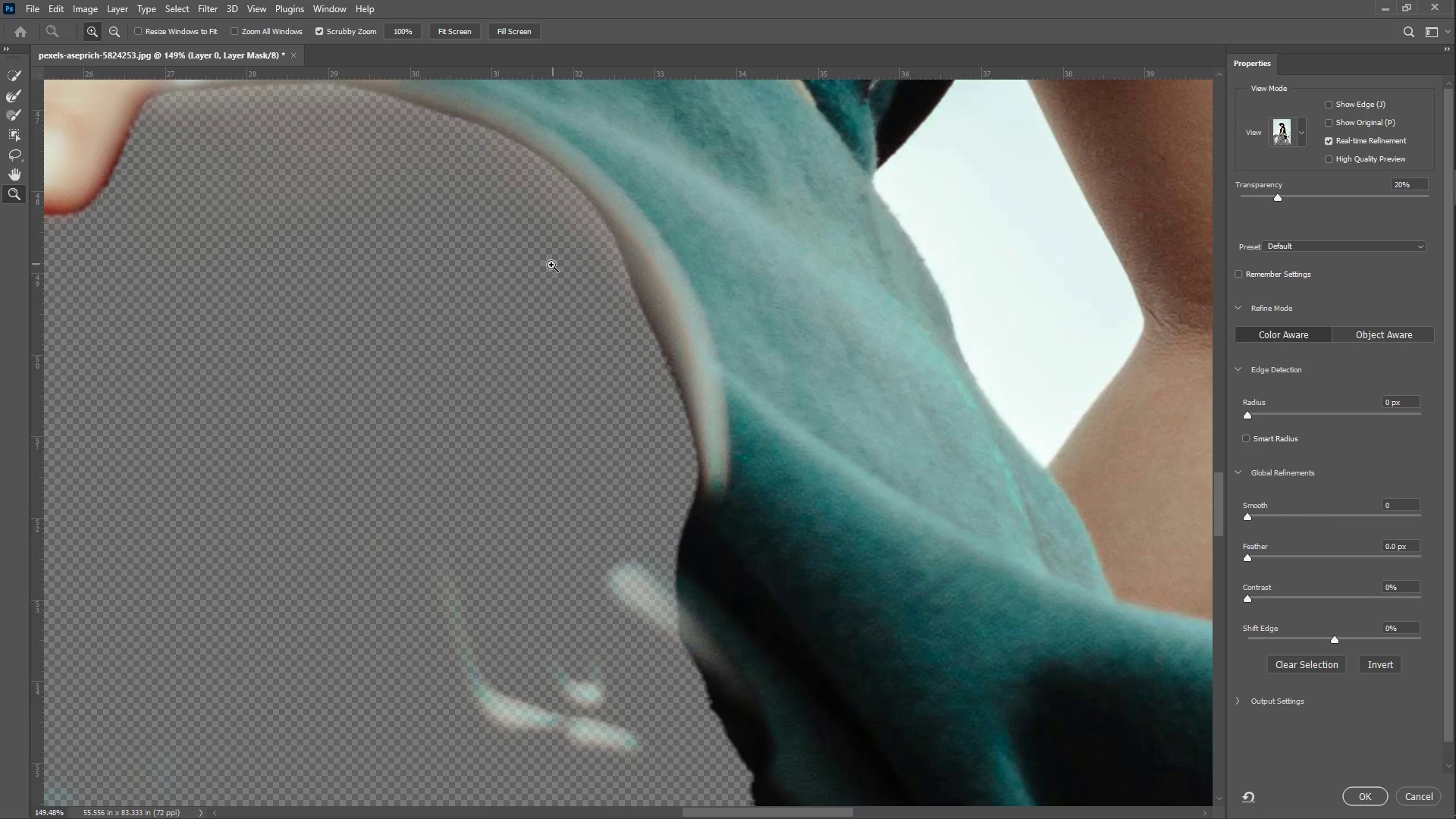 
left_click_drag(start_coordinate=[550, 265], to_coordinate=[431, 291])
 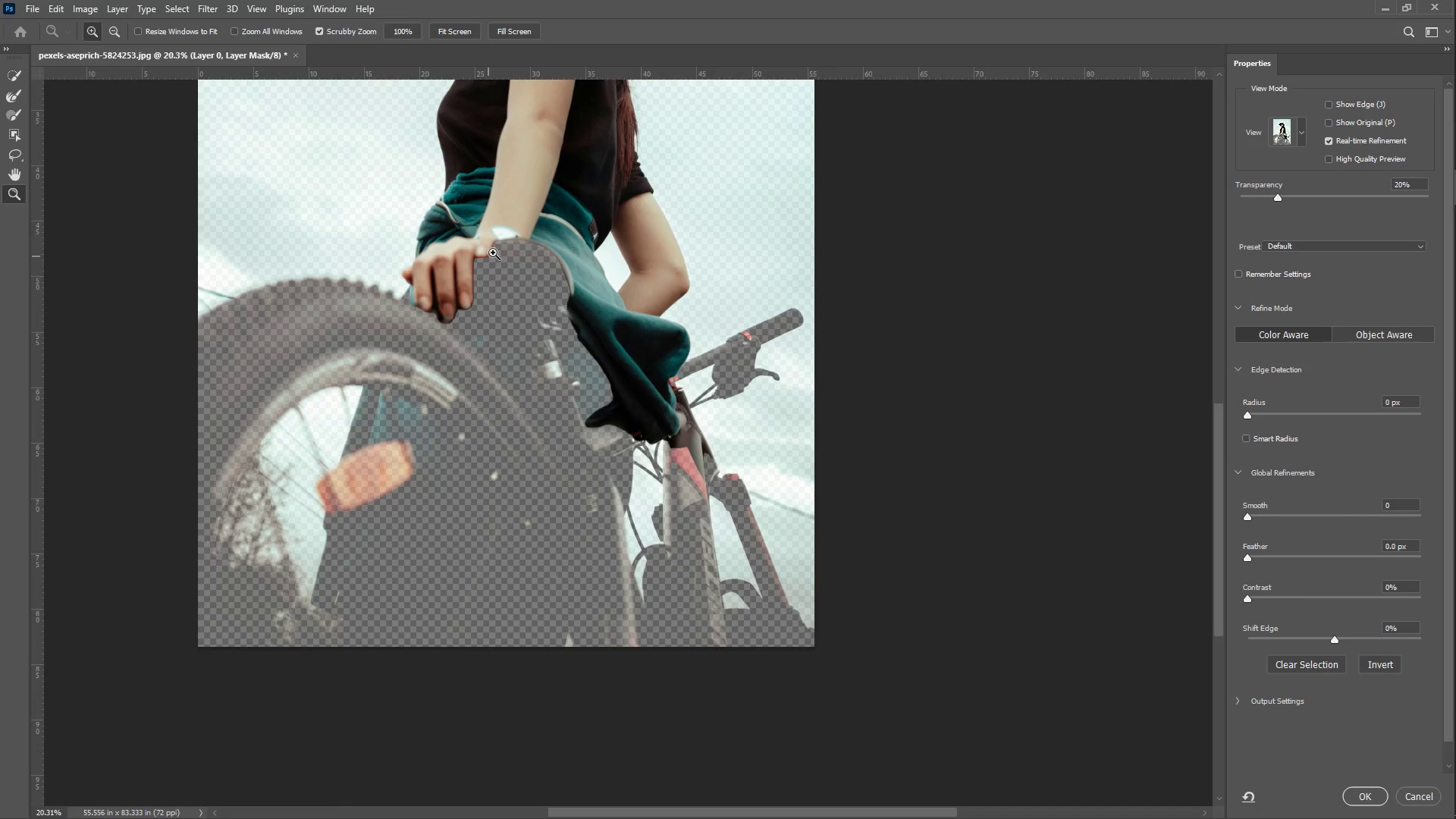 
hold_key(key=Space, duration=1.22)
 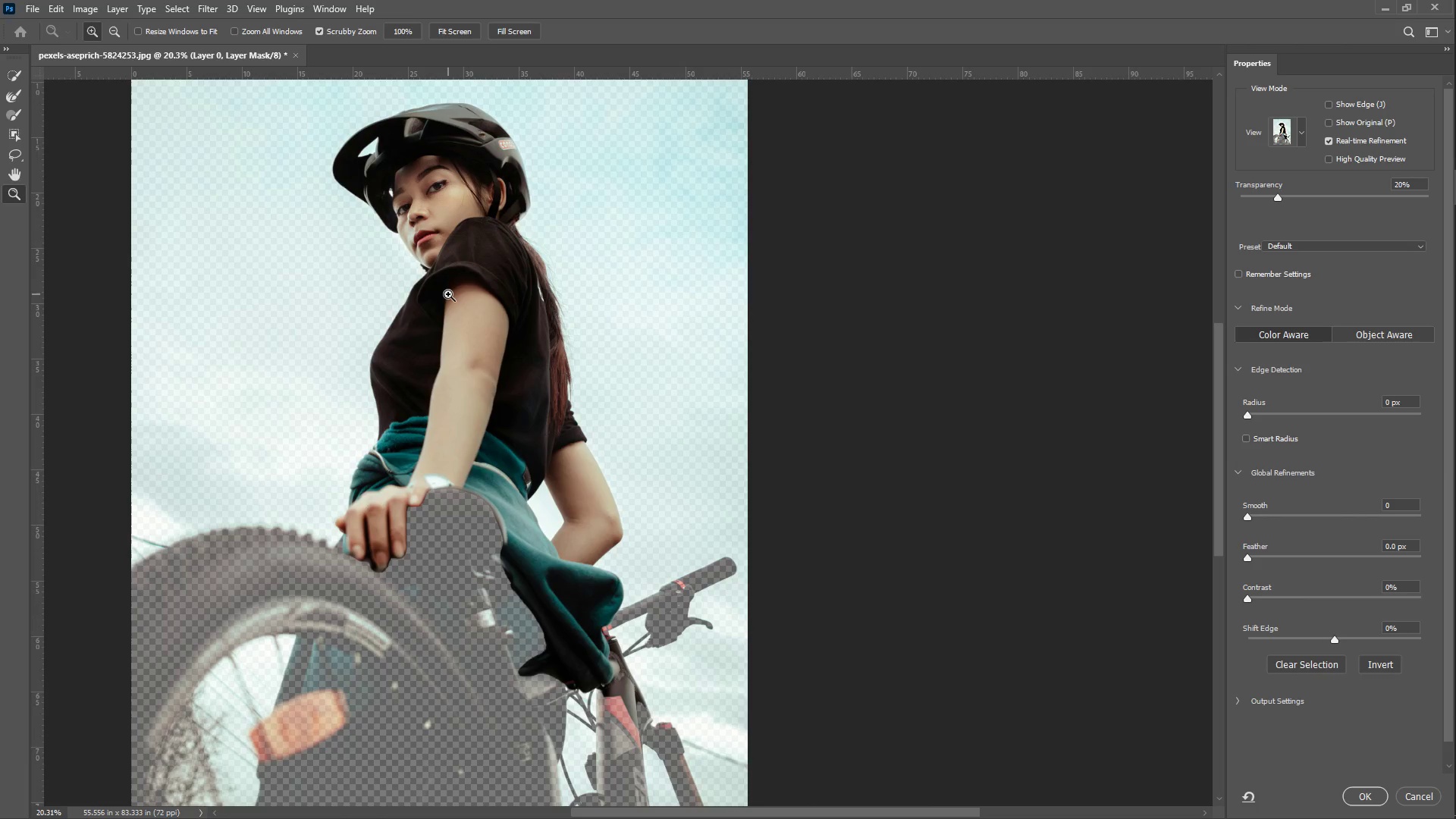 
left_click_drag(start_coordinate=[492, 221], to_coordinate=[435, 404])
 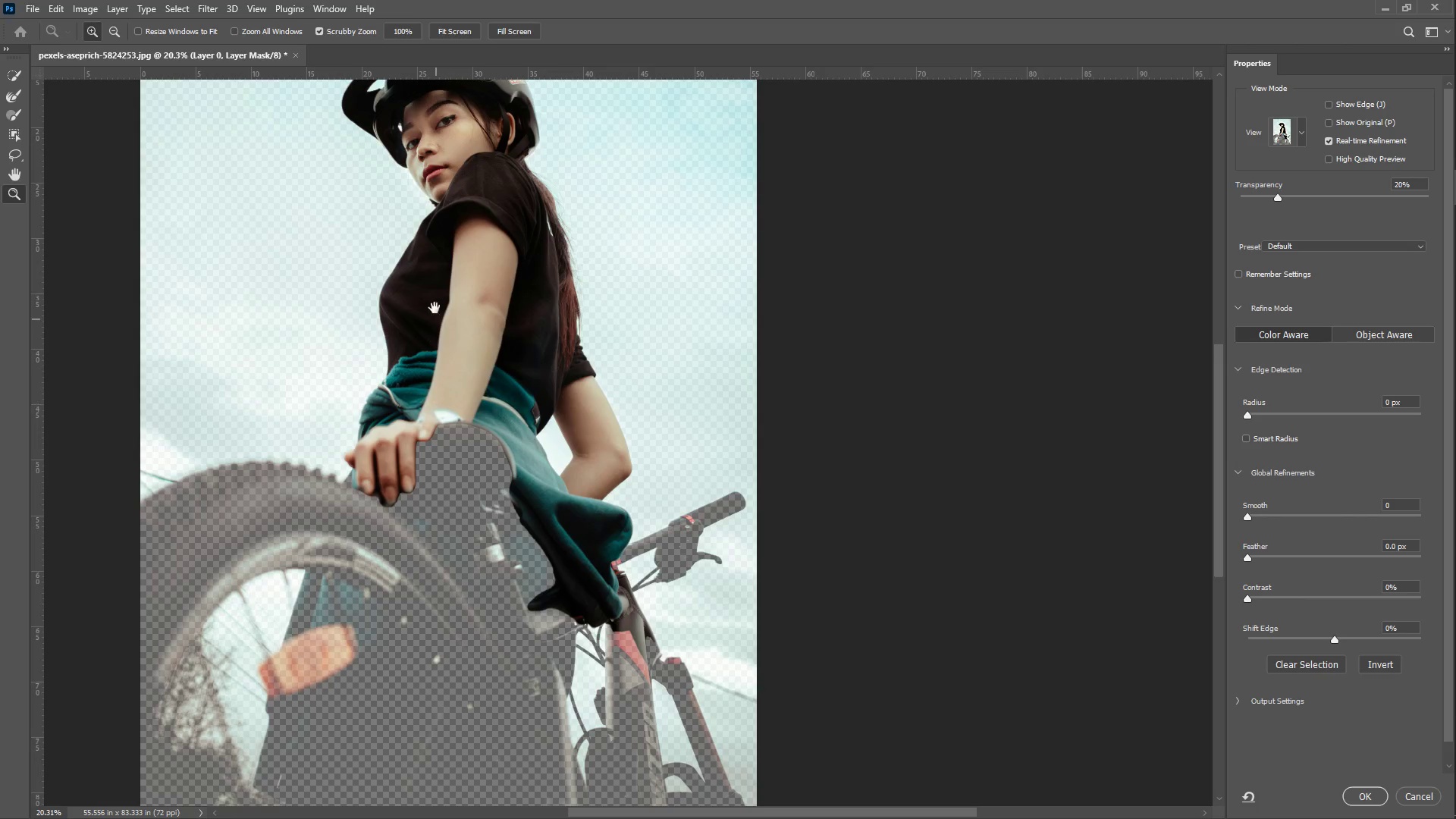 
left_click_drag(start_coordinate=[433, 305], to_coordinate=[424, 334])
 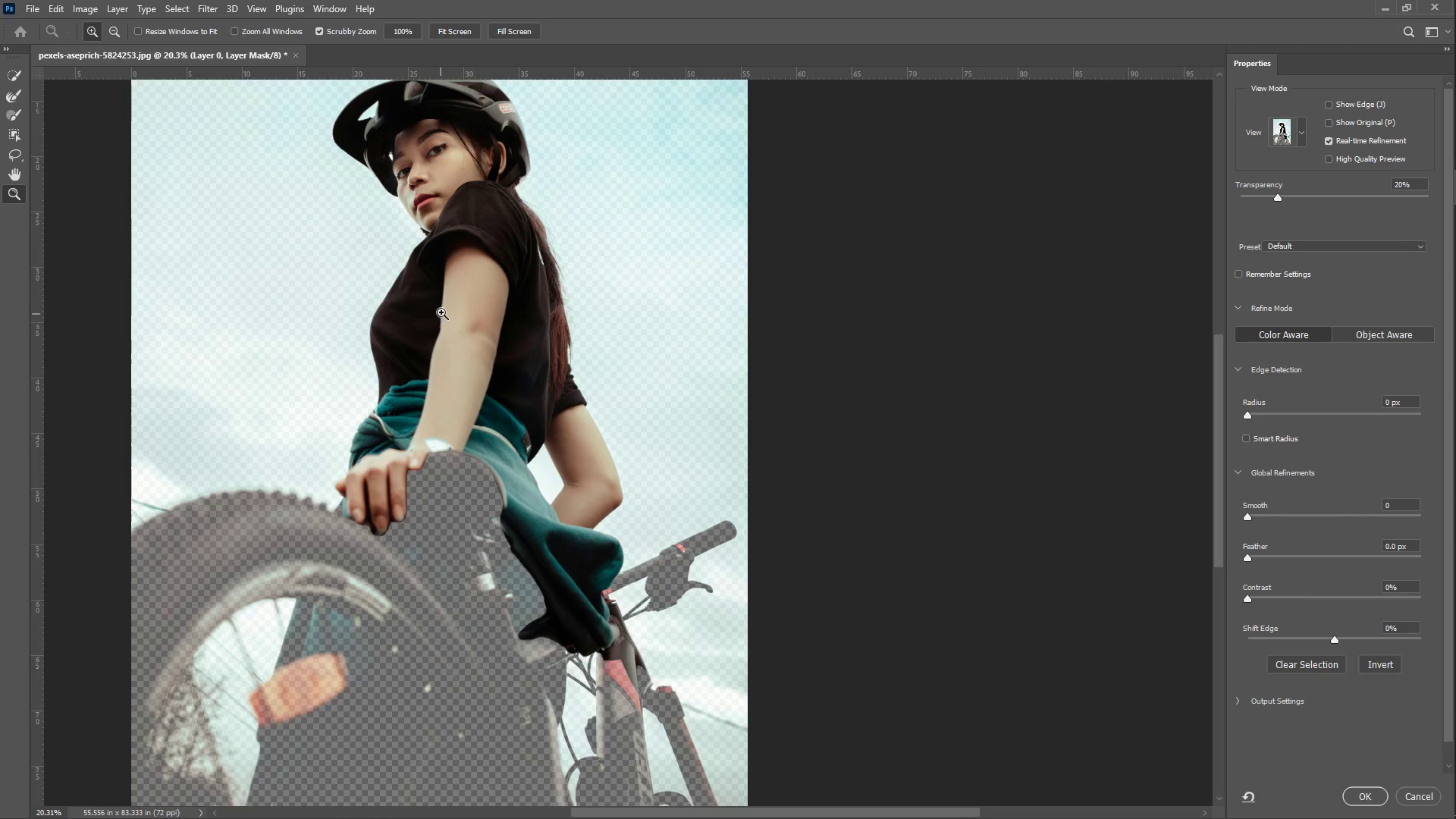 
scroll: coordinate [450, 290], scroll_direction: up, amount: 5.0
 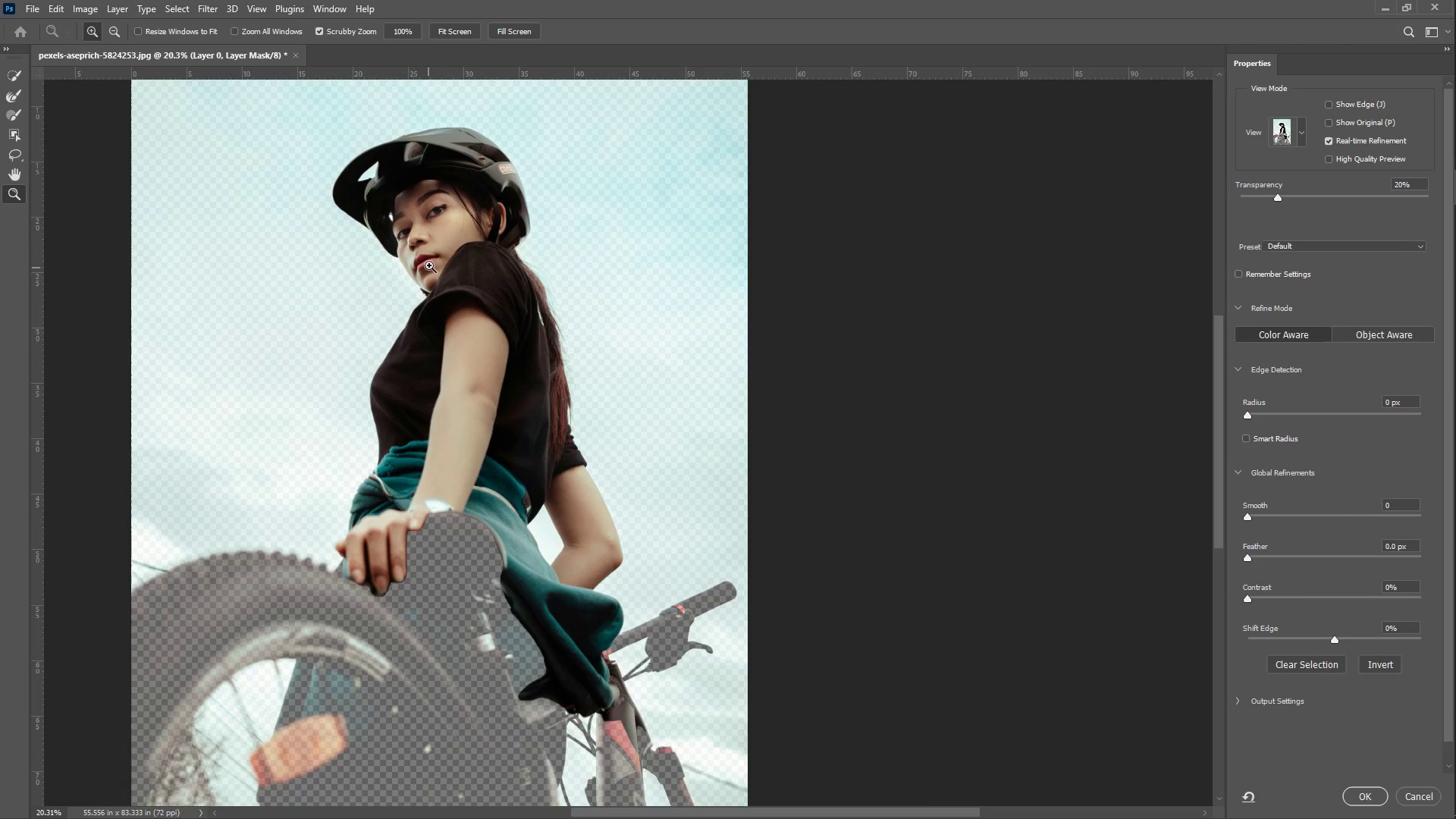 
key(Z)
 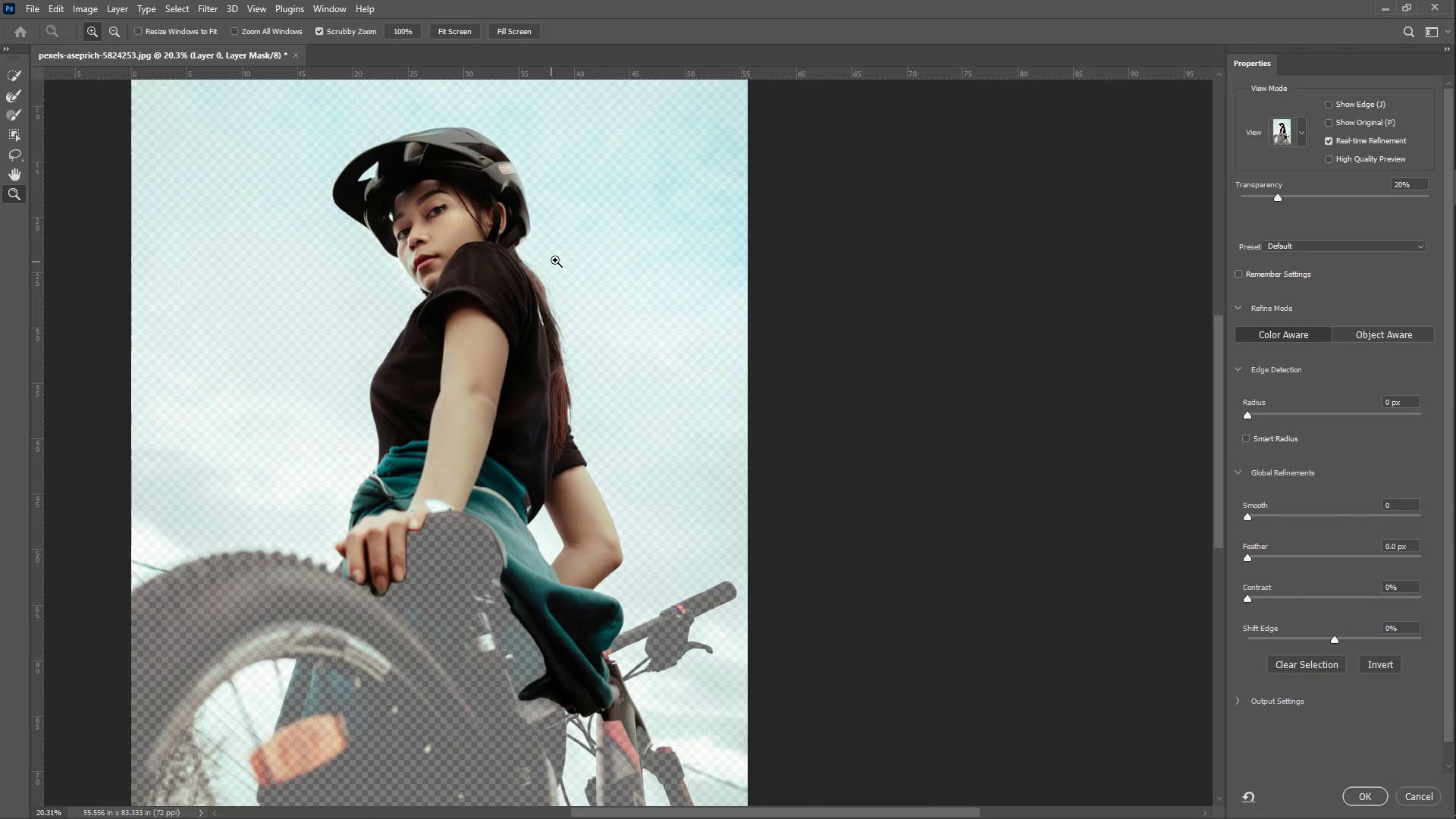 
left_click_drag(start_coordinate=[526, 259], to_coordinate=[585, 253])
 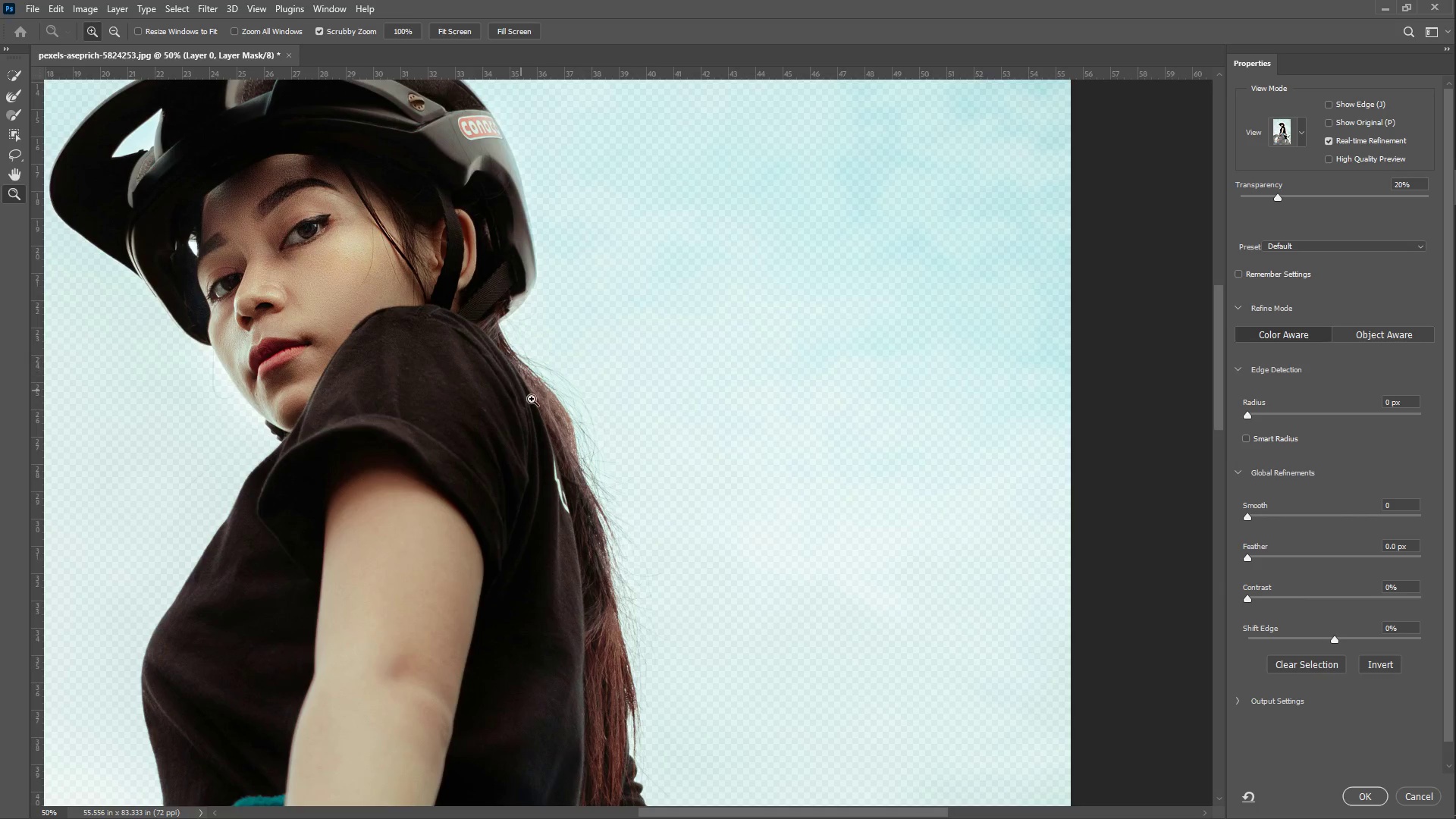 
scroll: coordinate [556, 259], scroll_direction: up, amount: 3.0
 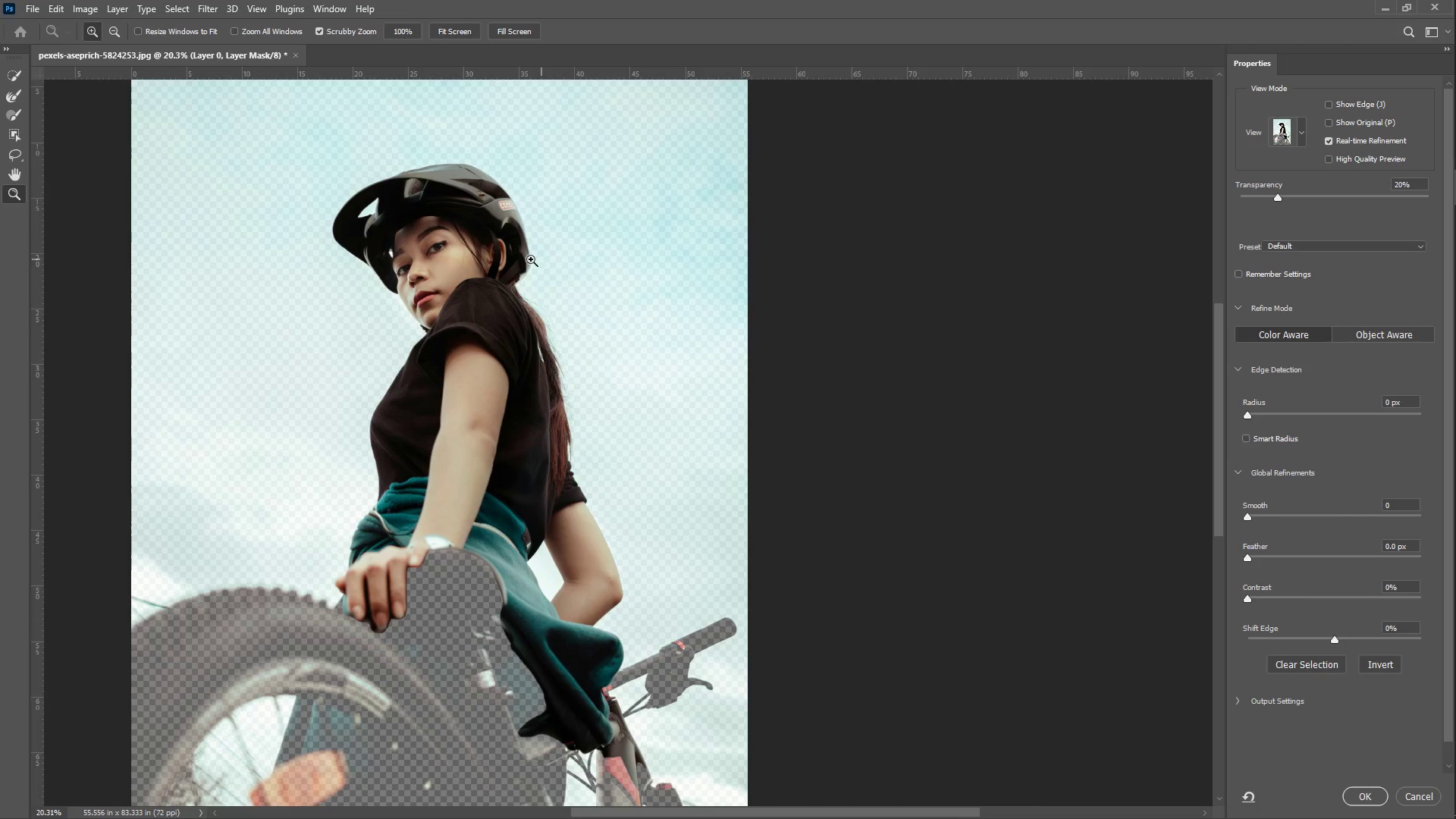 
scroll: coordinate [583, 415], scroll_direction: down, amount: 4.0
 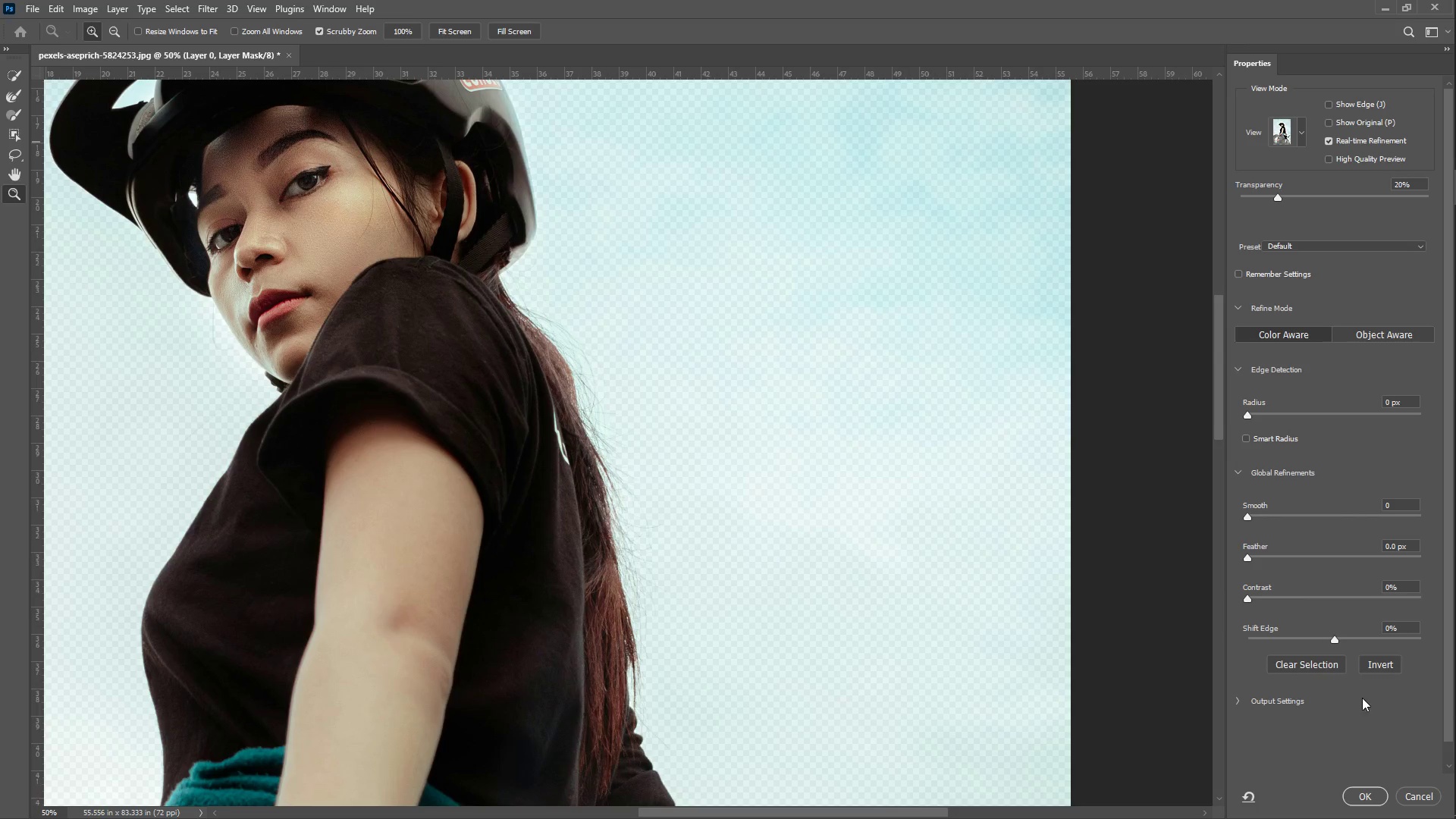 
left_click([1361, 787])
 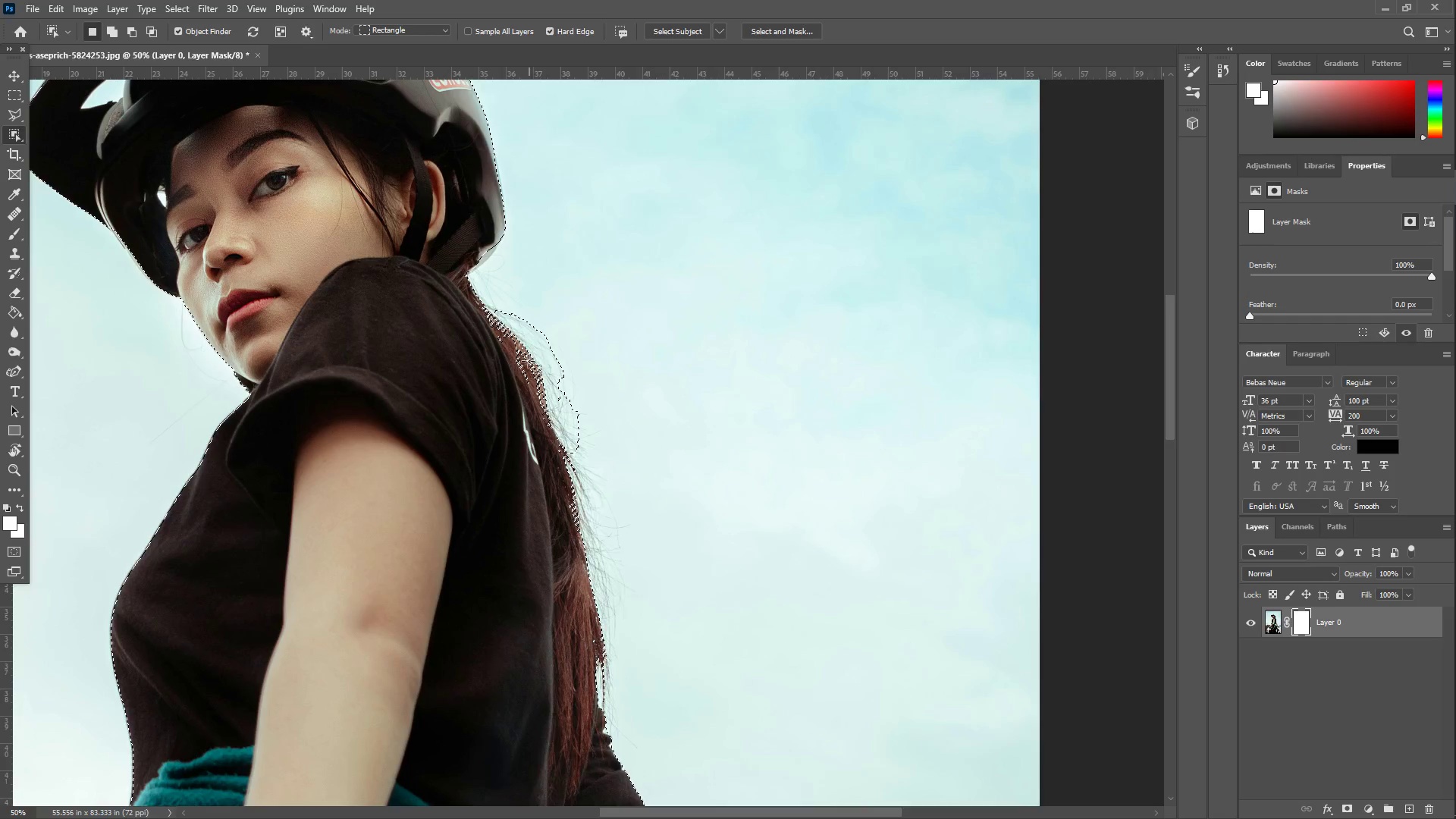 
hold_key(key=ControlLeft, duration=0.47)
 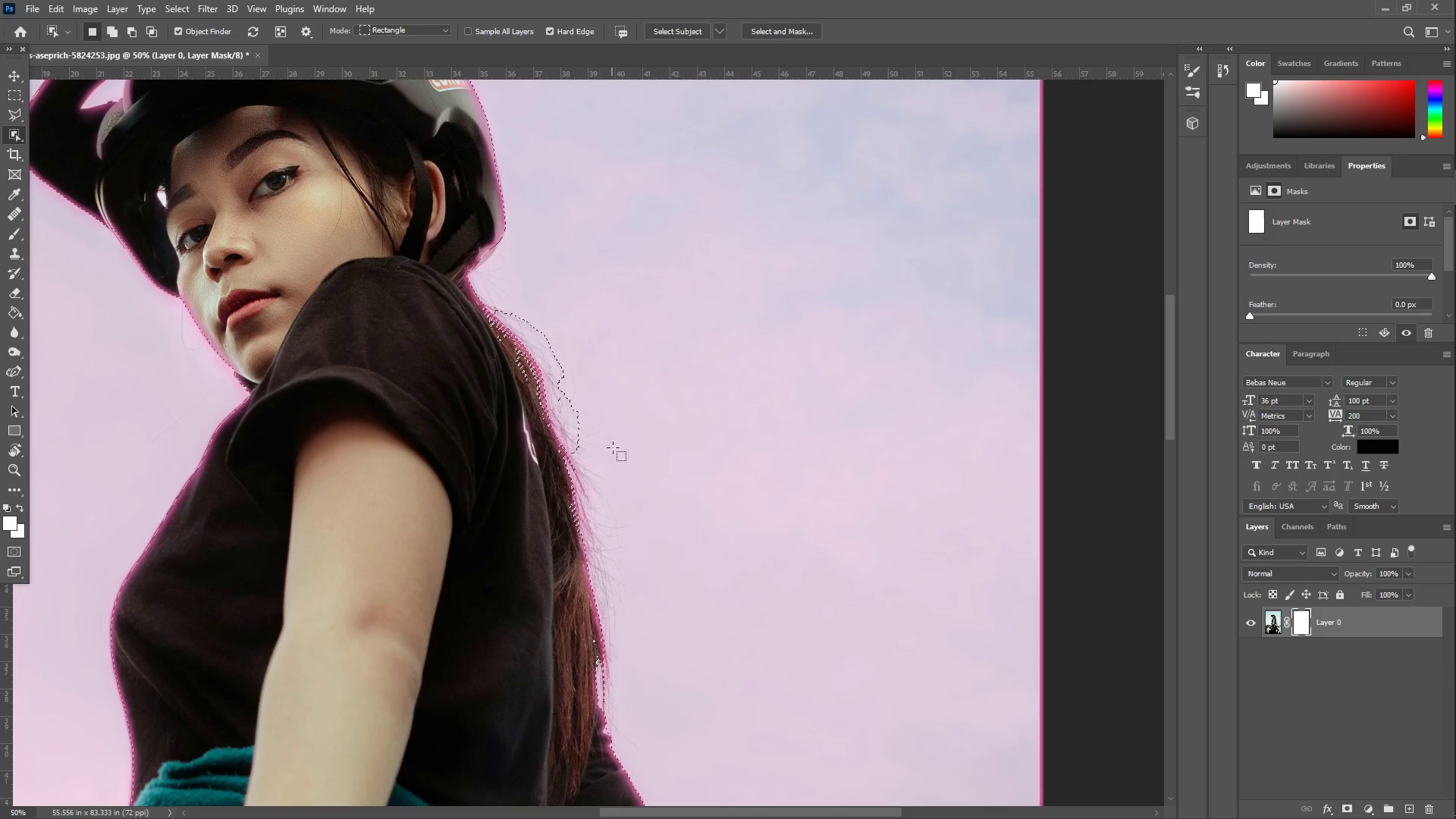 
hold_key(key=ControlLeft, duration=0.77)
 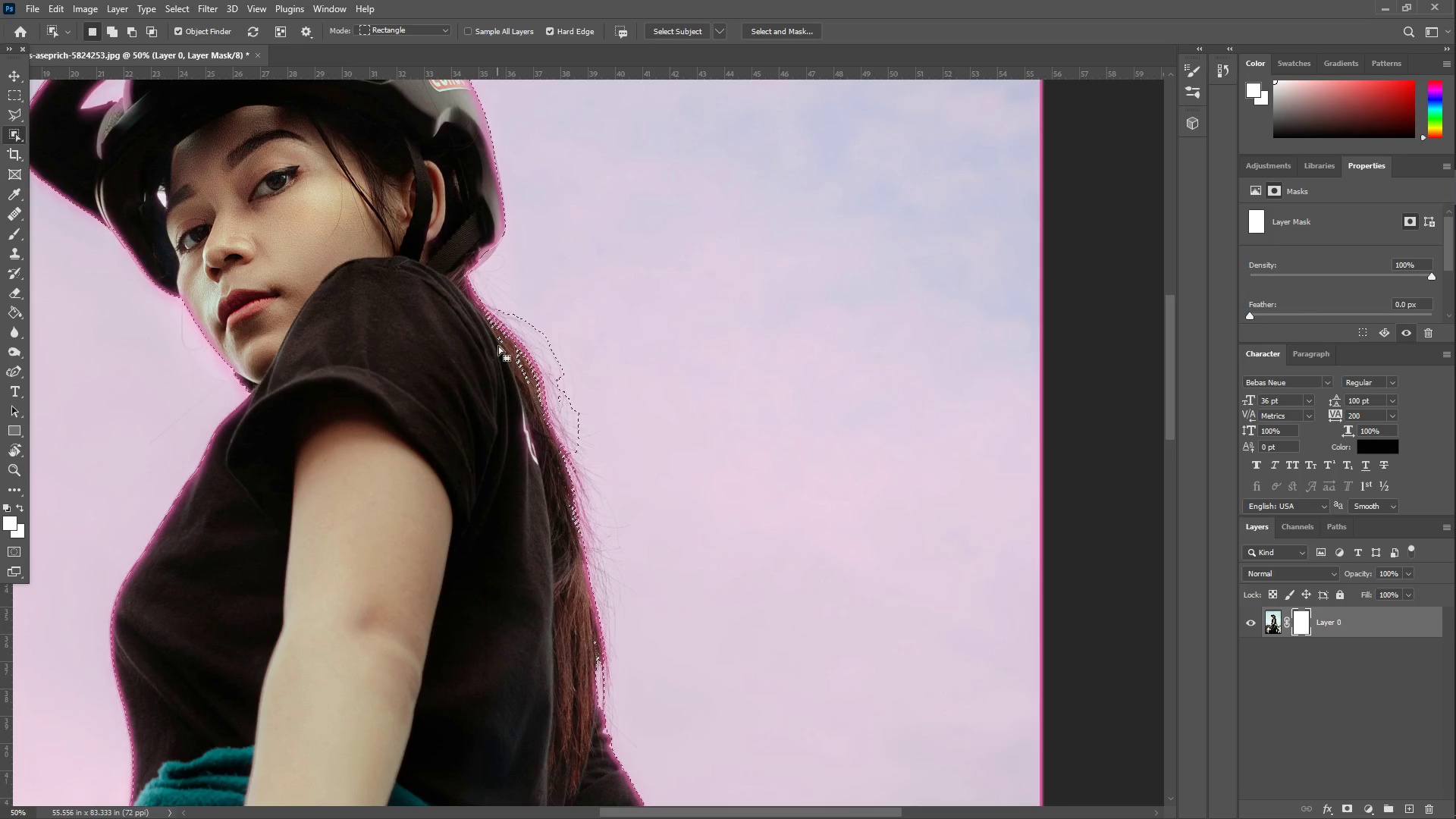 
hold_key(key=ControlLeft, duration=0.41)
 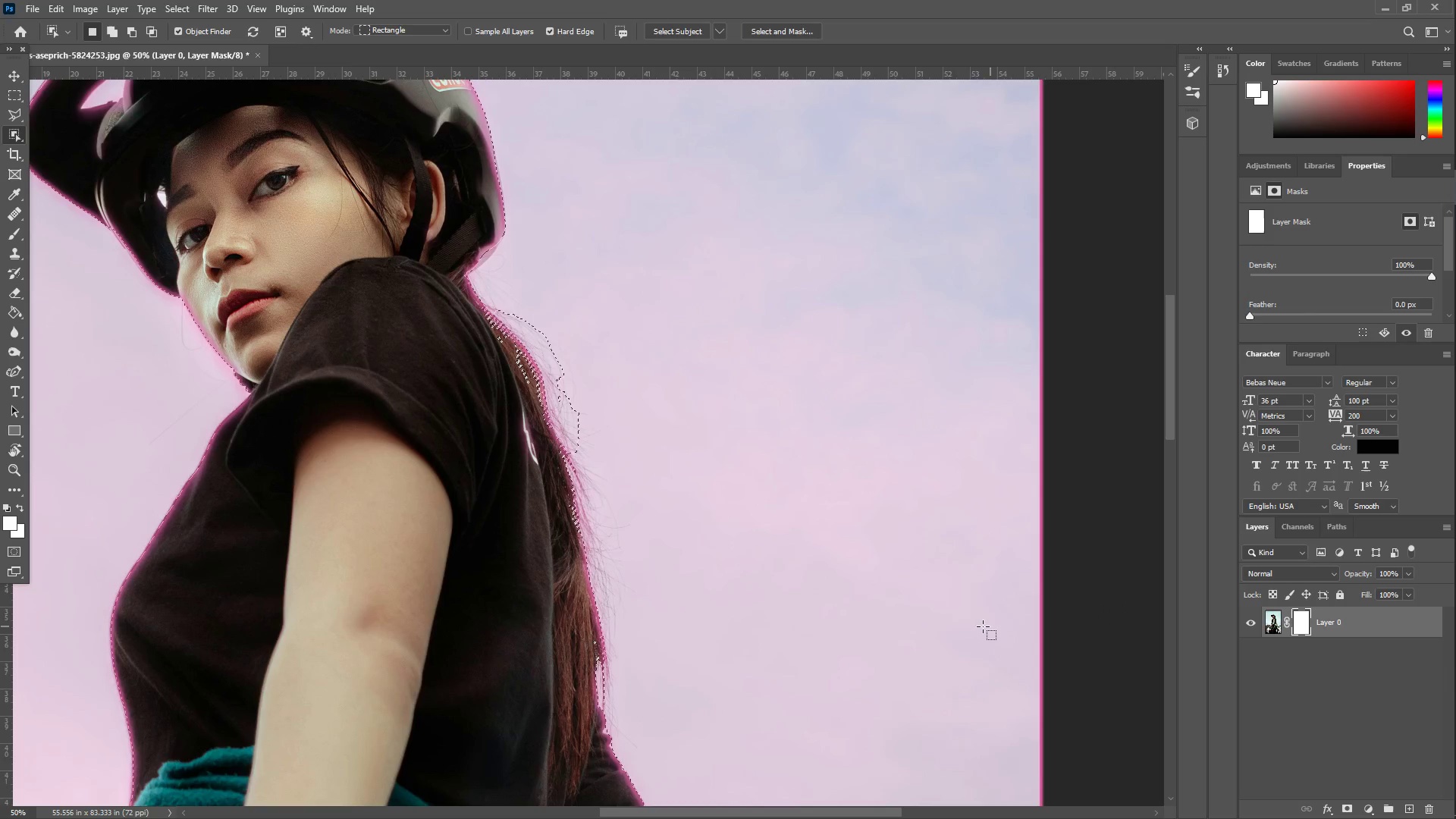 
hold_key(key=Space, duration=1.51)
 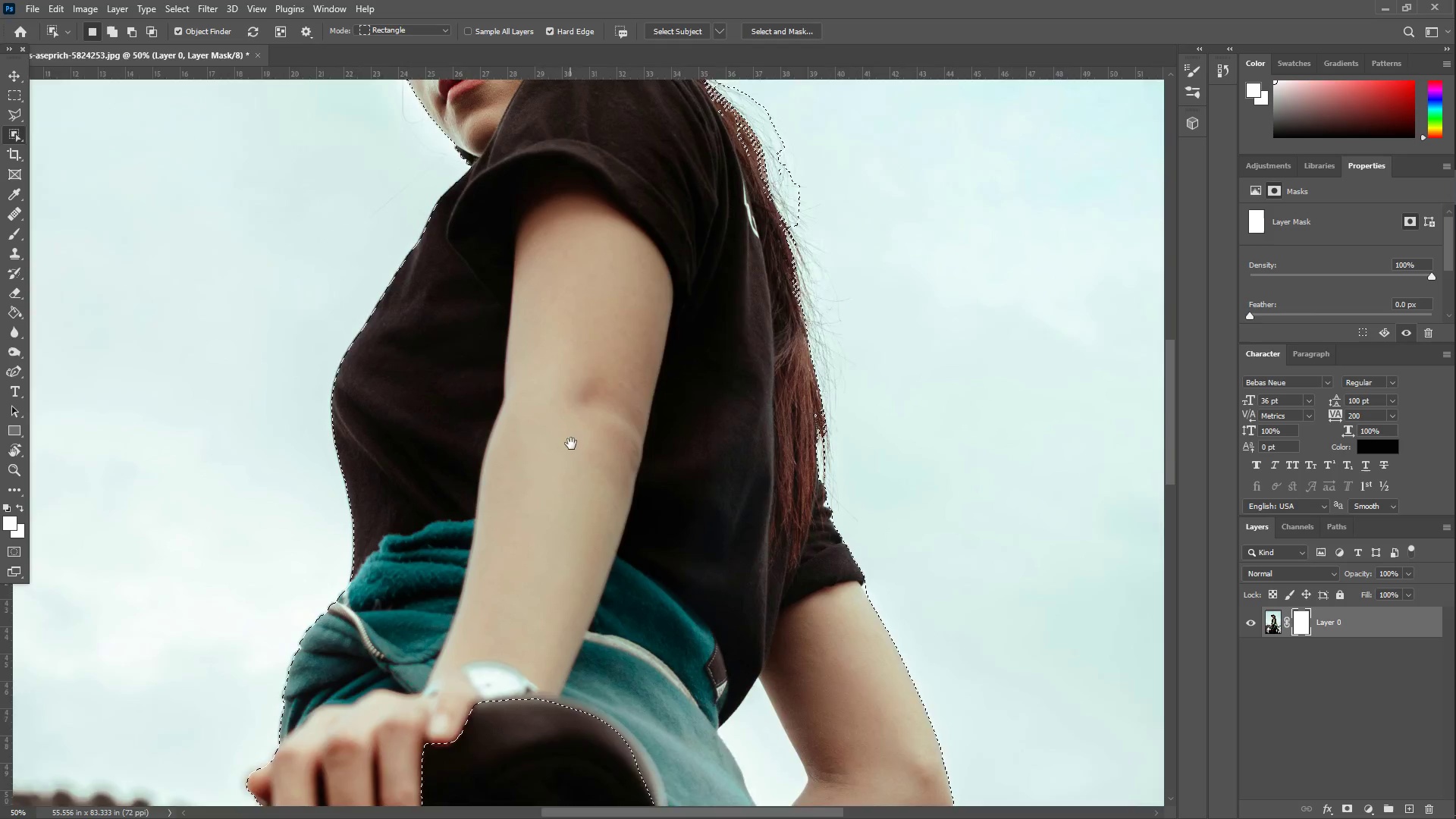 
left_click_drag(start_coordinate=[361, 388], to_coordinate=[552, 233])
 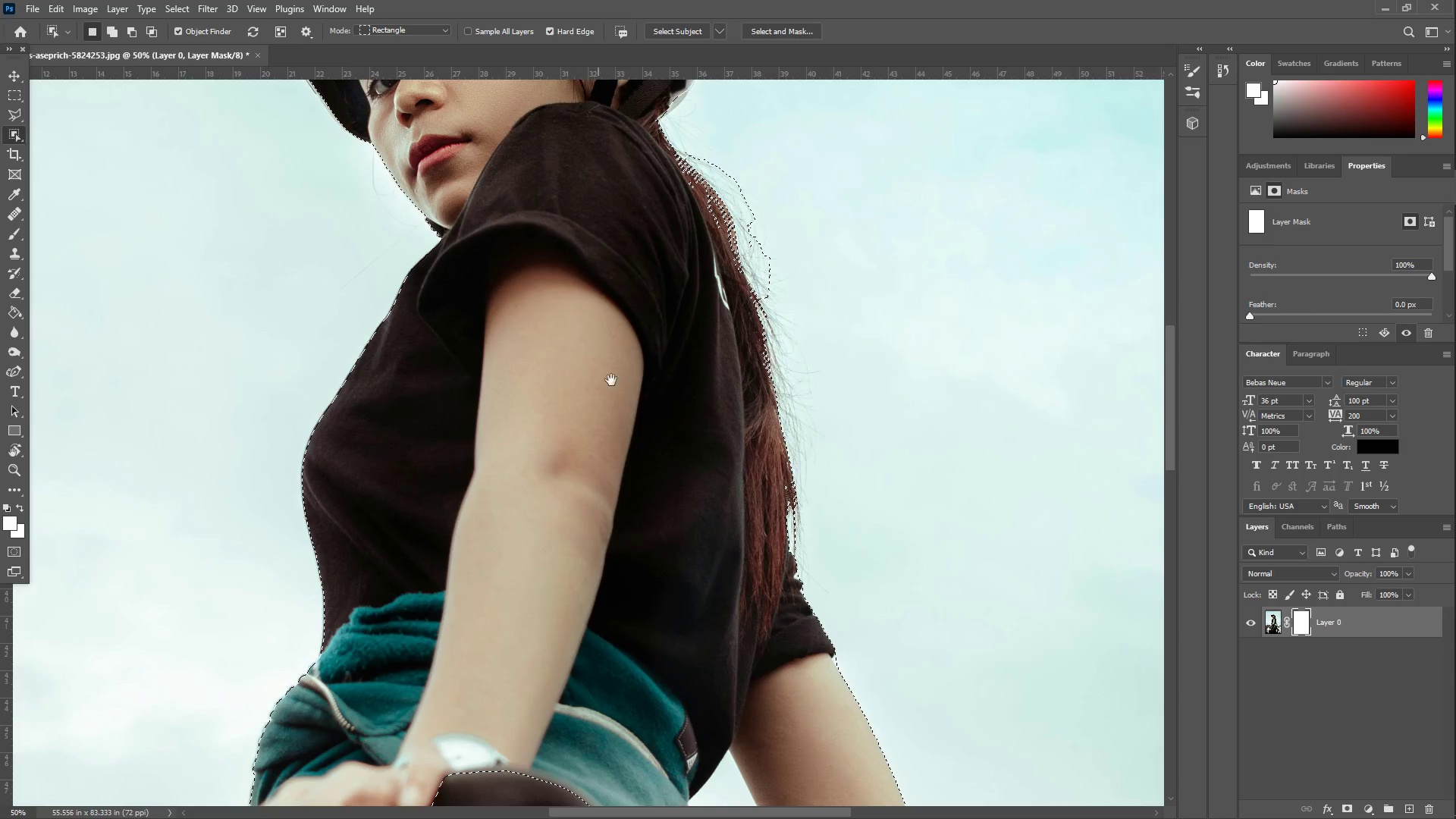 
left_click_drag(start_coordinate=[613, 524], to_coordinate=[664, 306])
 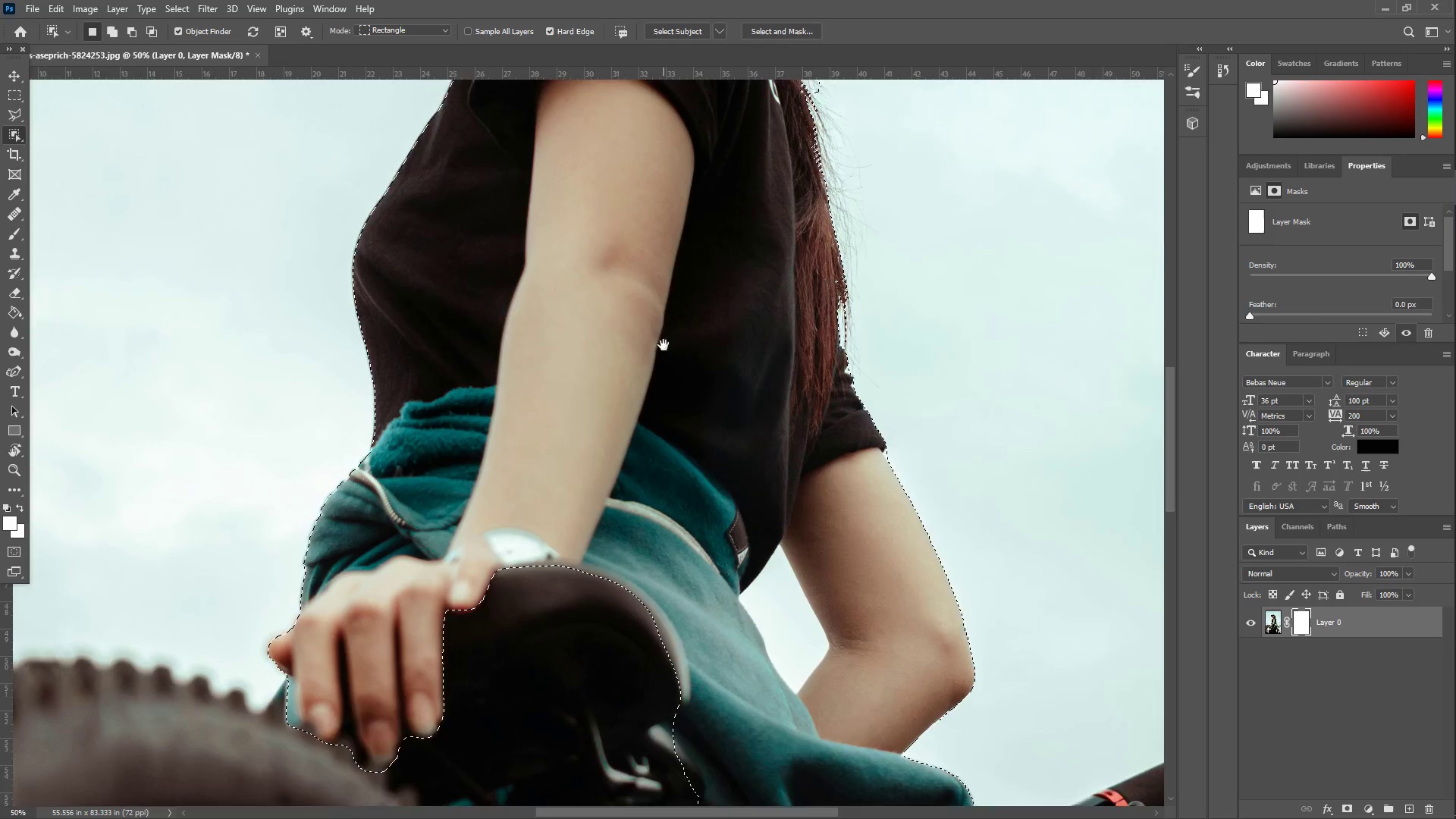 
left_click_drag(start_coordinate=[672, 383], to_coordinate=[709, 297])
 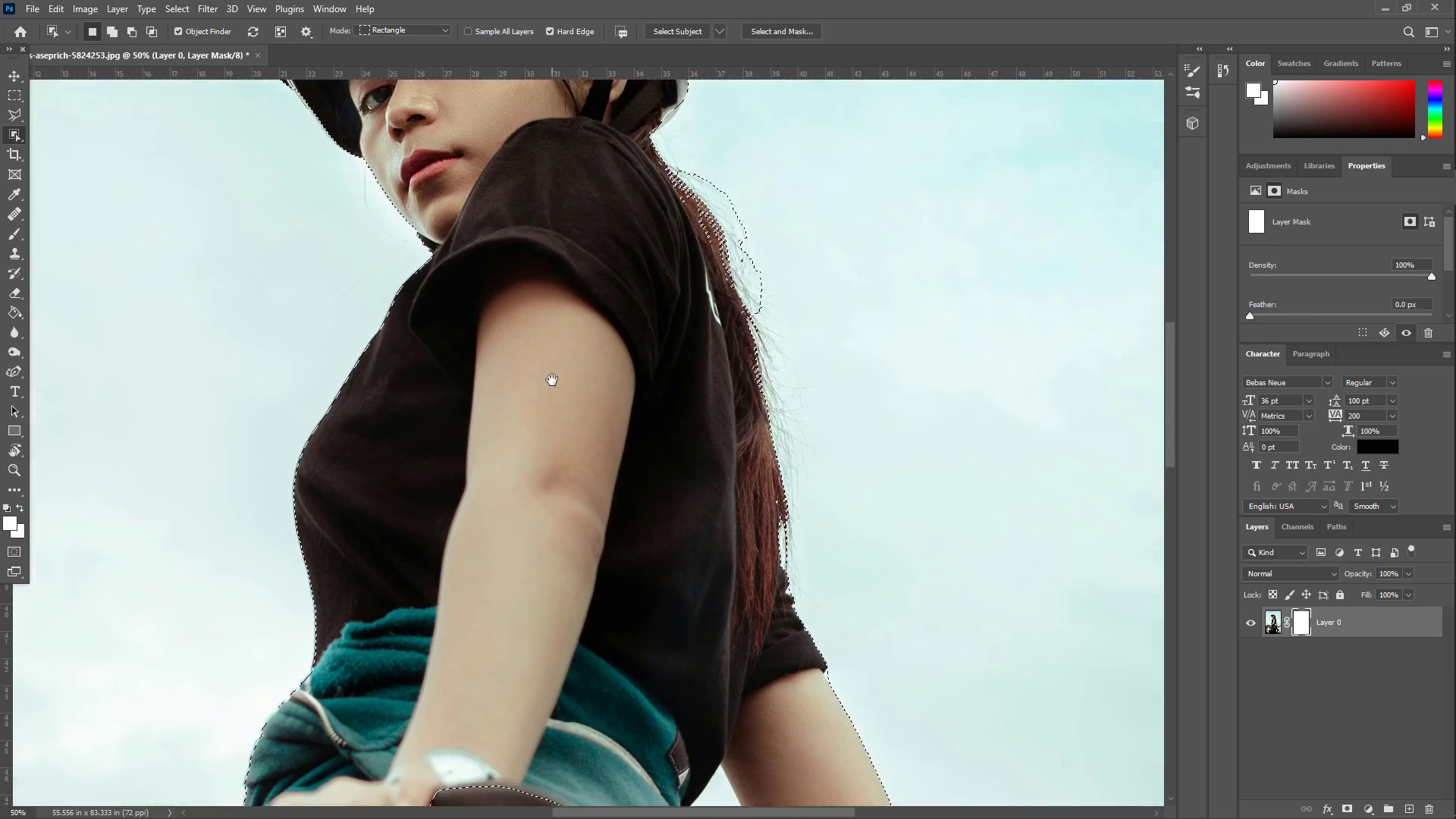 
hold_key(key=Space, duration=1.02)
 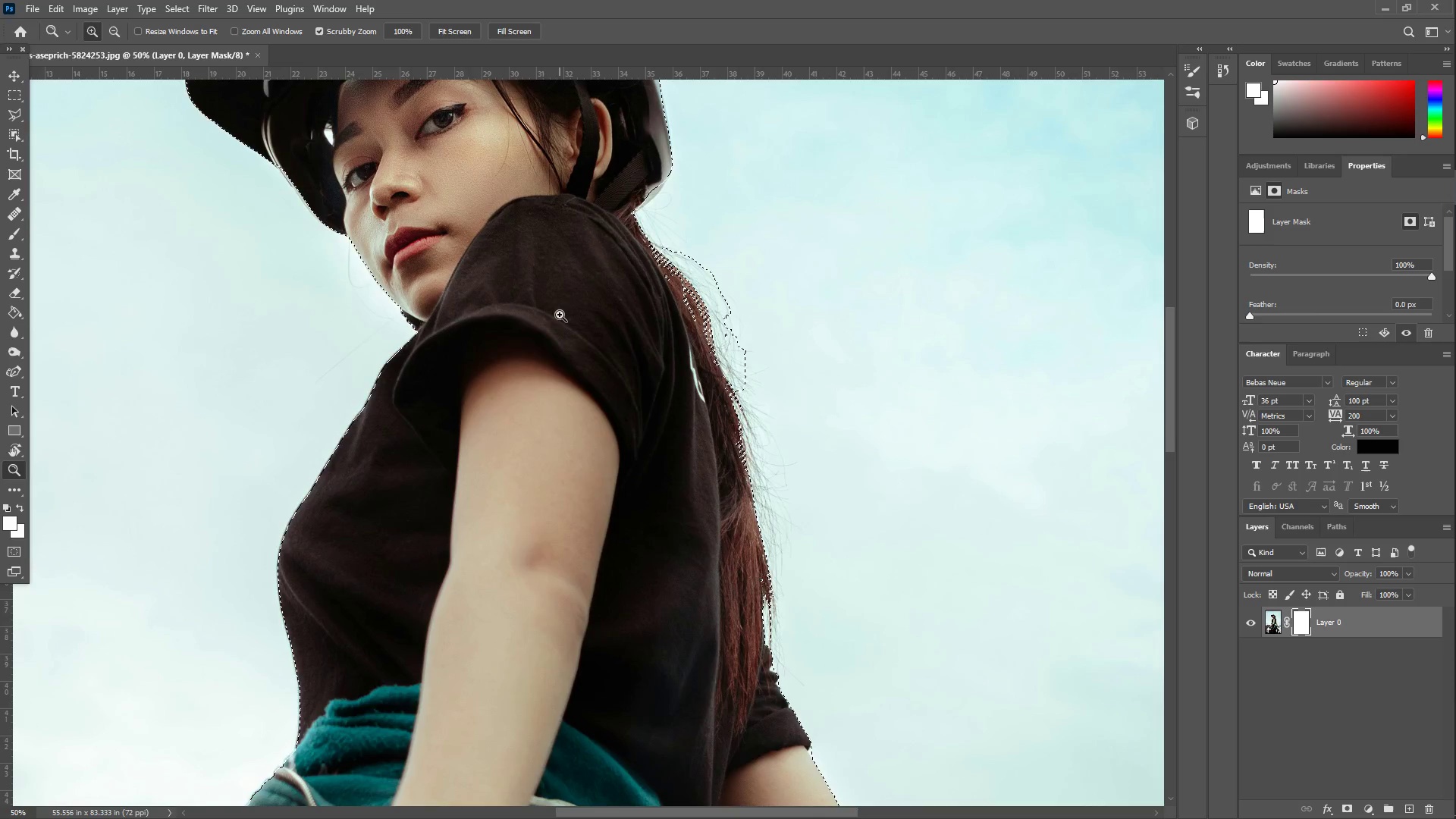 
left_click_drag(start_coordinate=[606, 384], to_coordinate=[565, 479])
 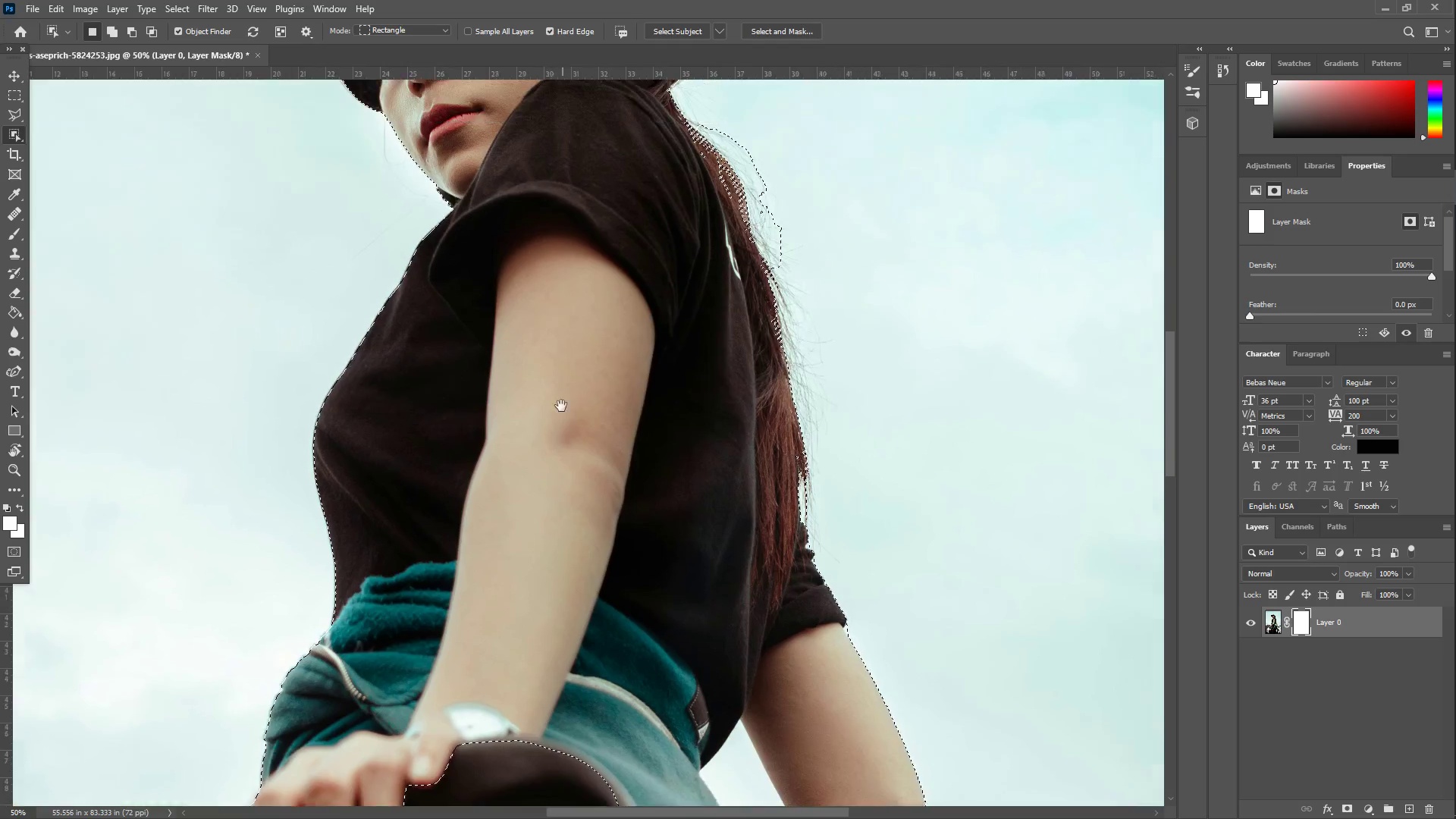 
left_click_drag(start_coordinate=[552, 380], to_coordinate=[547, 433])
 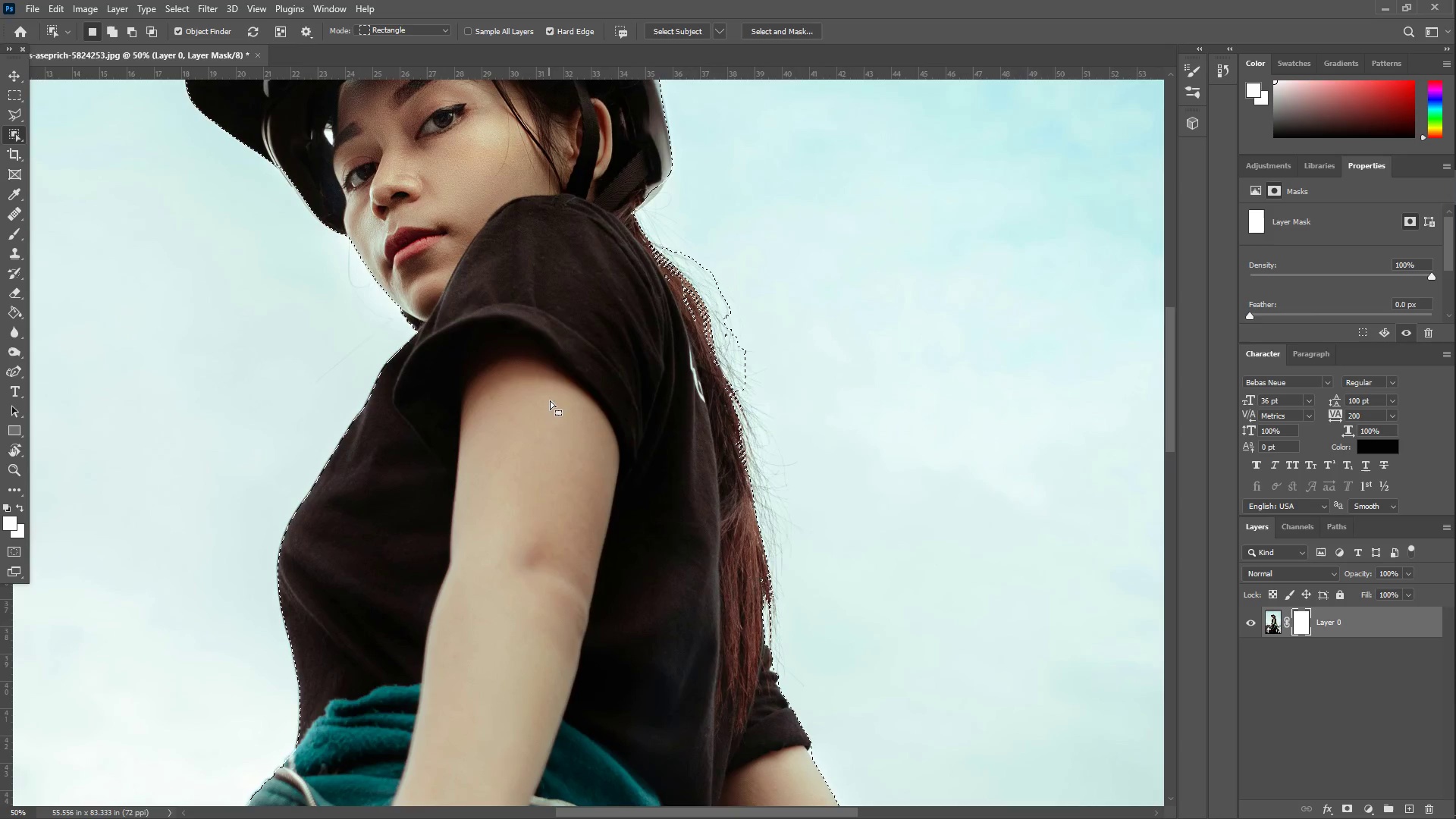 
key(Z)
 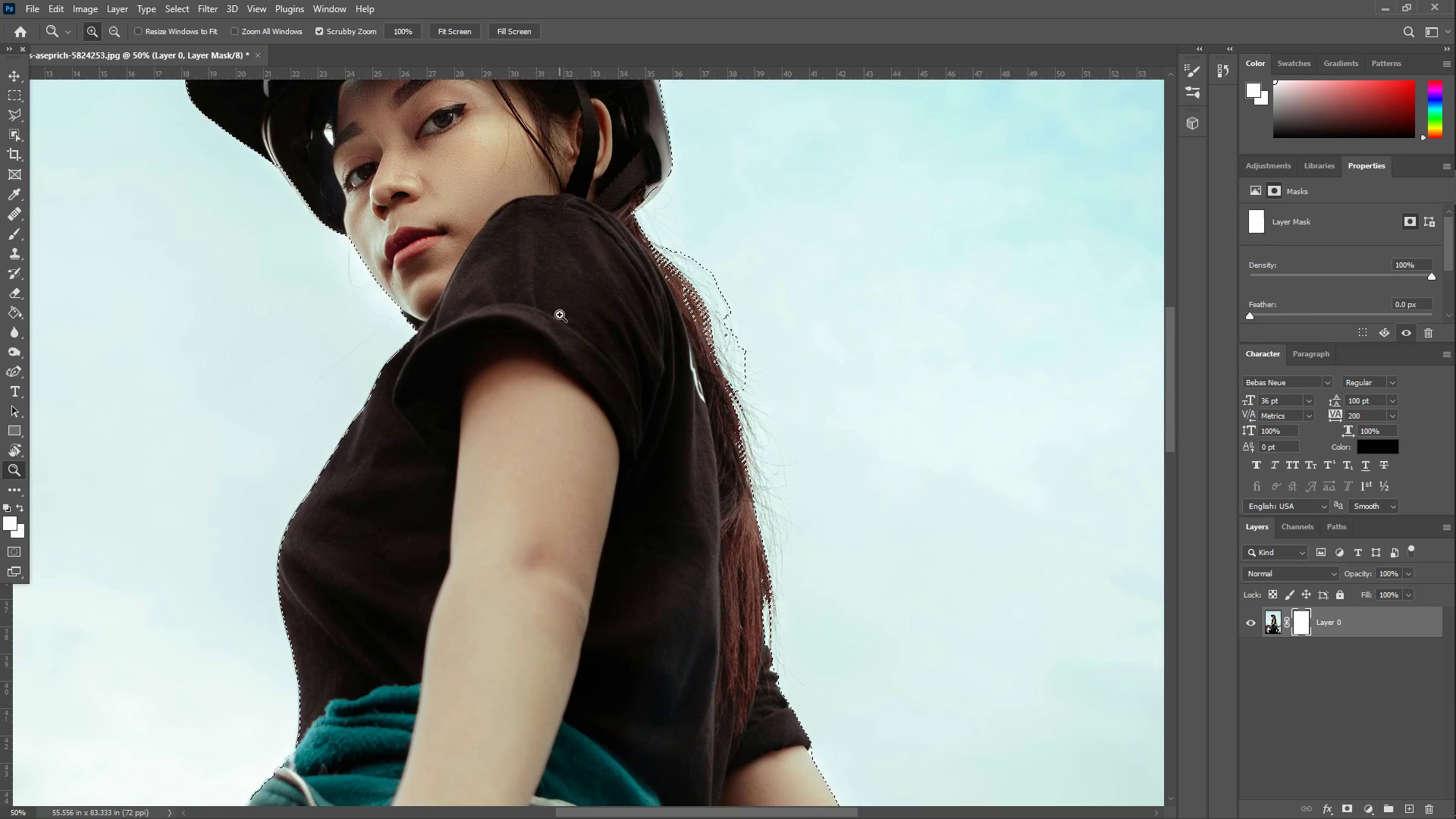 
left_click_drag(start_coordinate=[559, 315], to_coordinate=[510, 322])
 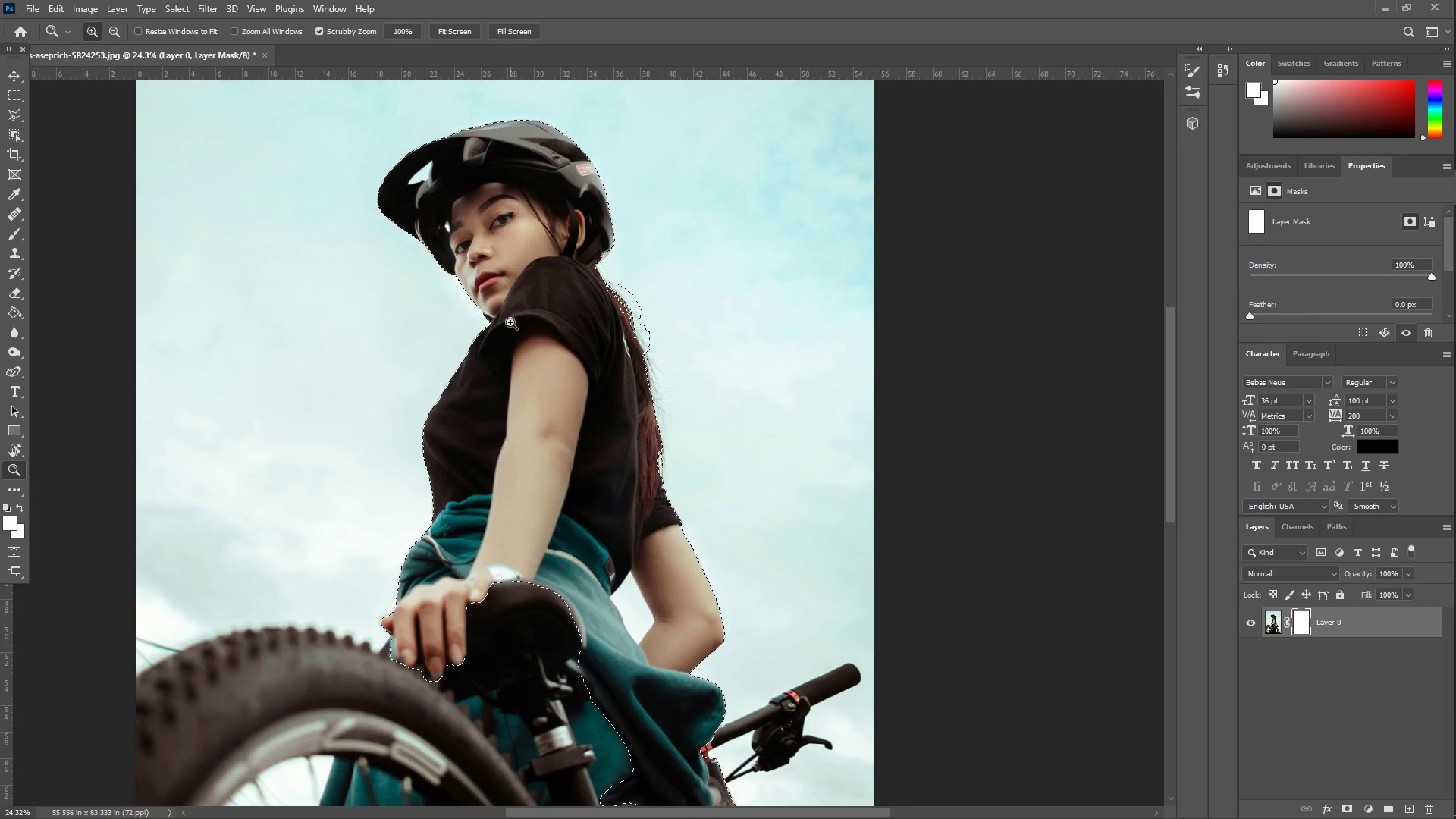 
scroll: coordinate [564, 457], scroll_direction: down, amount: 17.0
 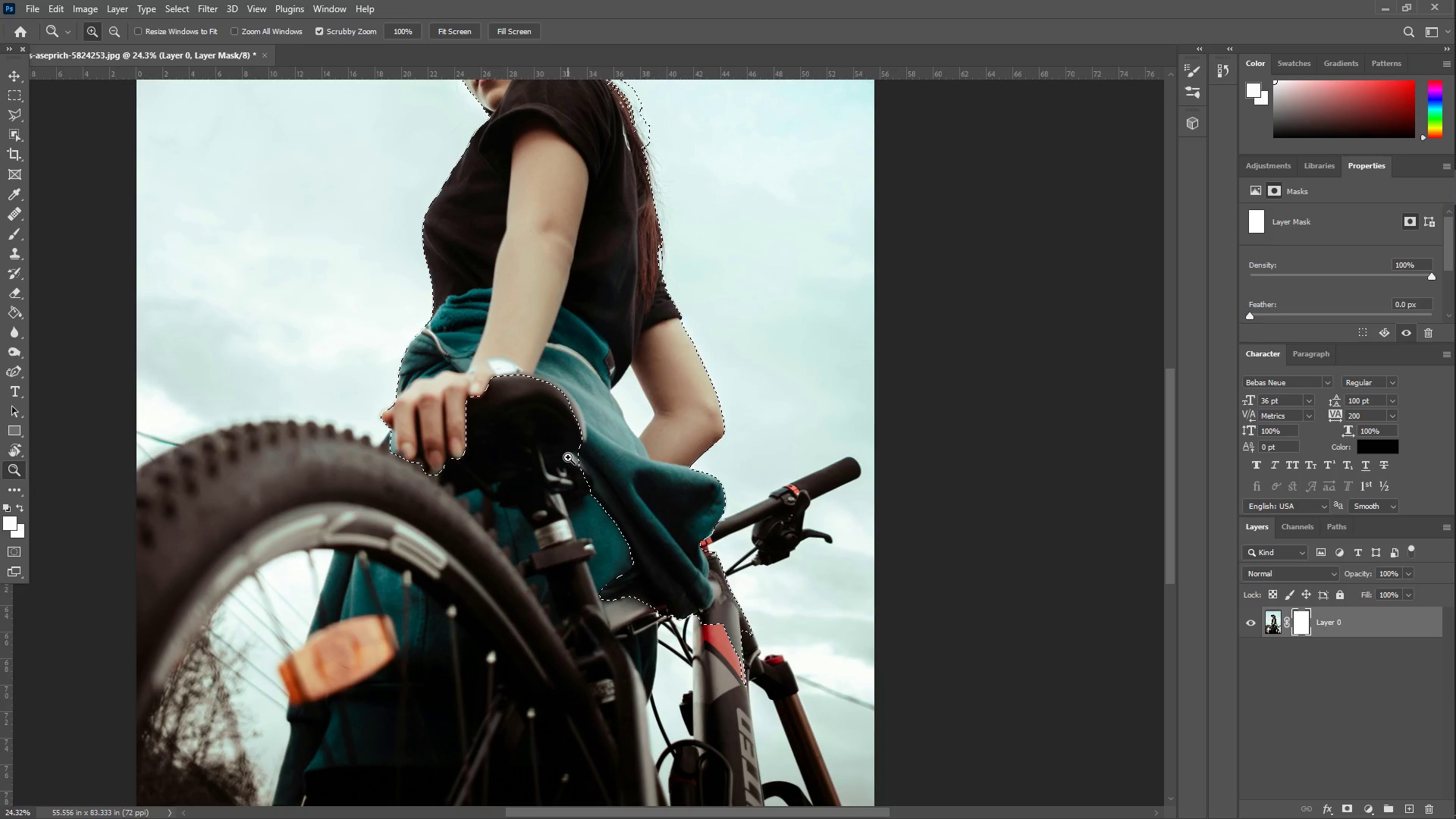 
scroll: coordinate [568, 457], scroll_direction: up, amount: 18.0
 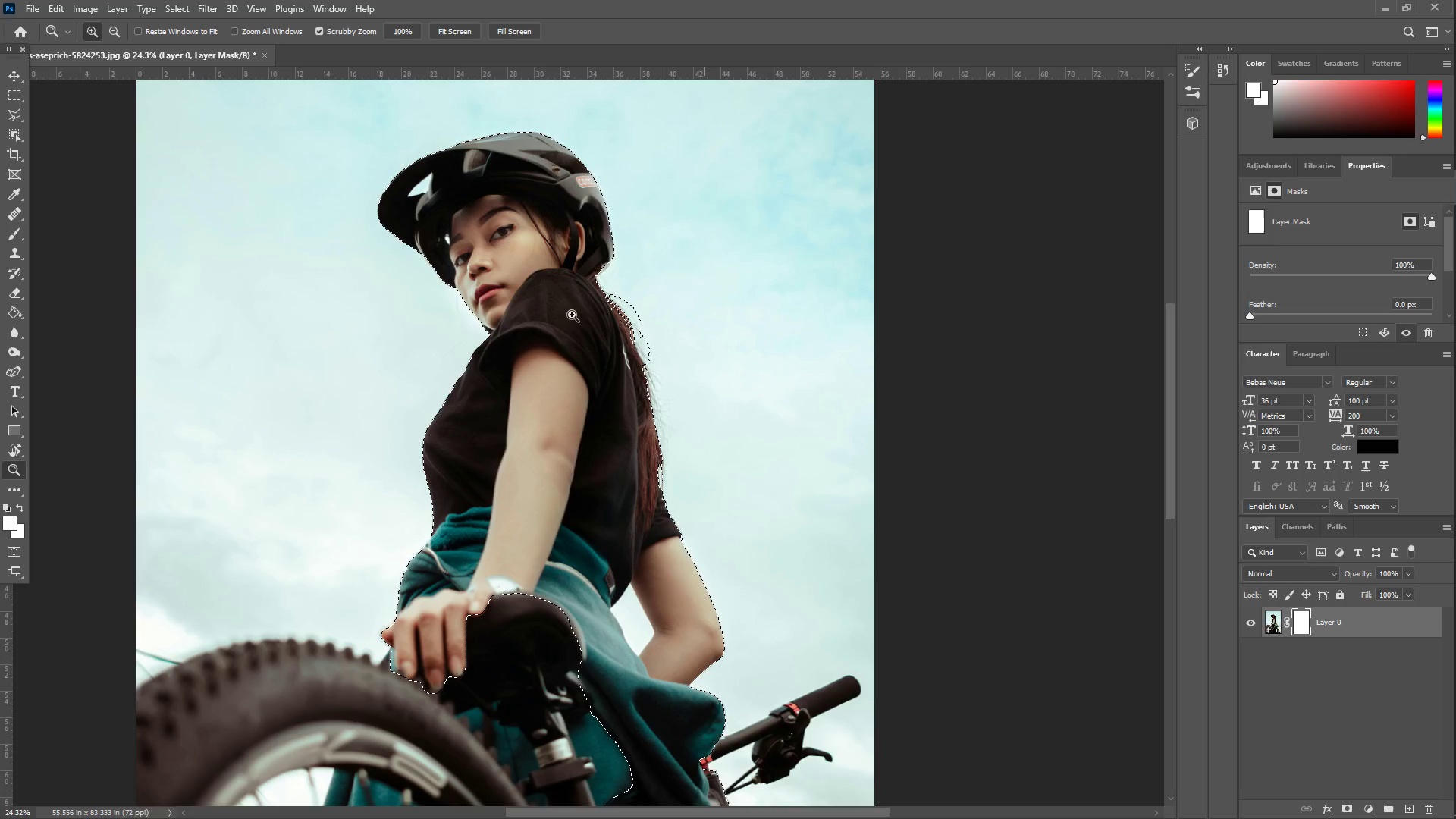 
left_click_drag(start_coordinate=[535, 300], to_coordinate=[598, 287])
 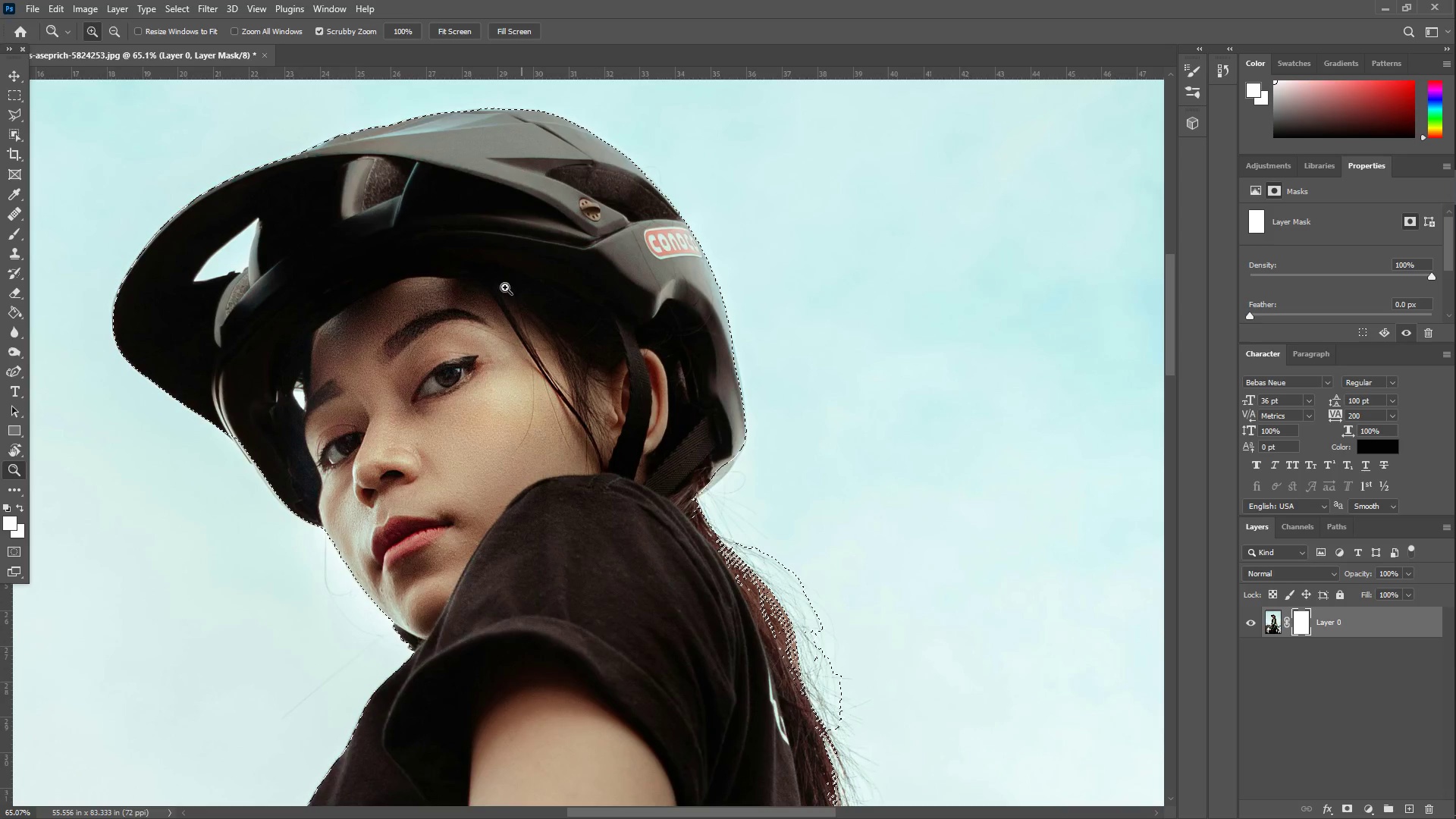 
scroll: coordinate [530, 293], scroll_direction: up, amount: 8.0
 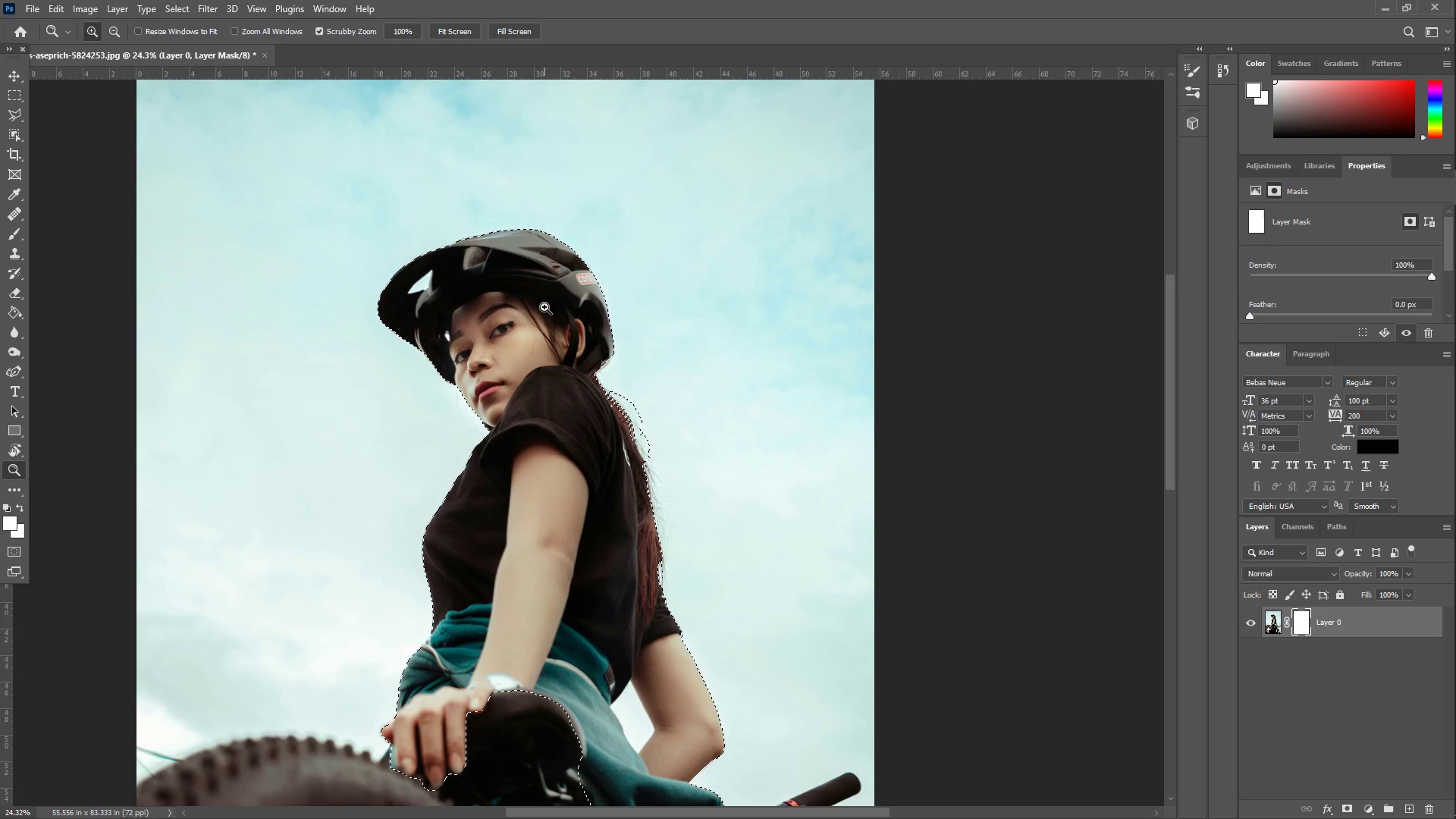 
hold_key(key=Space, duration=0.64)
 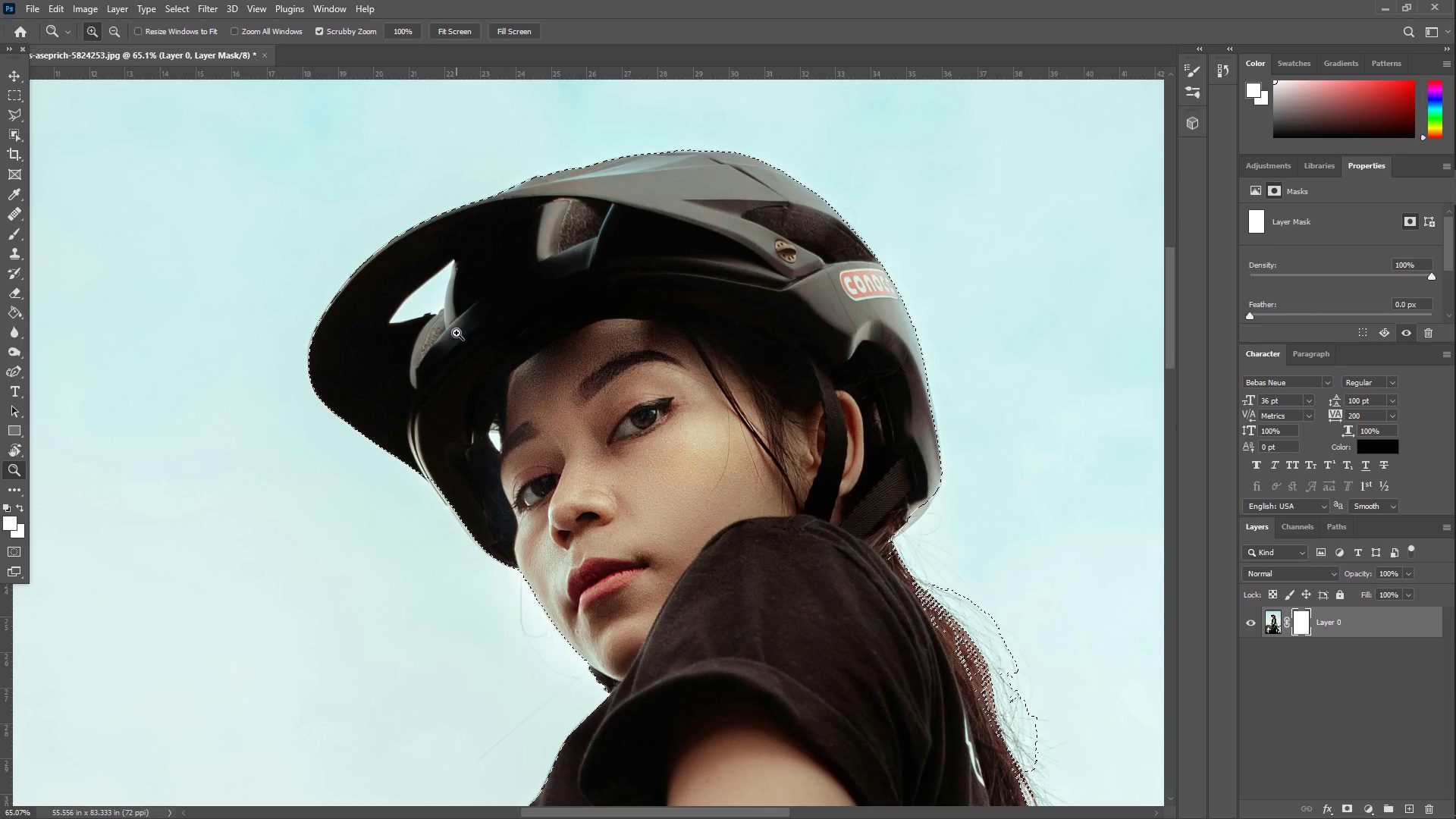 
left_click_drag(start_coordinate=[279, 260], to_coordinate=[475, 302])
 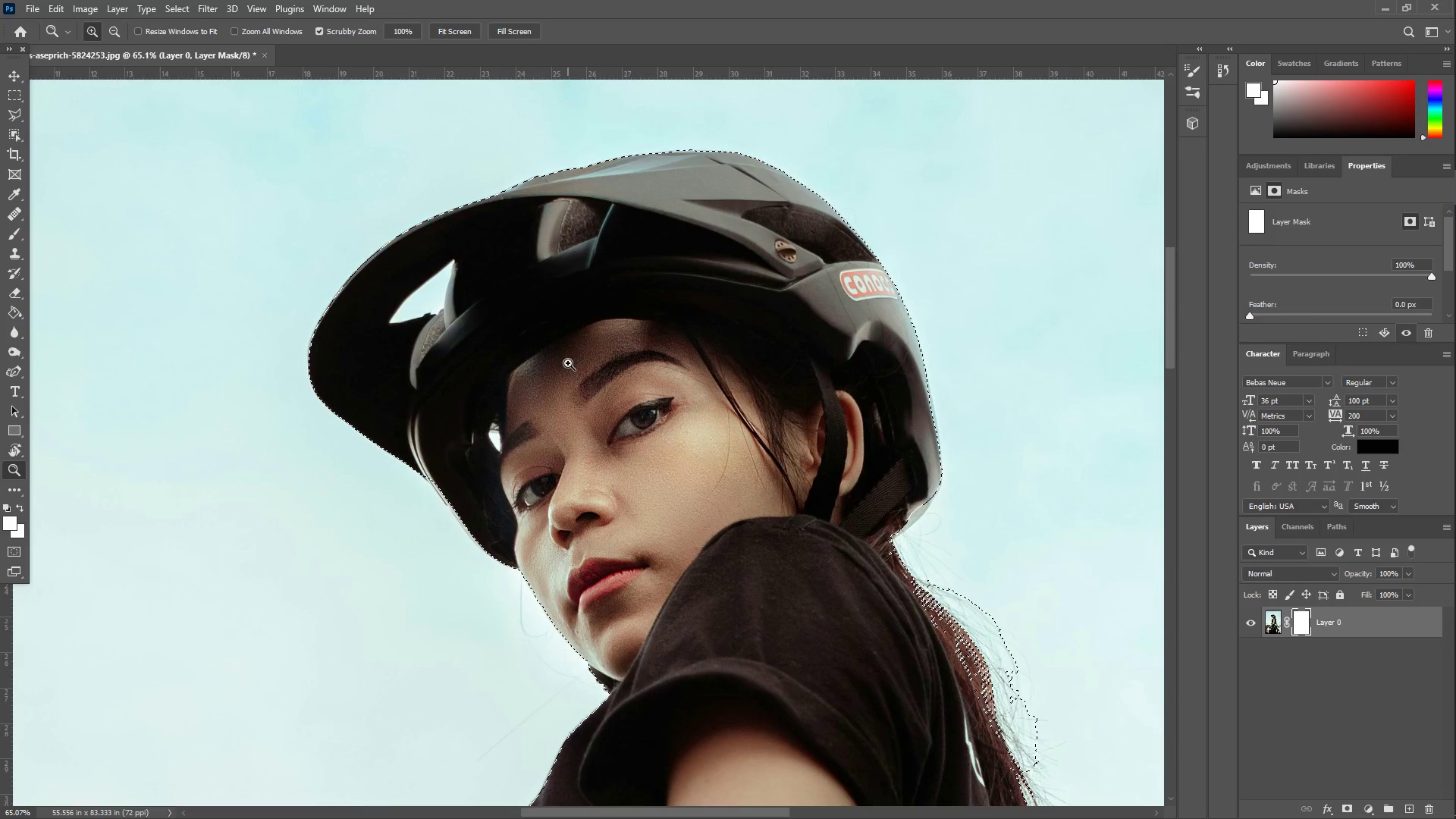 
scroll: coordinate [628, 428], scroll_direction: down, amount: 10.0
 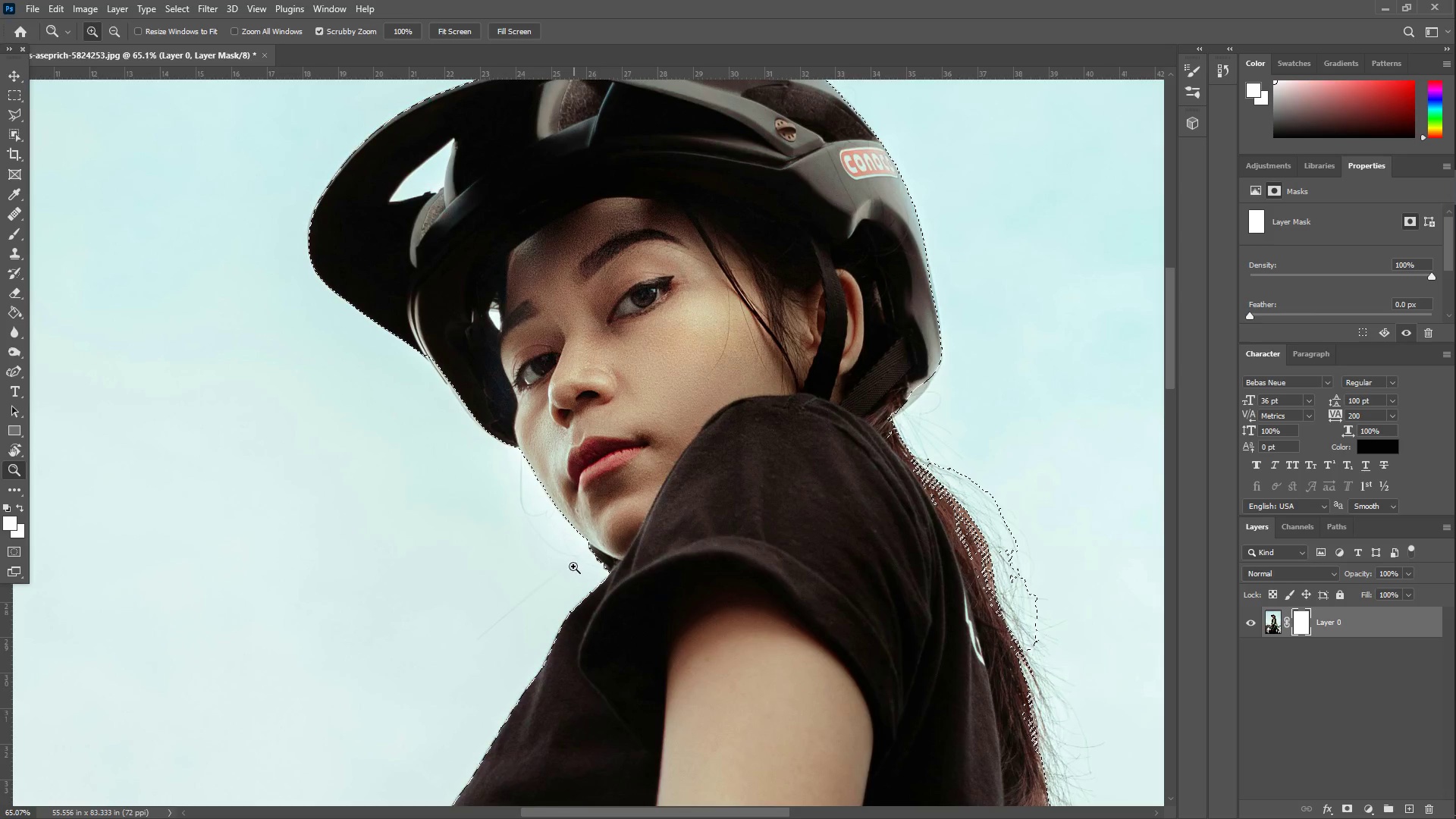 
left_click_drag(start_coordinate=[554, 514], to_coordinate=[568, 488])
 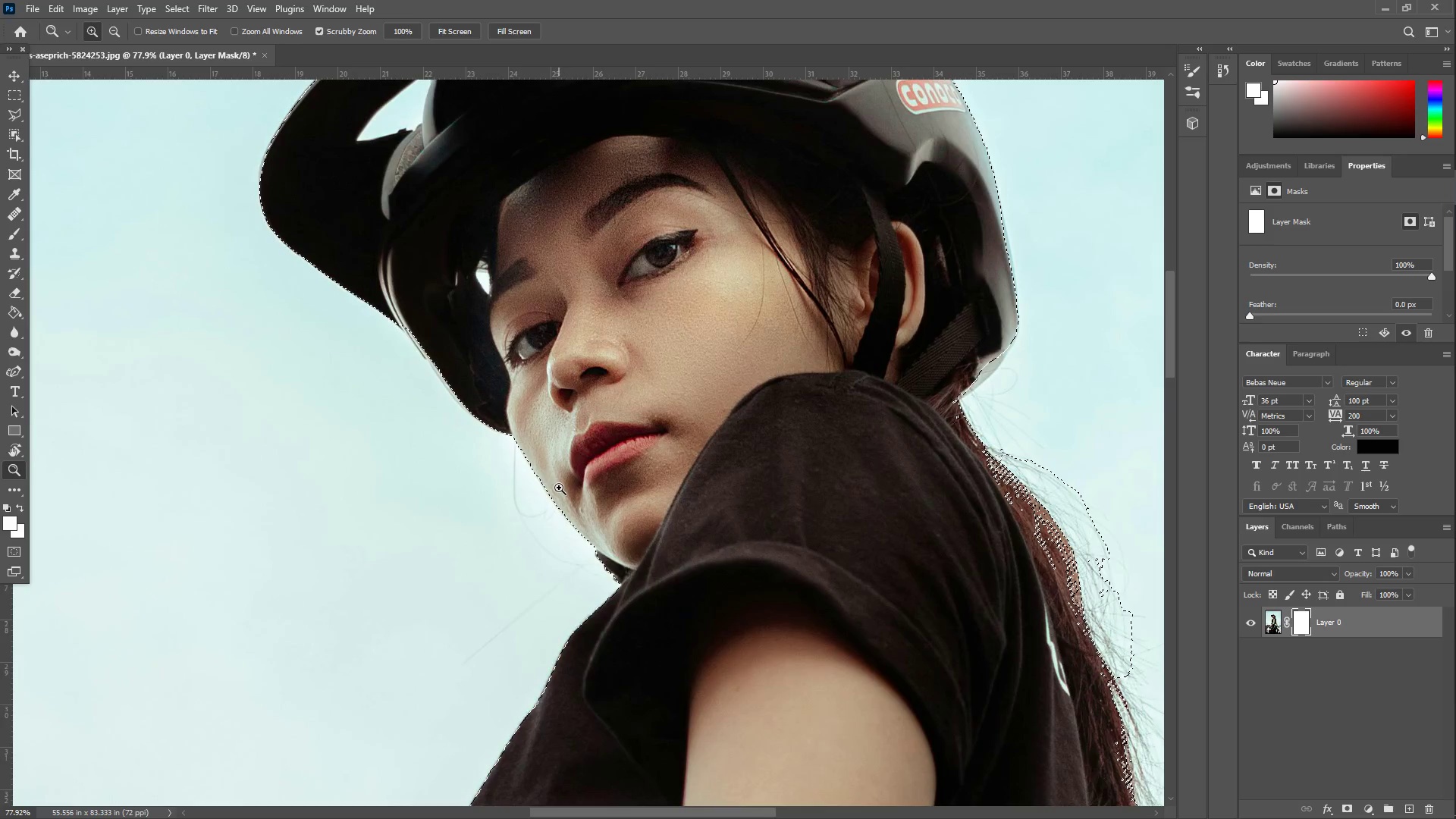 
left_click_drag(start_coordinate=[558, 483], to_coordinate=[640, 428])
 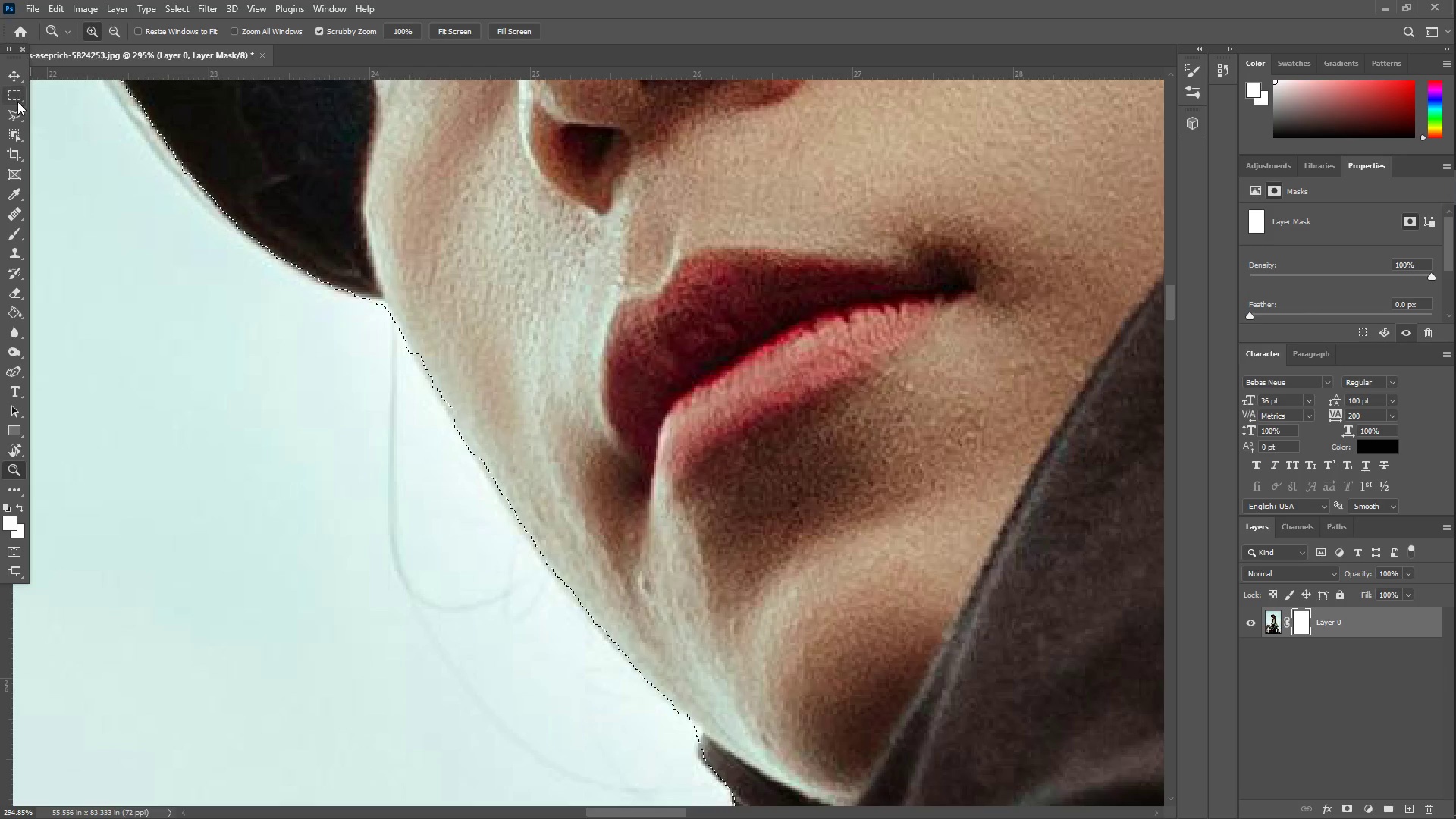 
left_click([16, 121])
 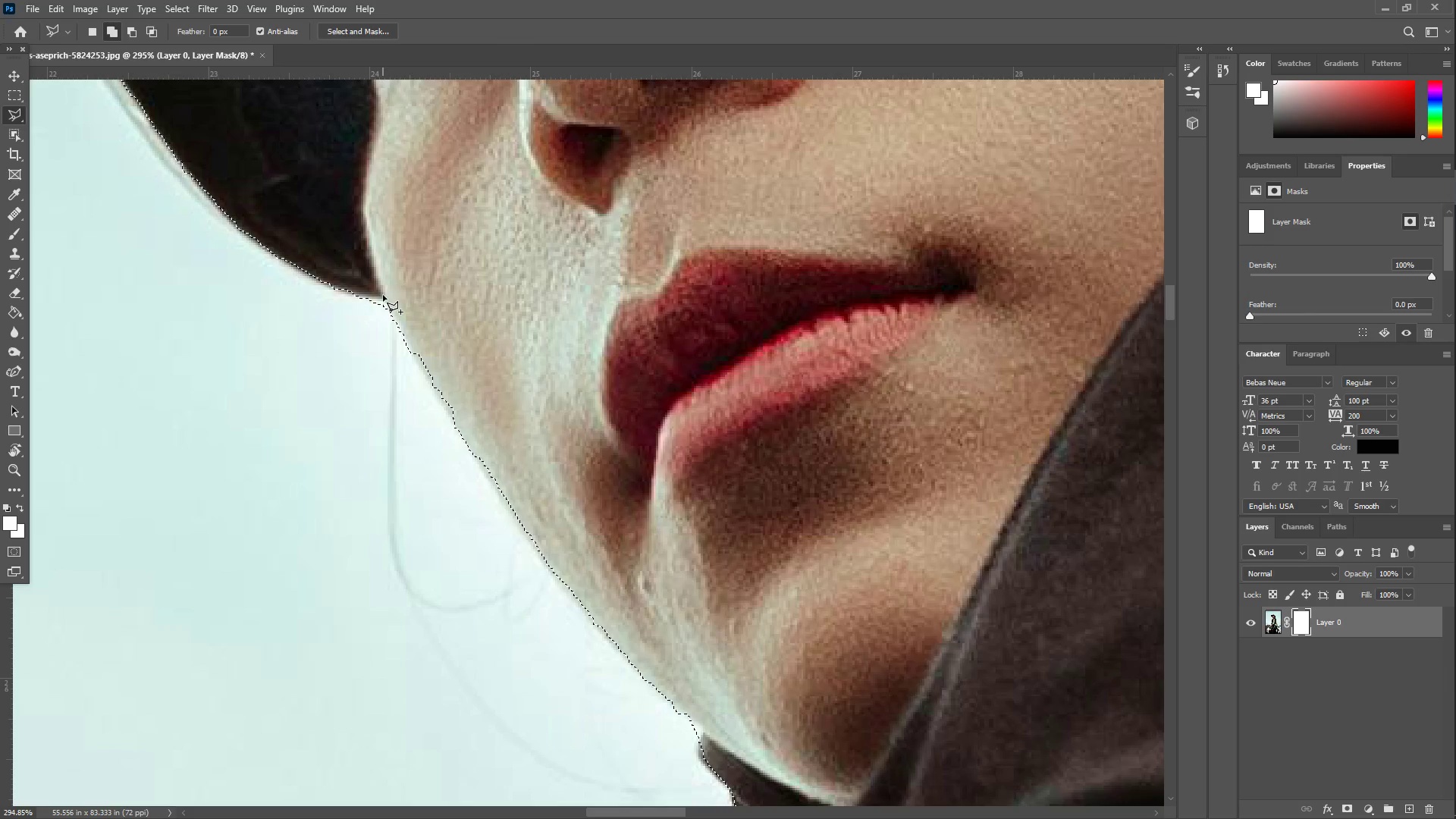 
left_click([383, 295])
 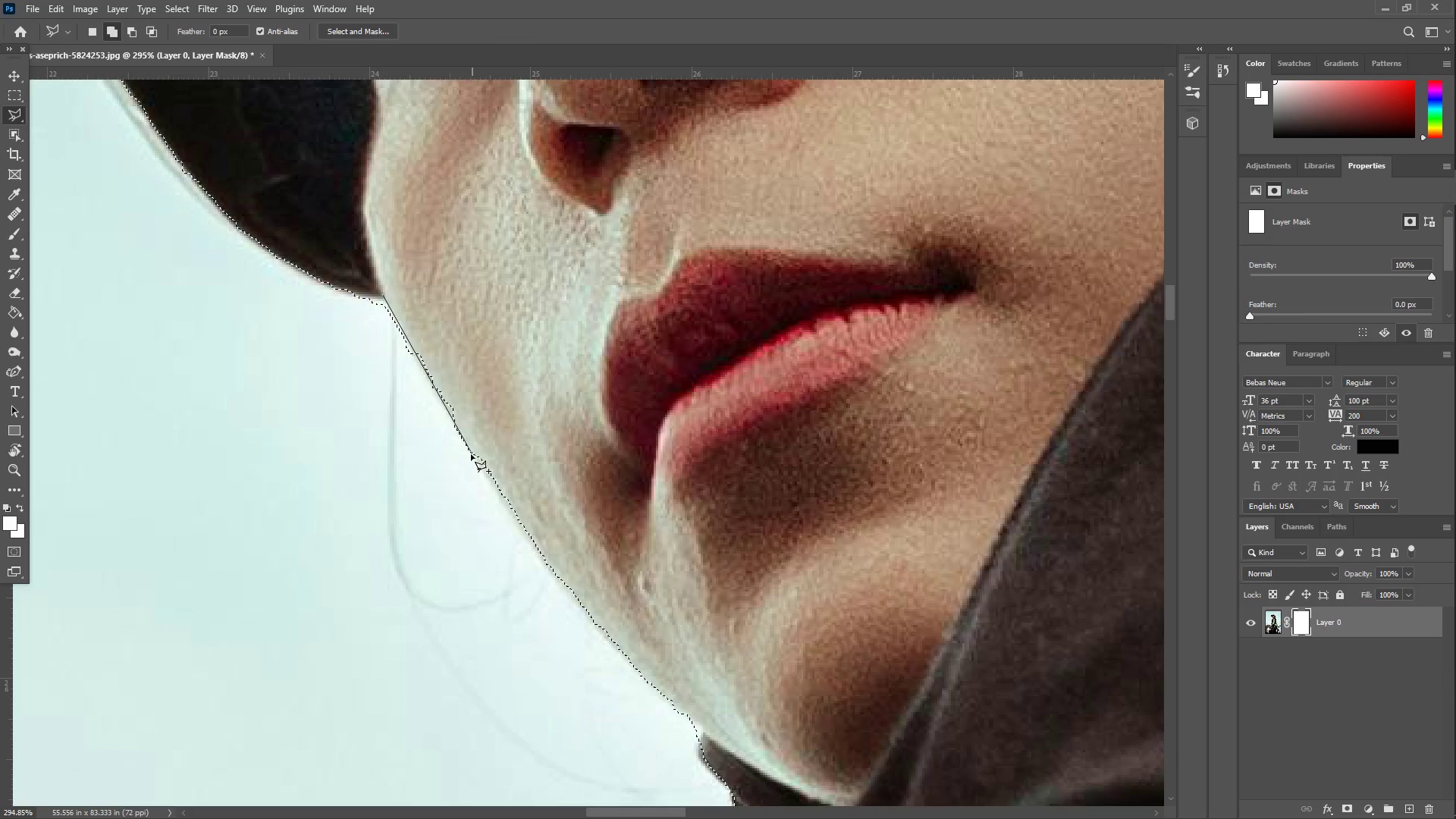 
left_click([470, 454])
 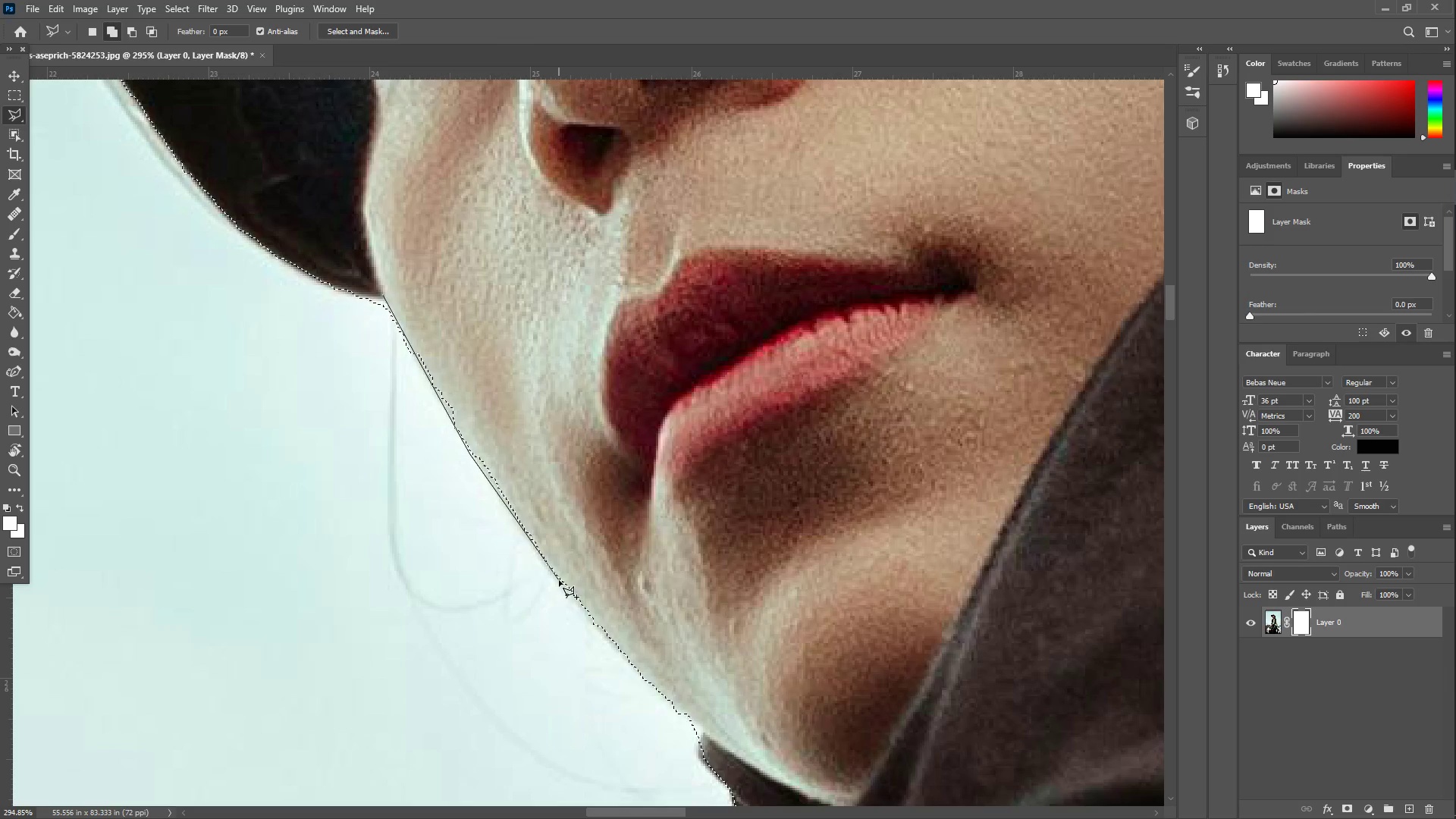 
left_click([557, 580])
 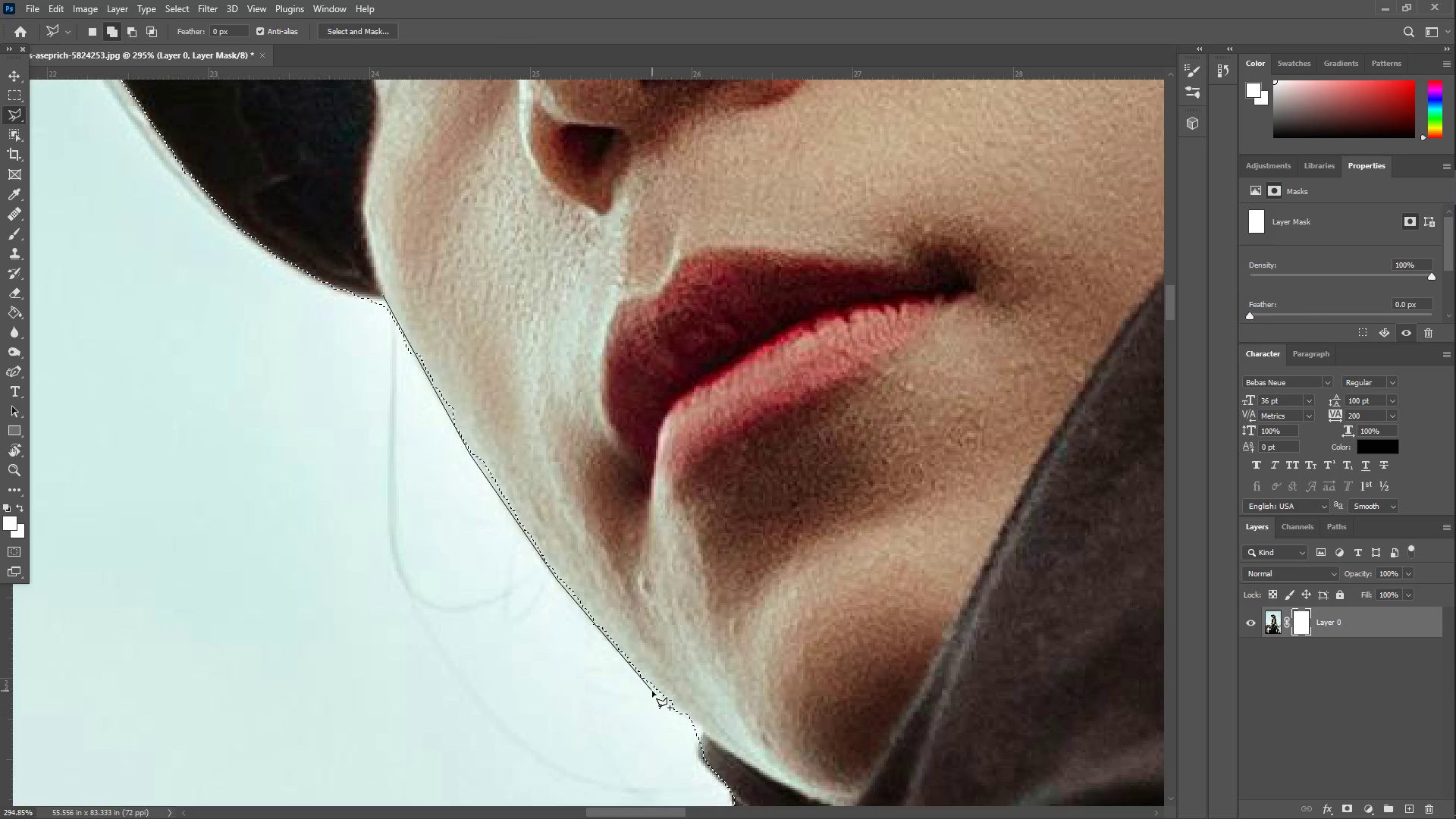 
left_click([651, 691])
 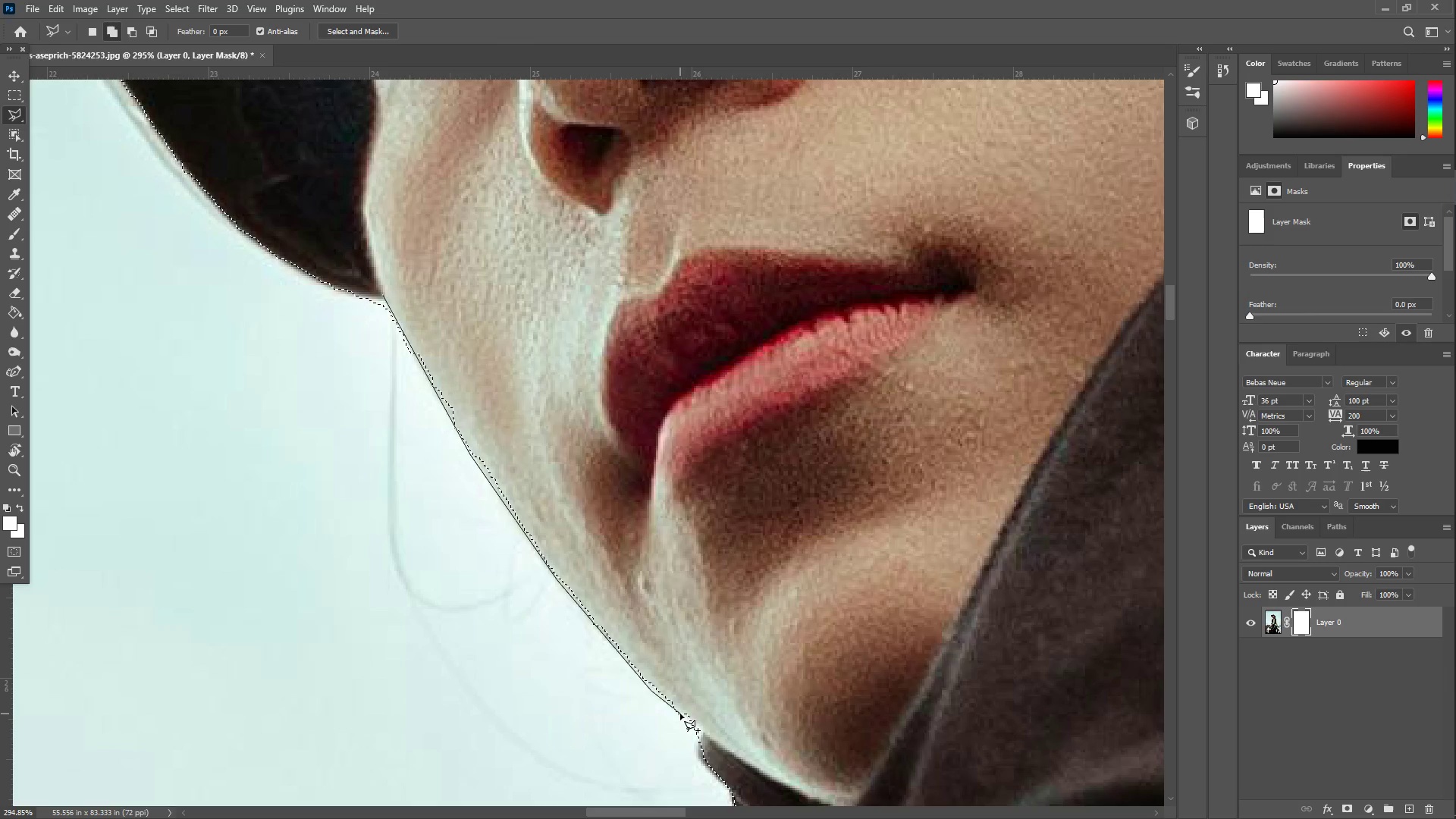 
left_click([679, 714])
 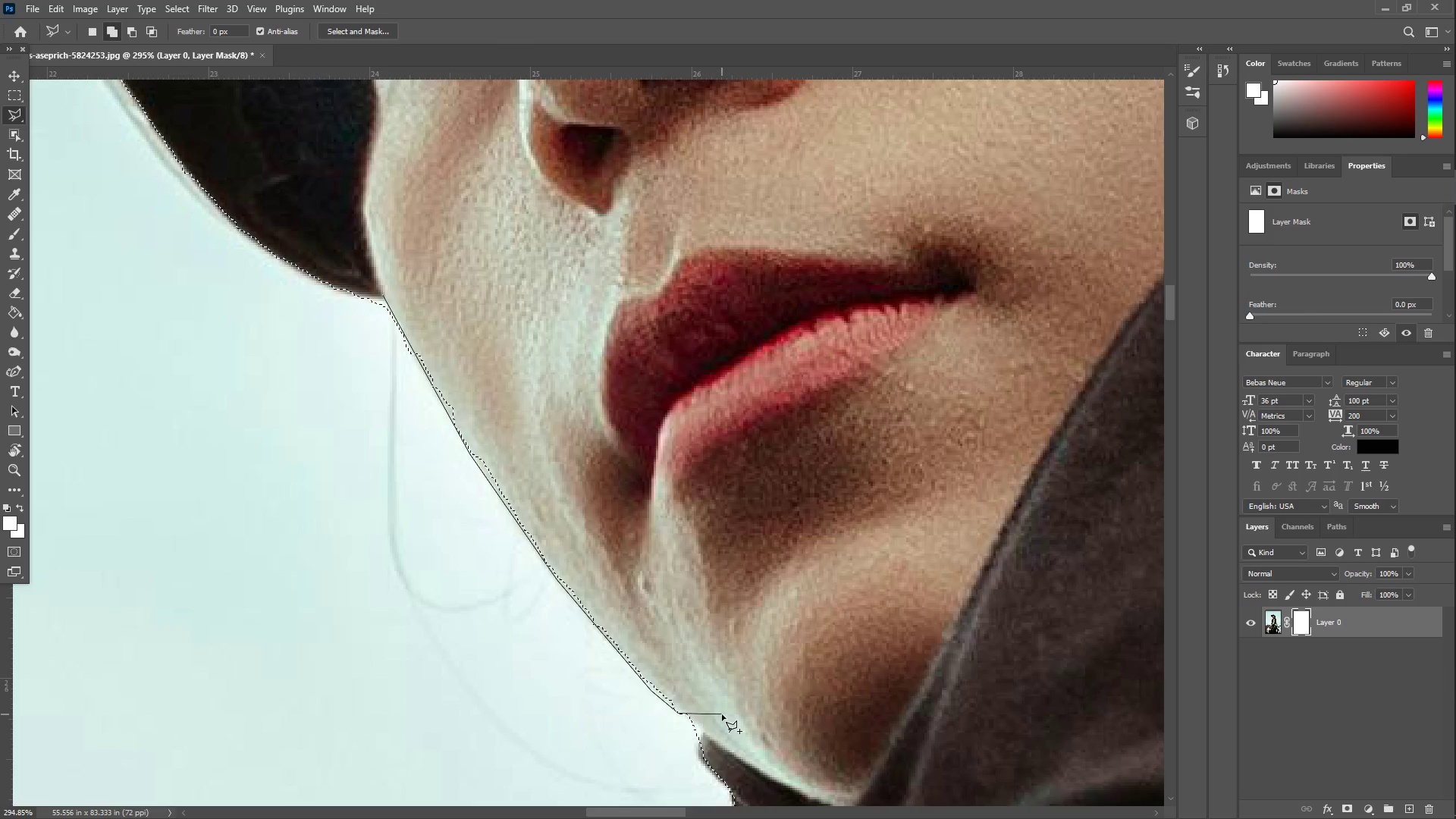 
double_click([722, 714])
 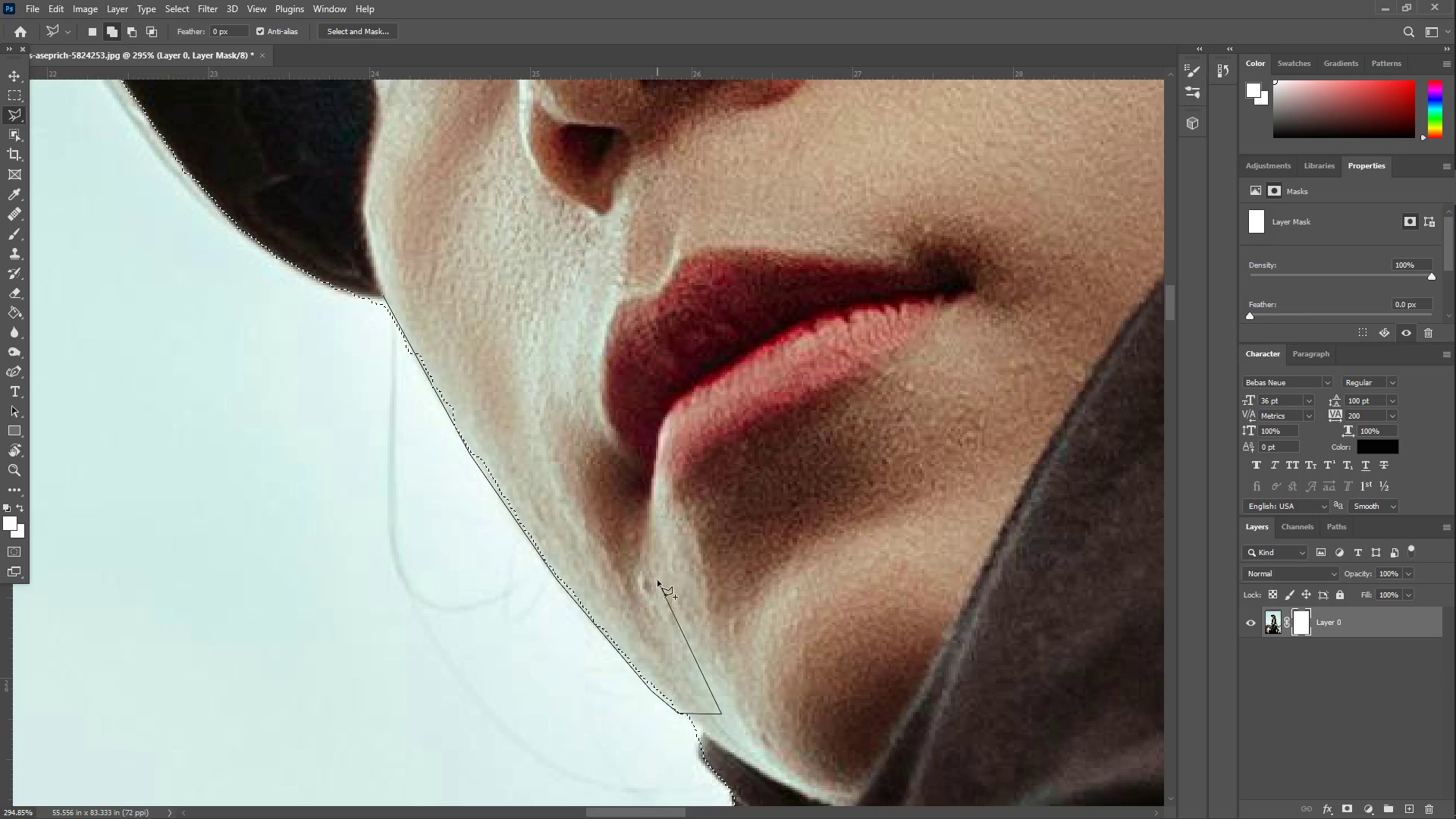 
triple_click([634, 556])
 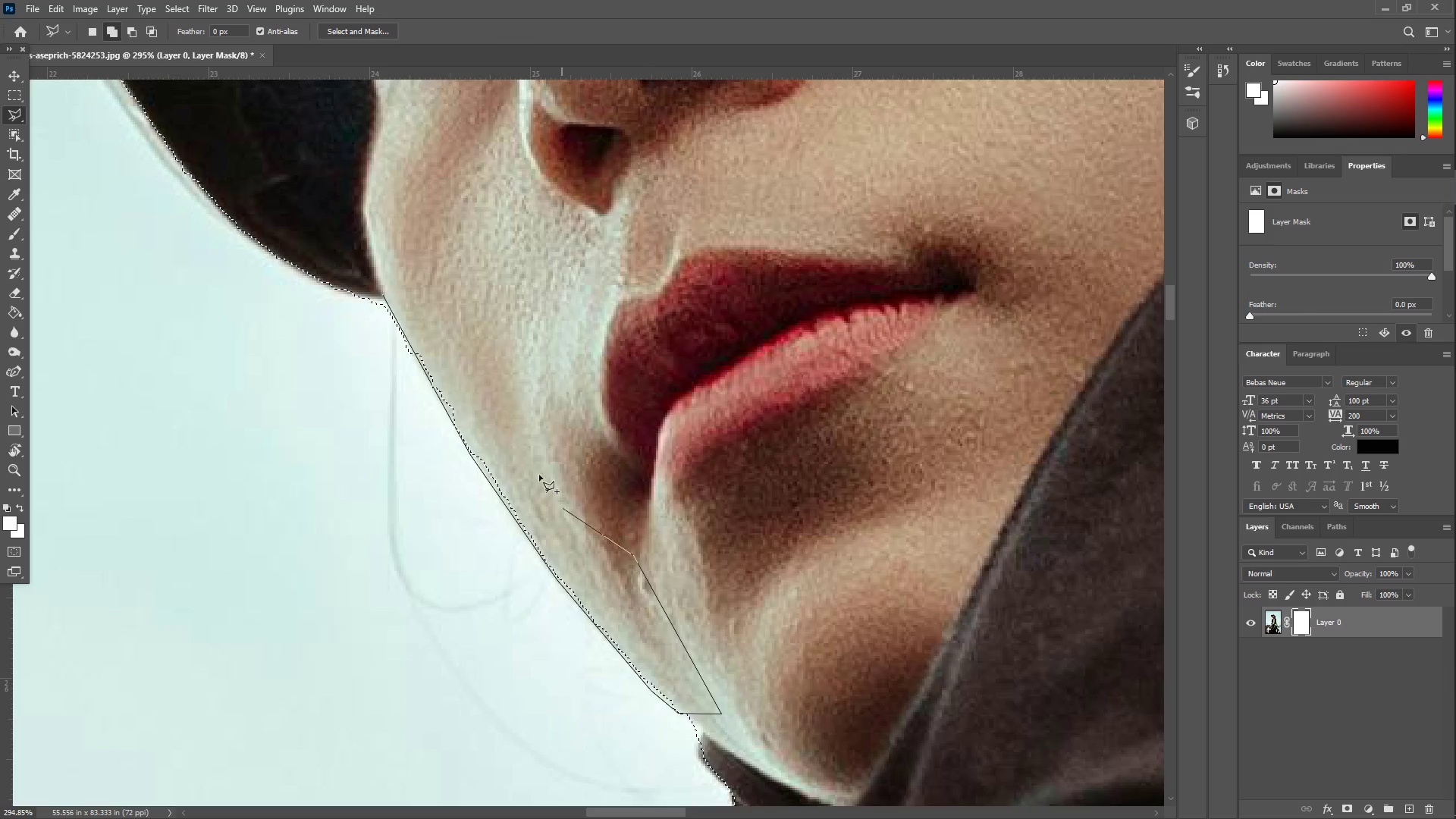 
triple_click([516, 428])
 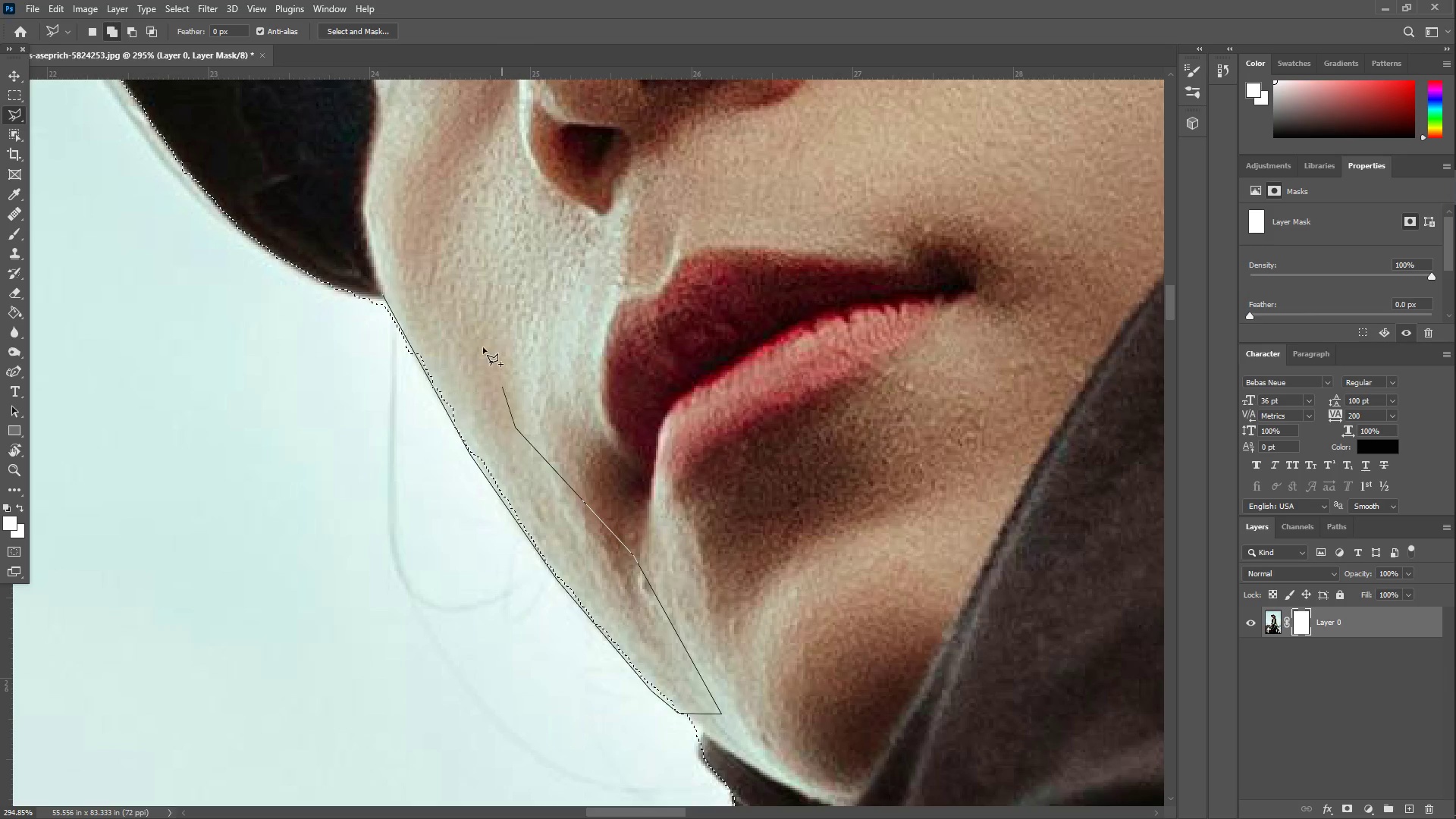 
triple_click([442, 289])
 